 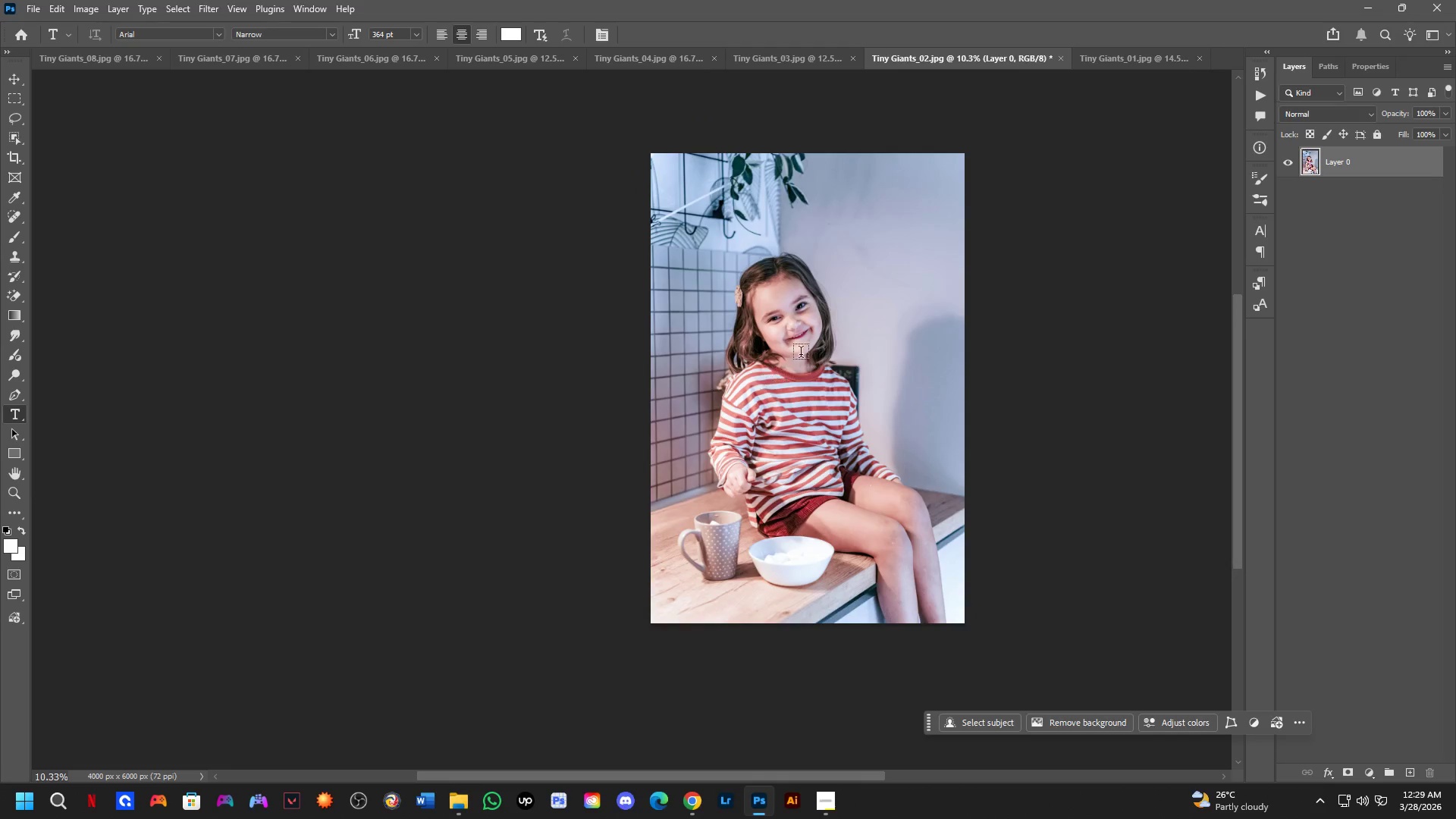 
hold_key(key=Space, duration=0.48)
 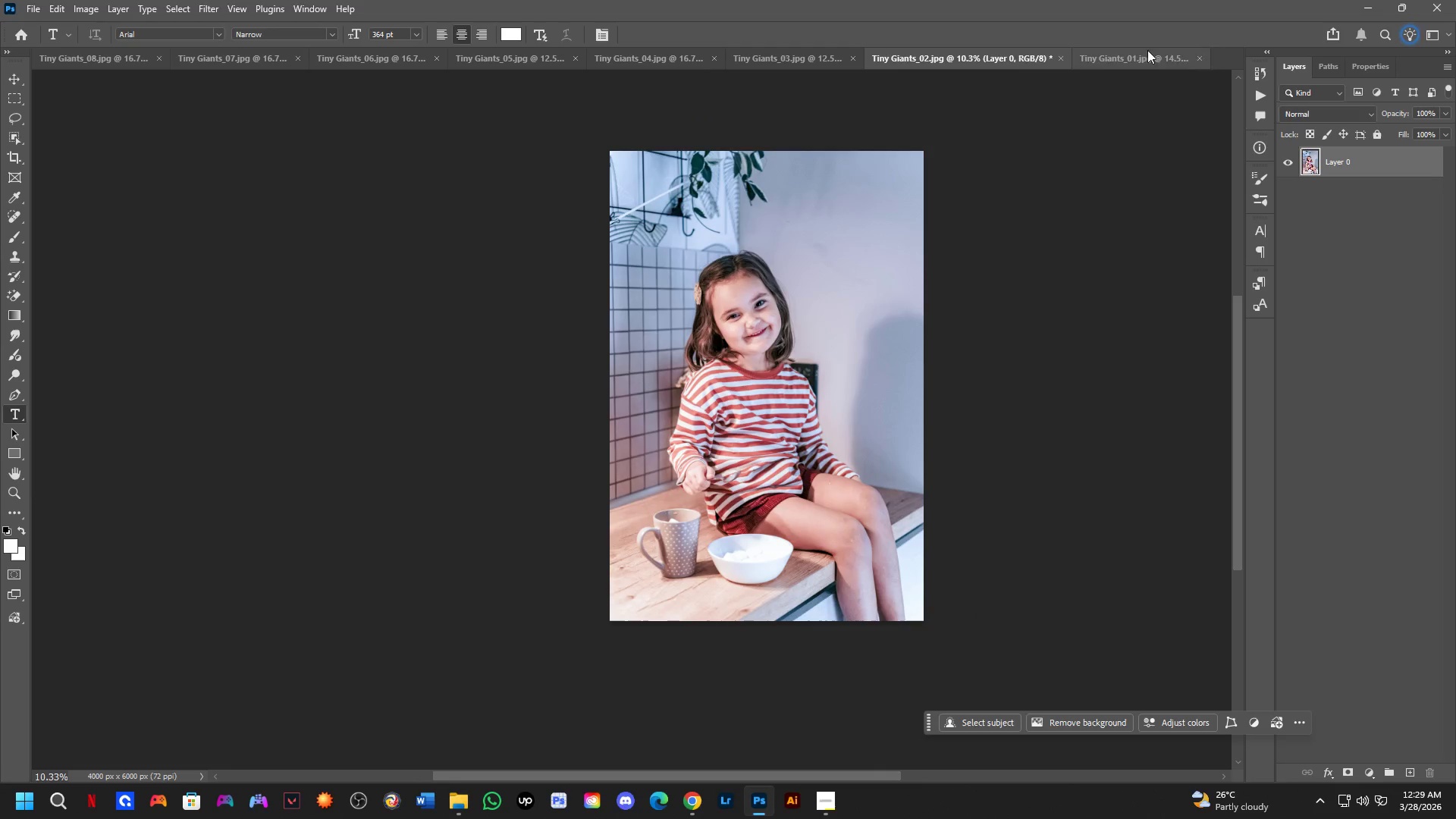 
left_click_drag(start_coordinate=[822, 341], to_coordinate=[781, 339])
 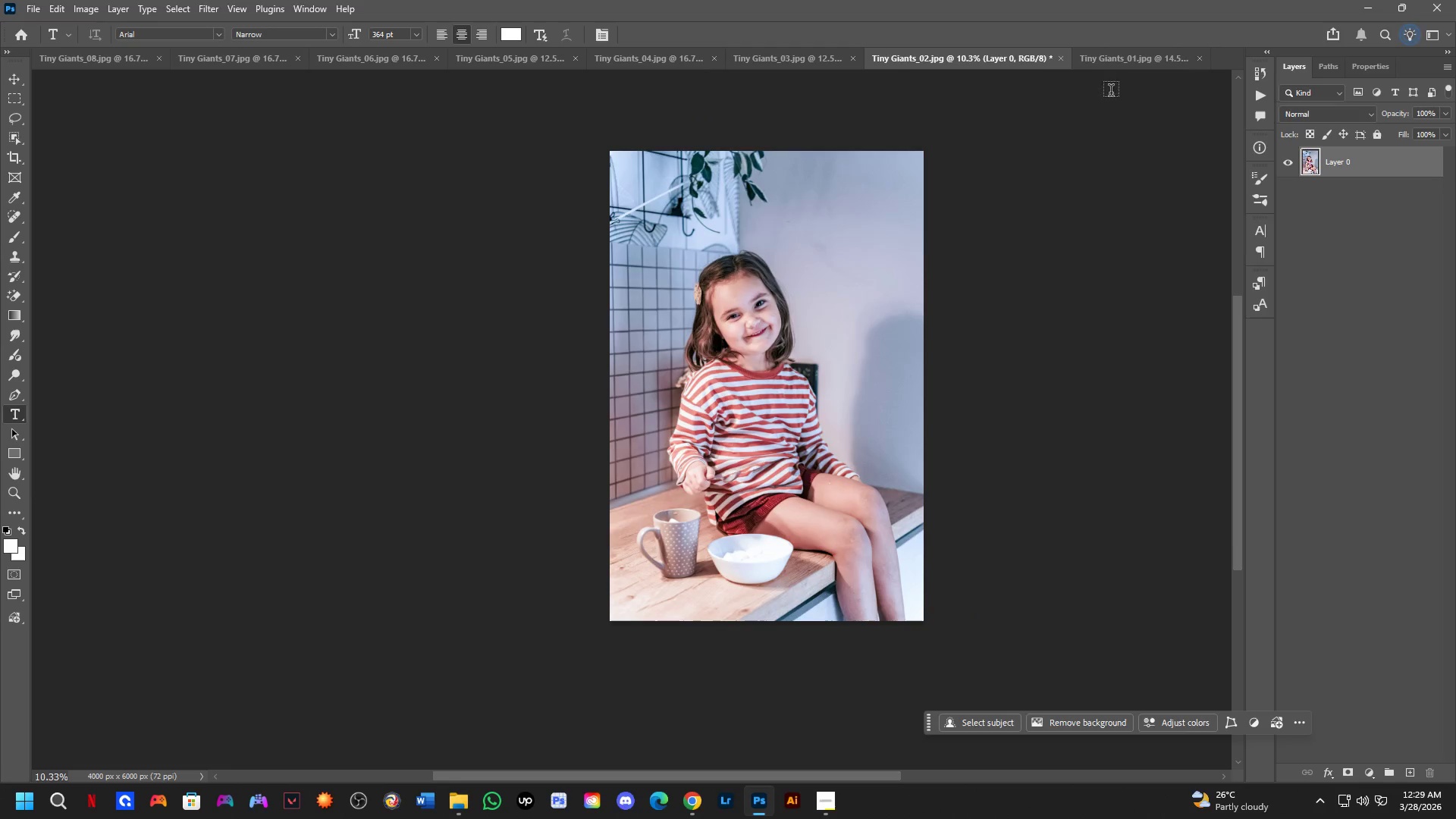 
scroll: coordinate [762, 385], scroll_direction: down, amount: 3.0
 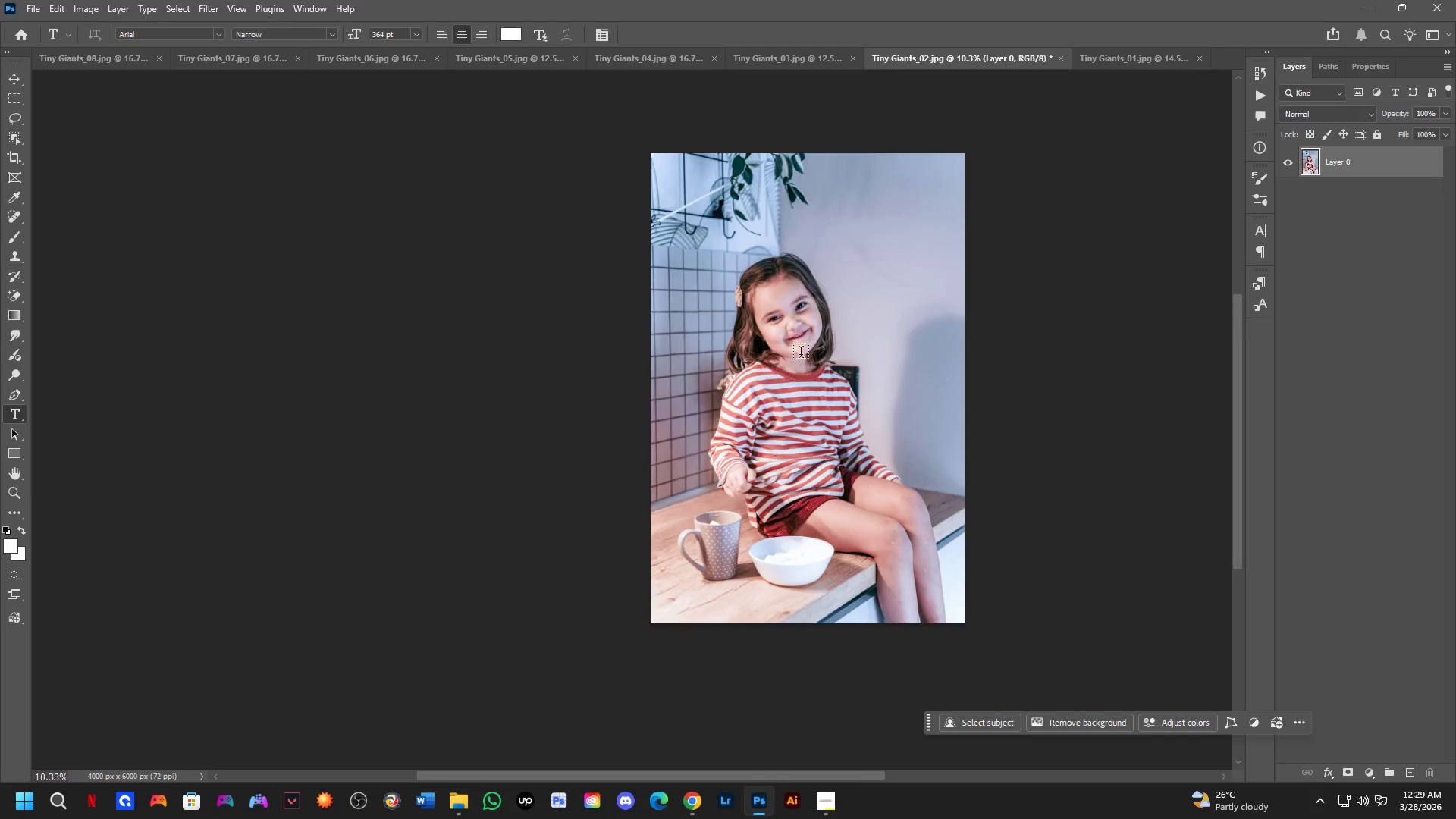 
key(Control+O)
 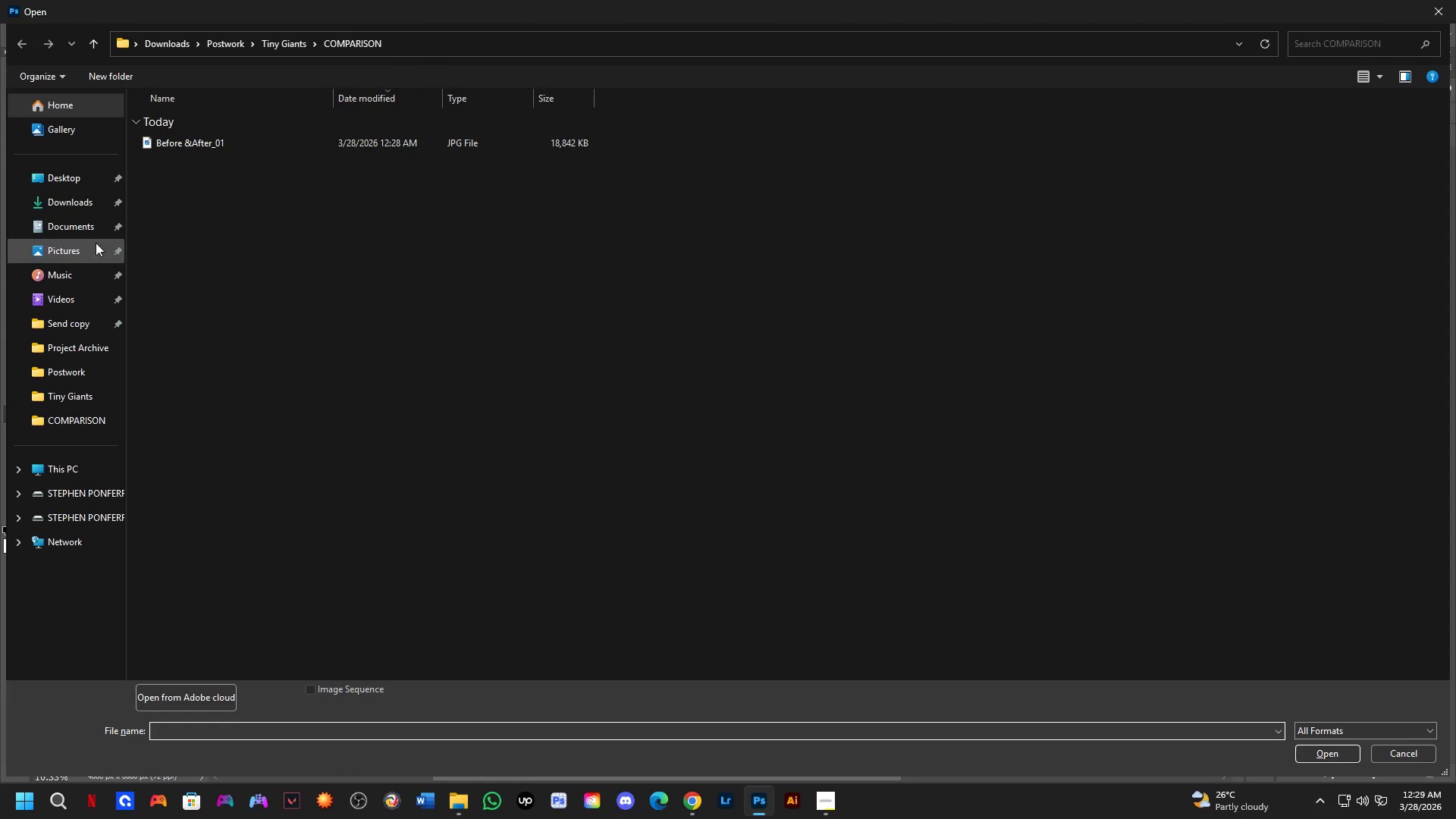 
left_click([69, 206])
 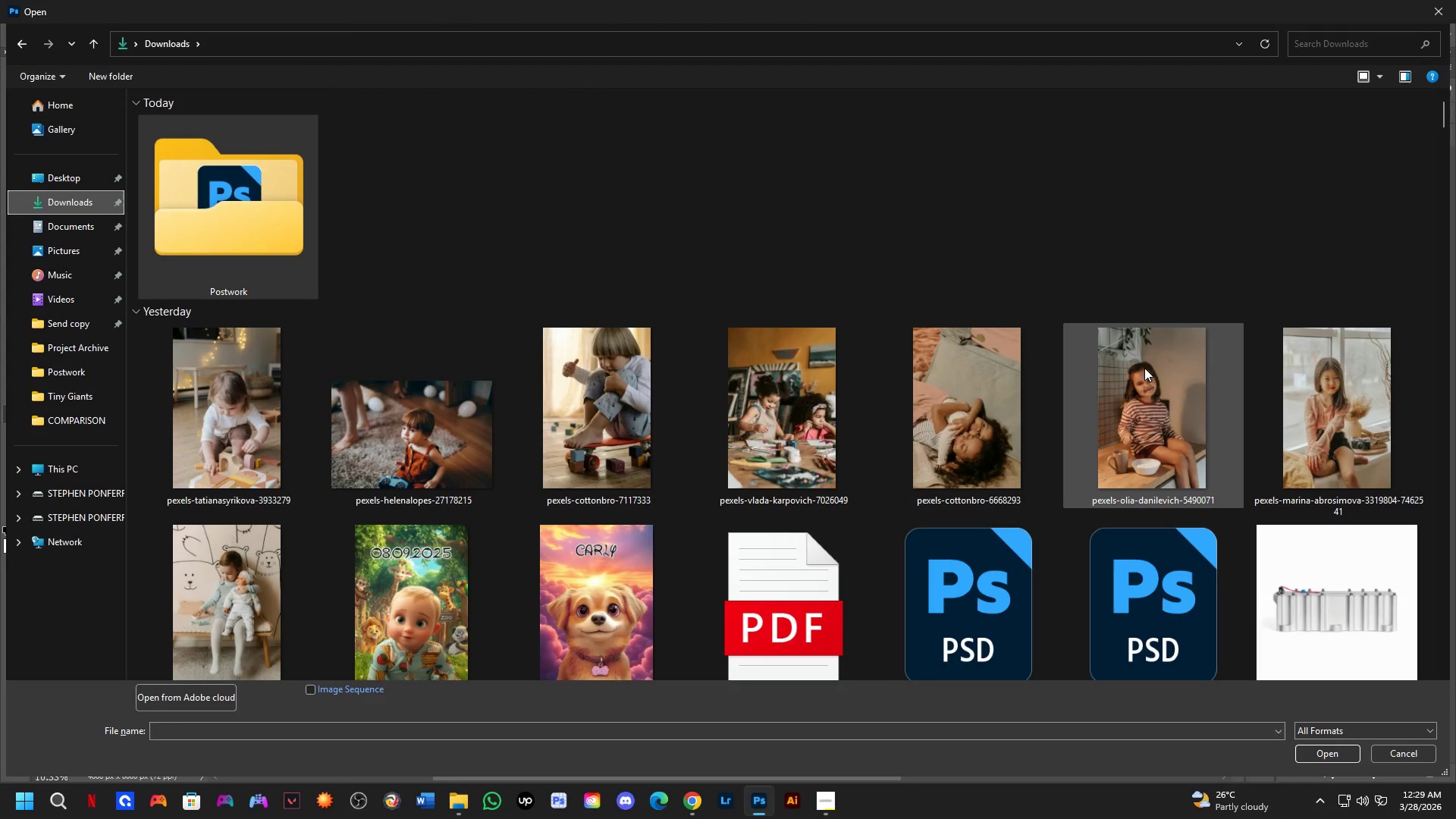 
double_click([1144, 367])
 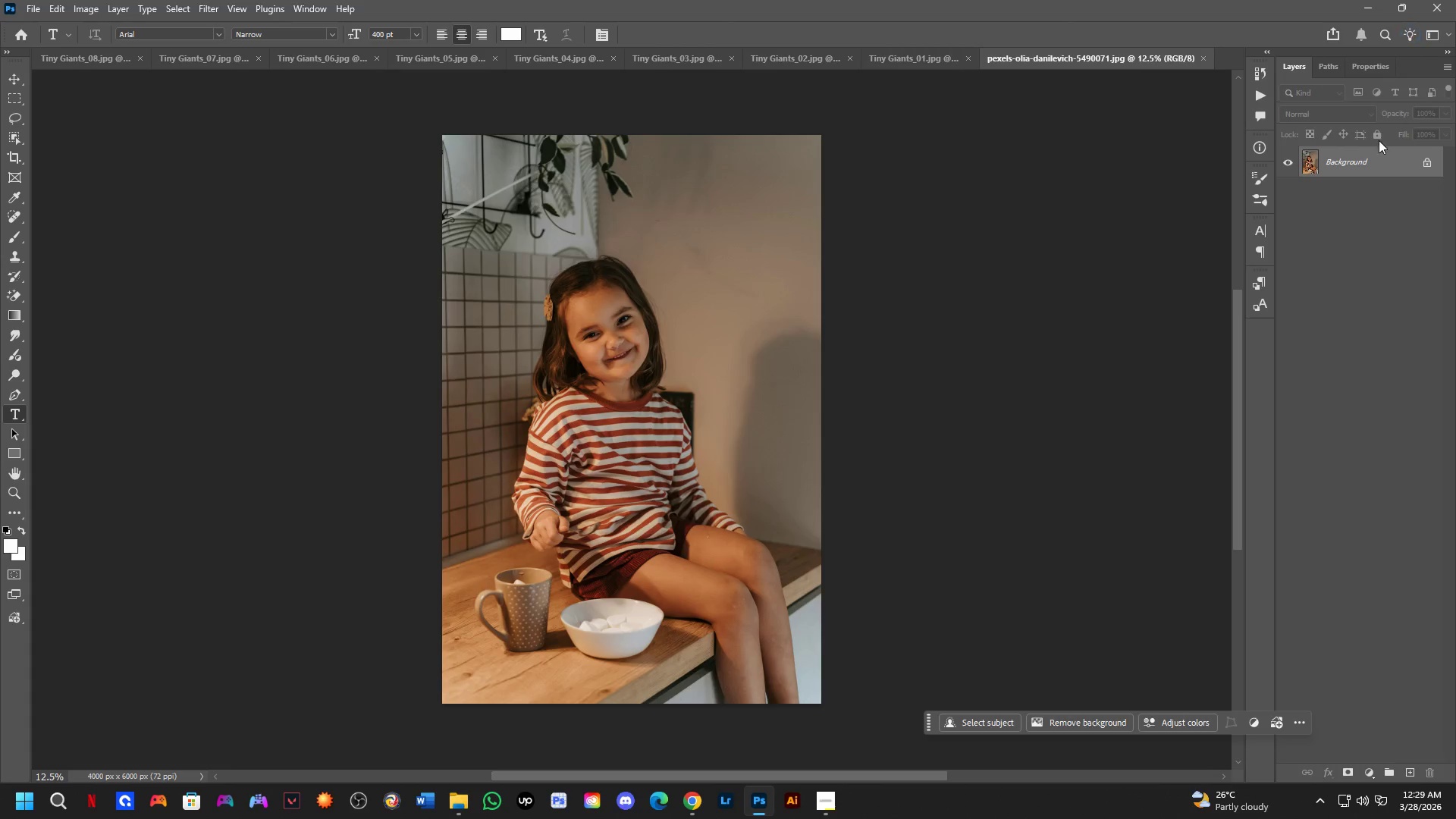 
left_click_drag(start_coordinate=[1394, 159], to_coordinate=[786, 315])
 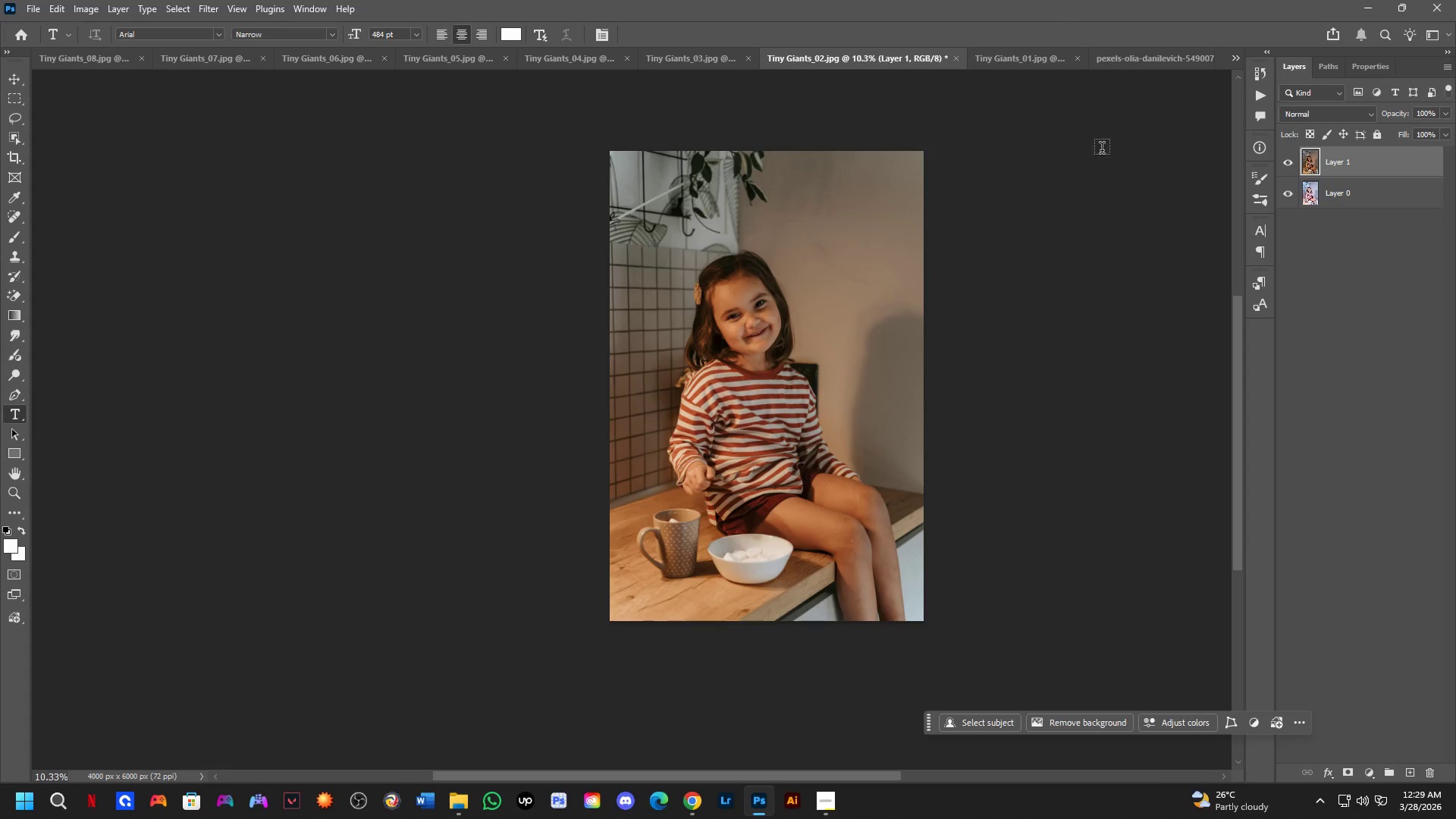 
hold_key(key=ShiftLeft, duration=0.72)
 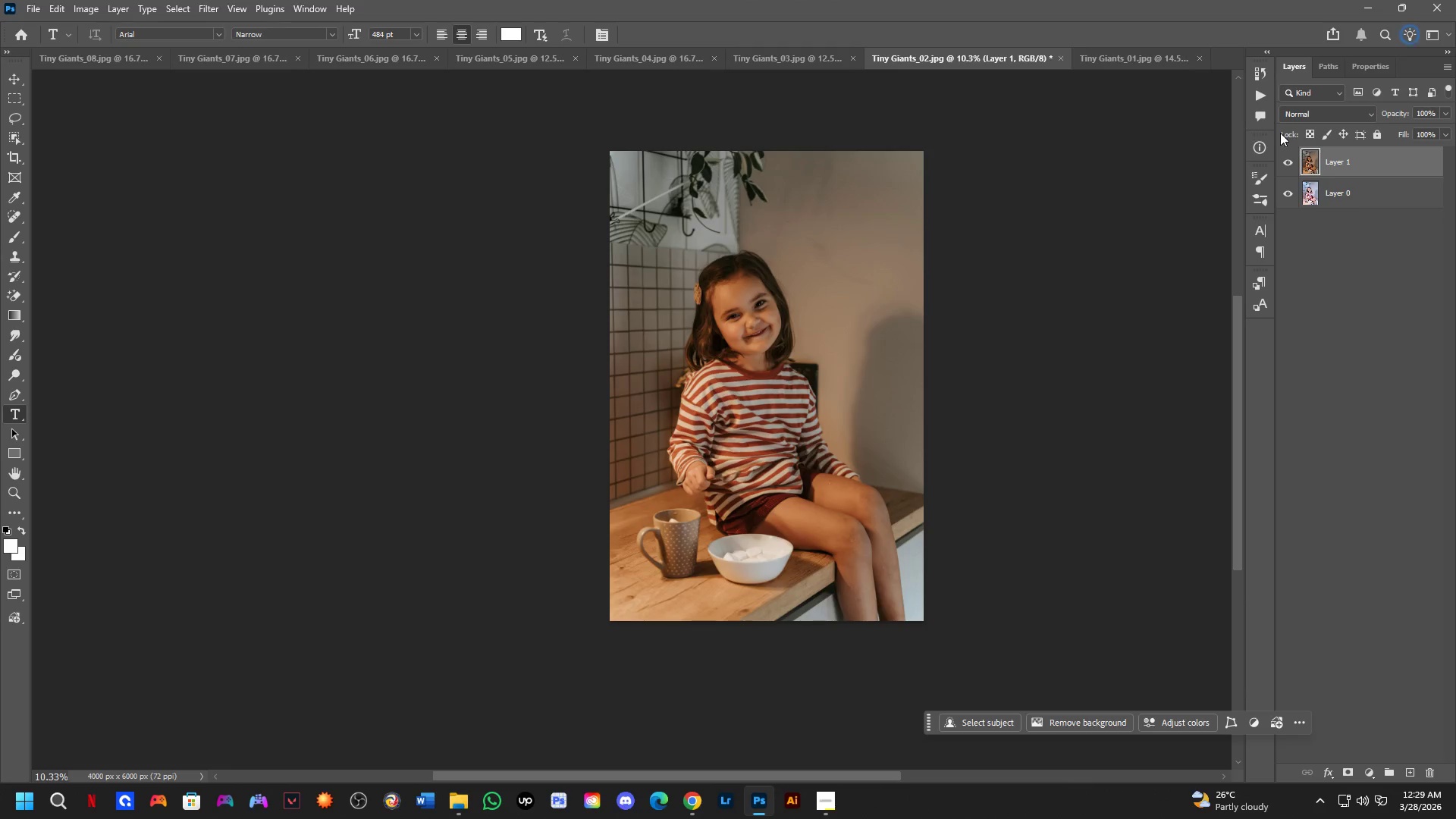 
key(Control+T)
 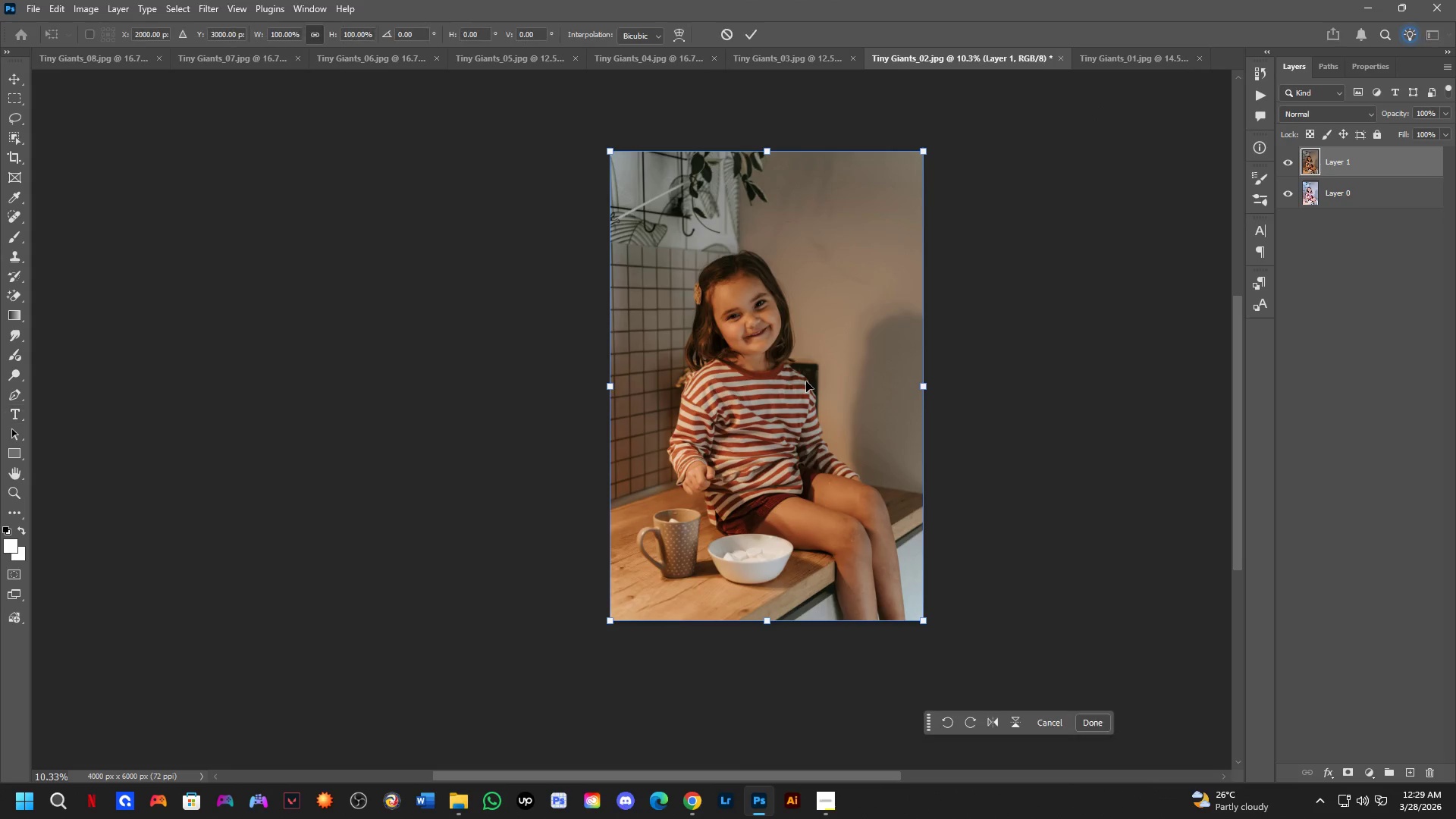 
hold_key(key=ShiftLeft, duration=1.5)
left_click_drag(start_coordinate=[812, 381], to_coordinate=[500, 347])
 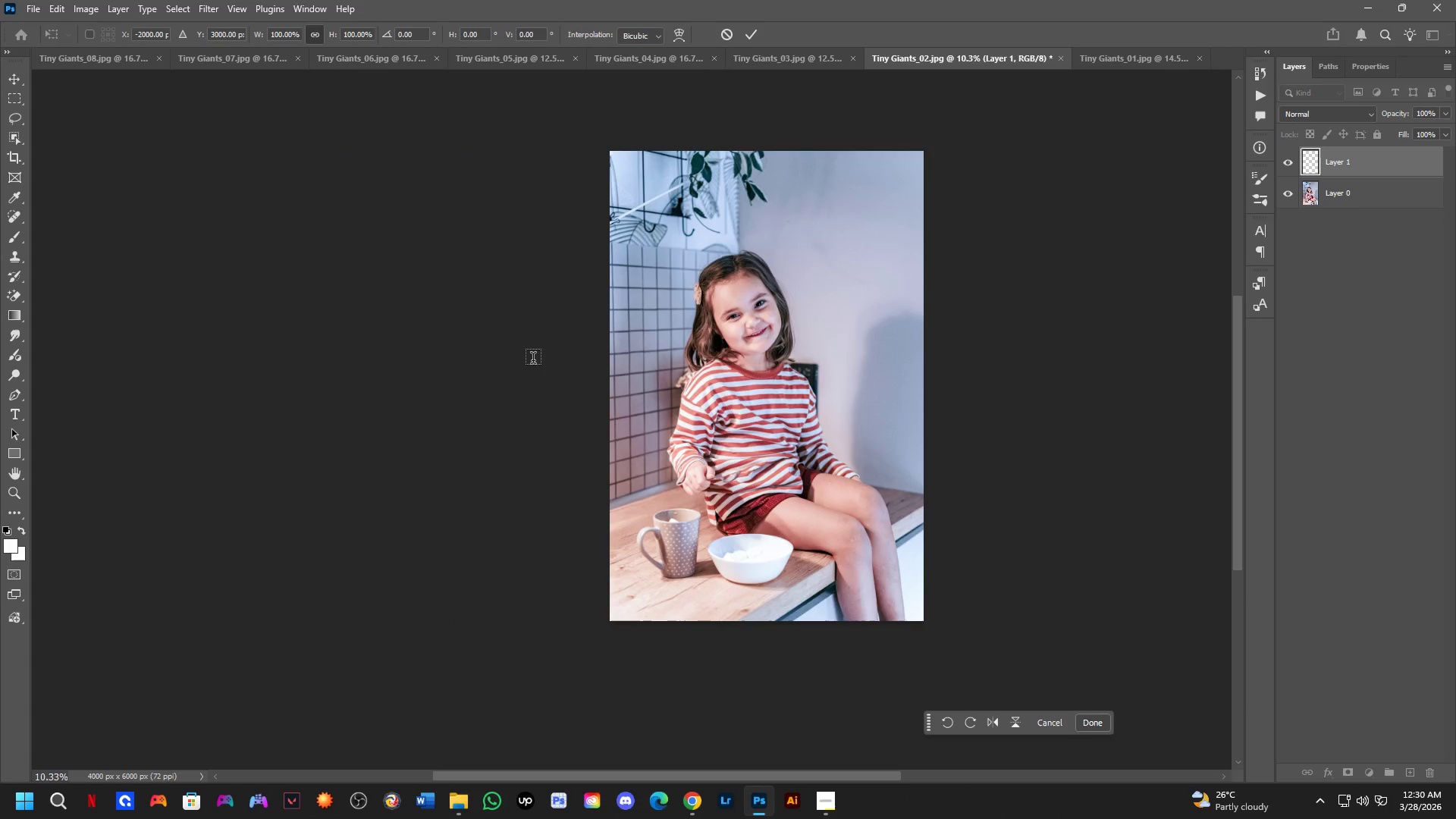 
hold_key(key=ShiftLeft, duration=0.5)
 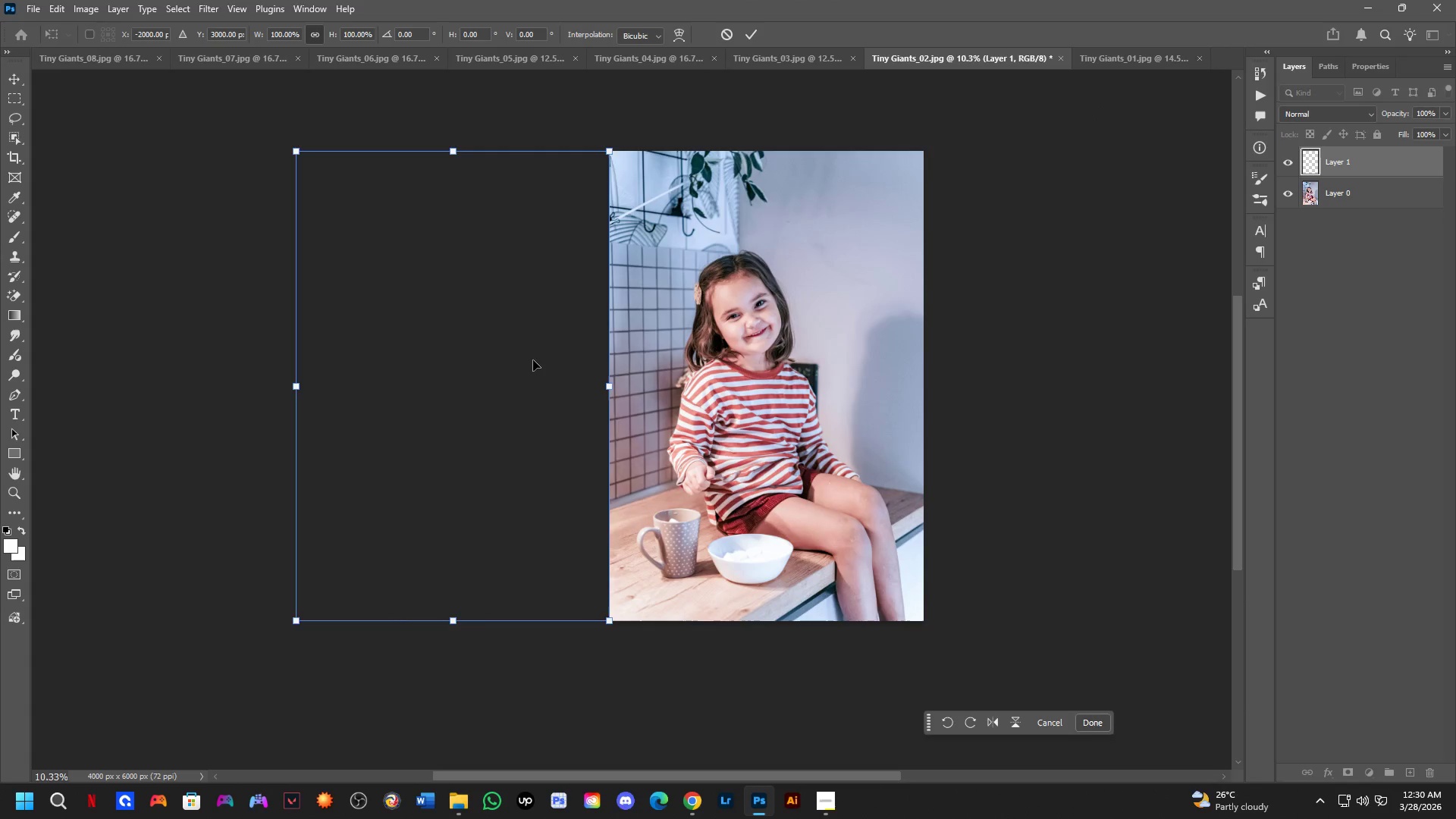 
key(NumpadEnter)
 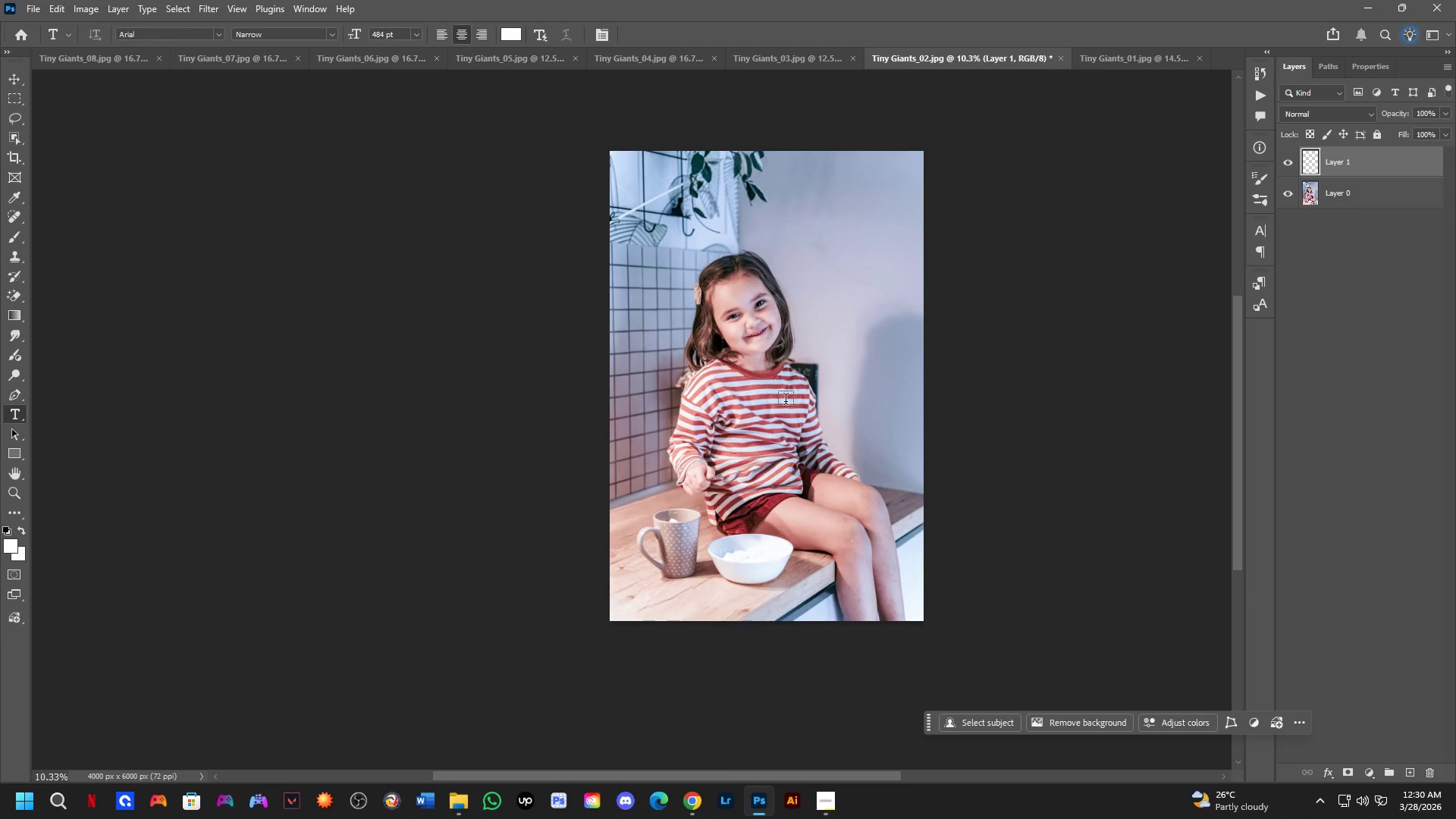 
hold_key(key=Space, duration=0.59)
 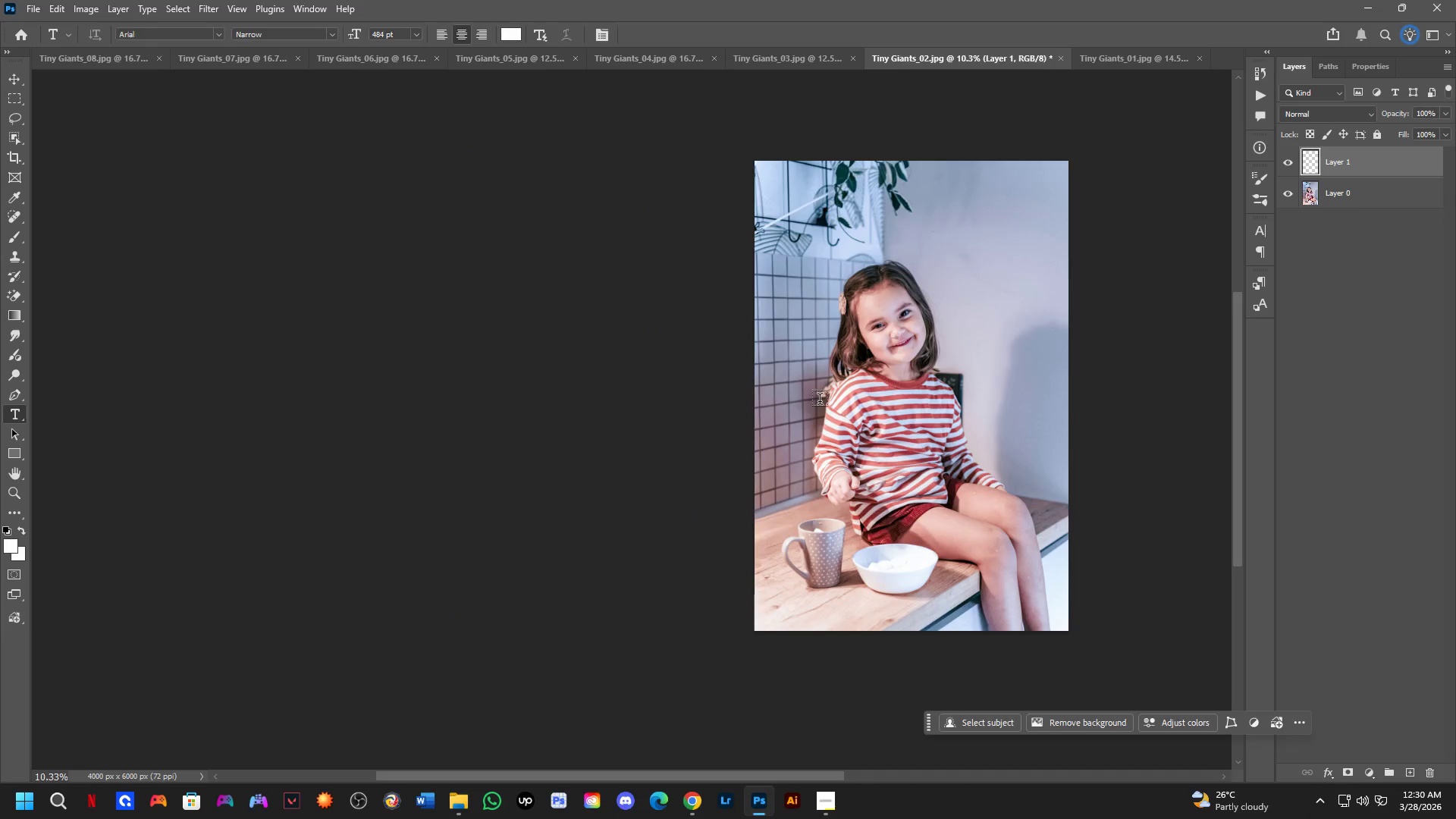 
left_click_drag(start_coordinate=[661, 384], to_coordinate=[806, 394])
 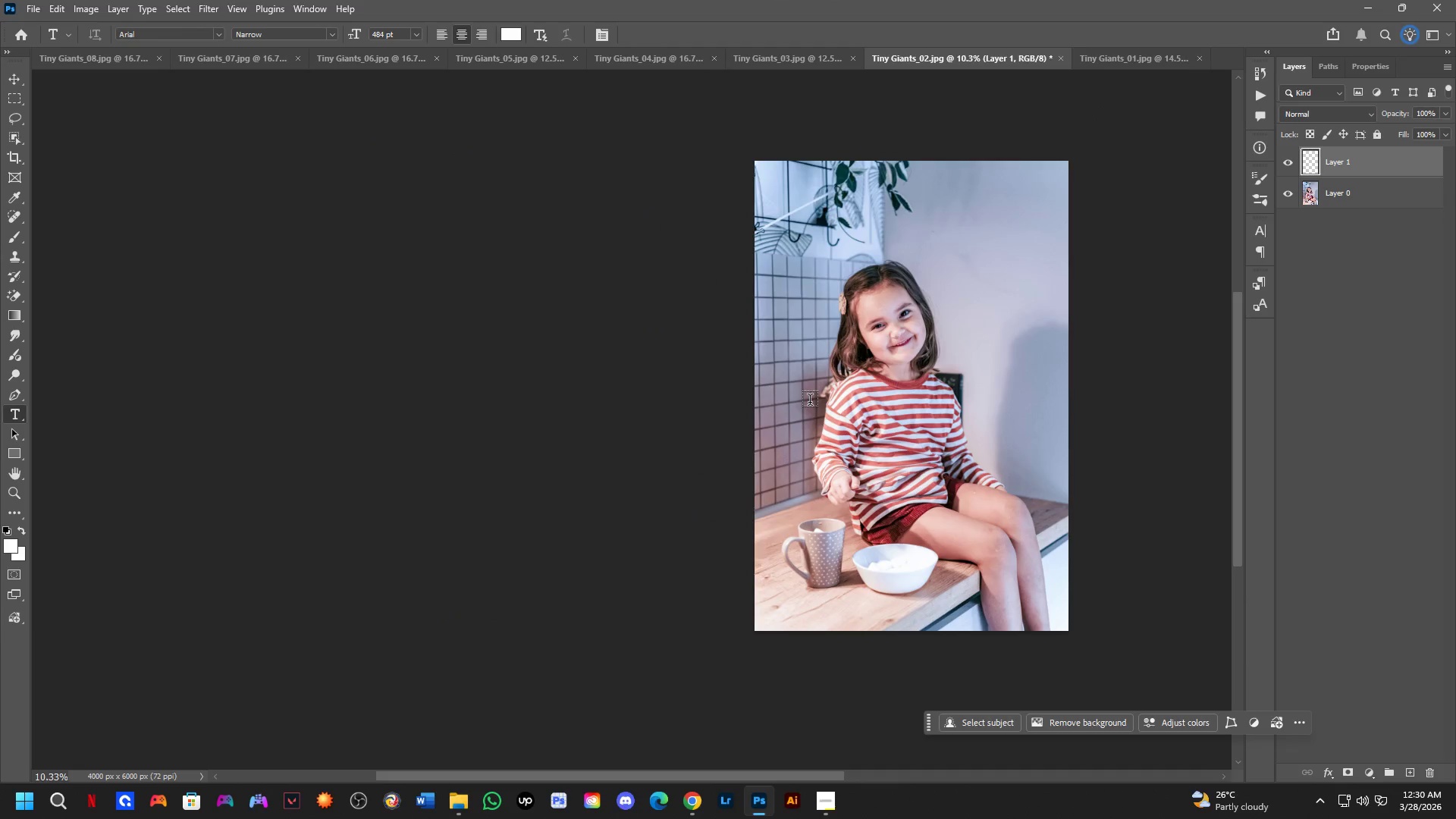 
key(C)
 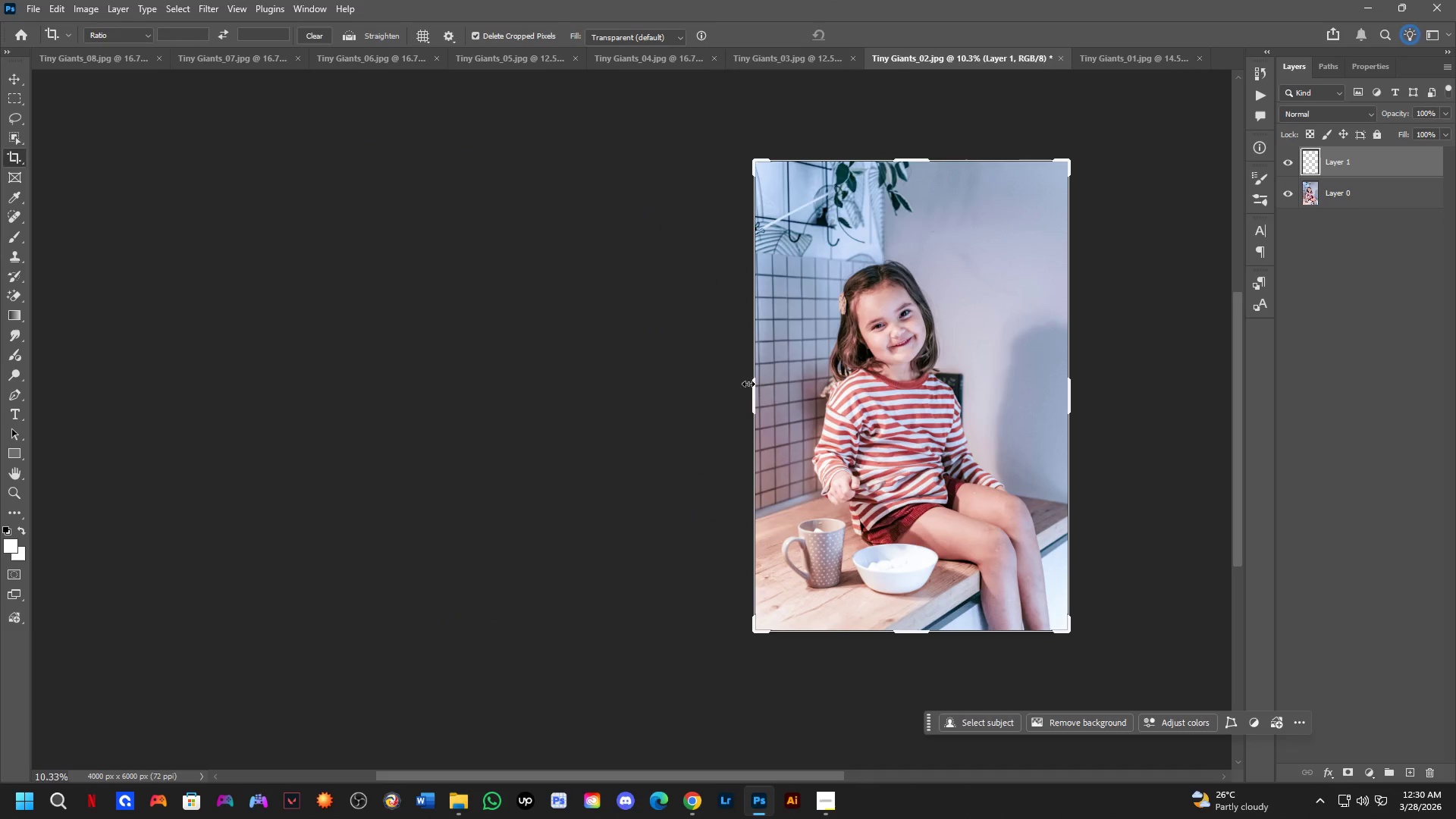 
left_click_drag(start_coordinate=[756, 389], to_coordinate=[601, 425])
 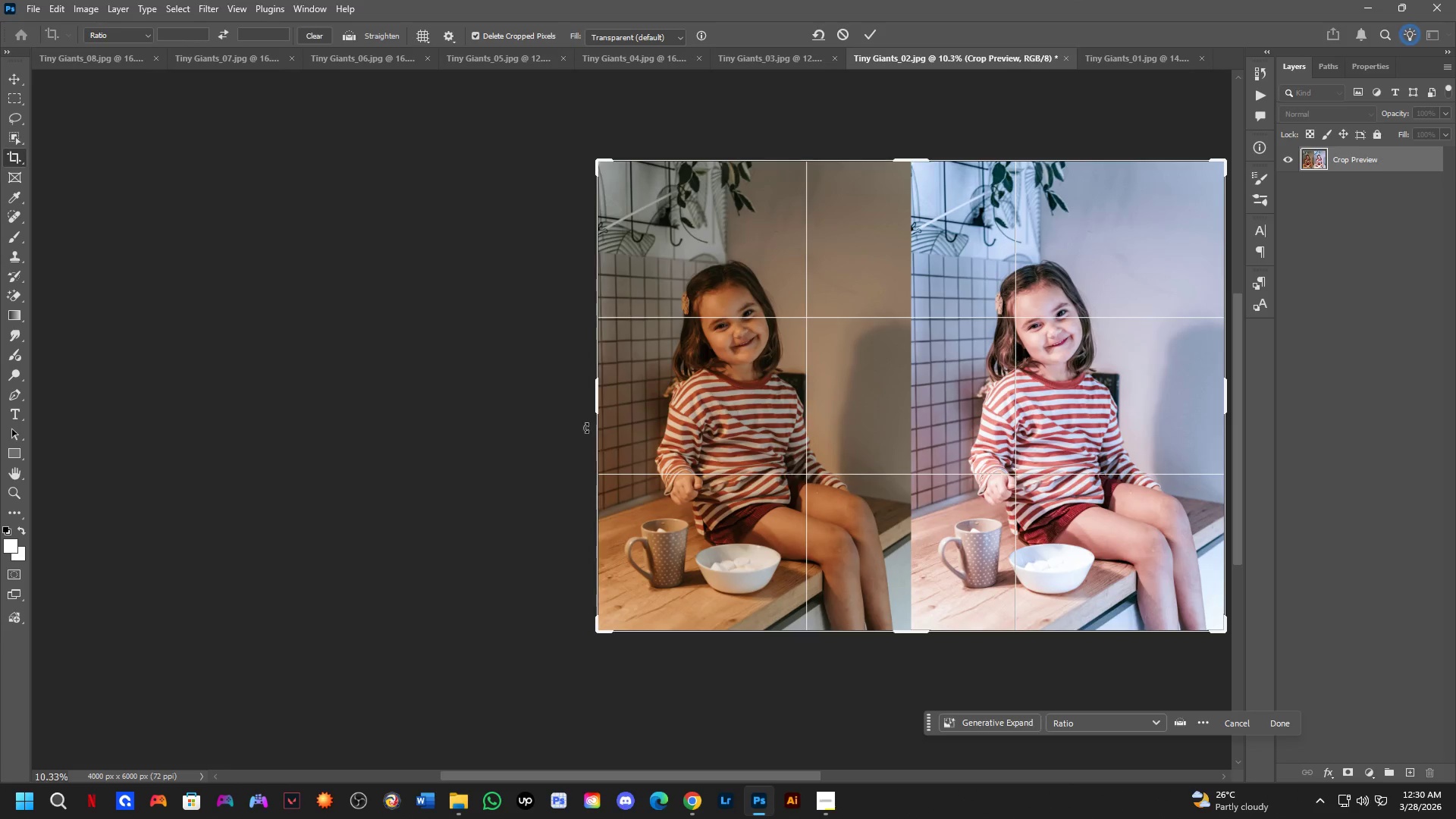 
key(NumpadEnter)
 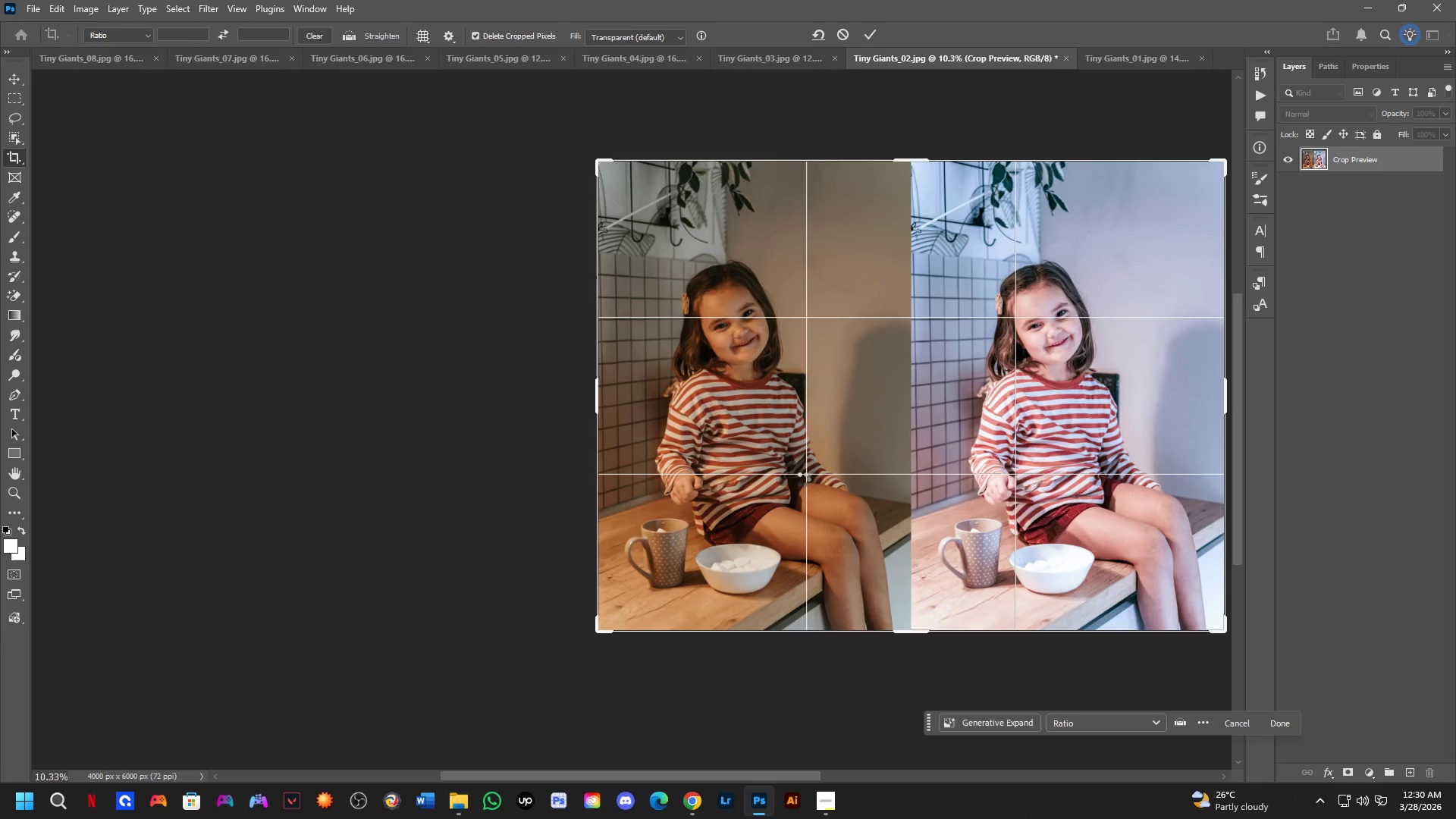 
scroll: coordinate [997, 551], scroll_direction: up, amount: 6.0
 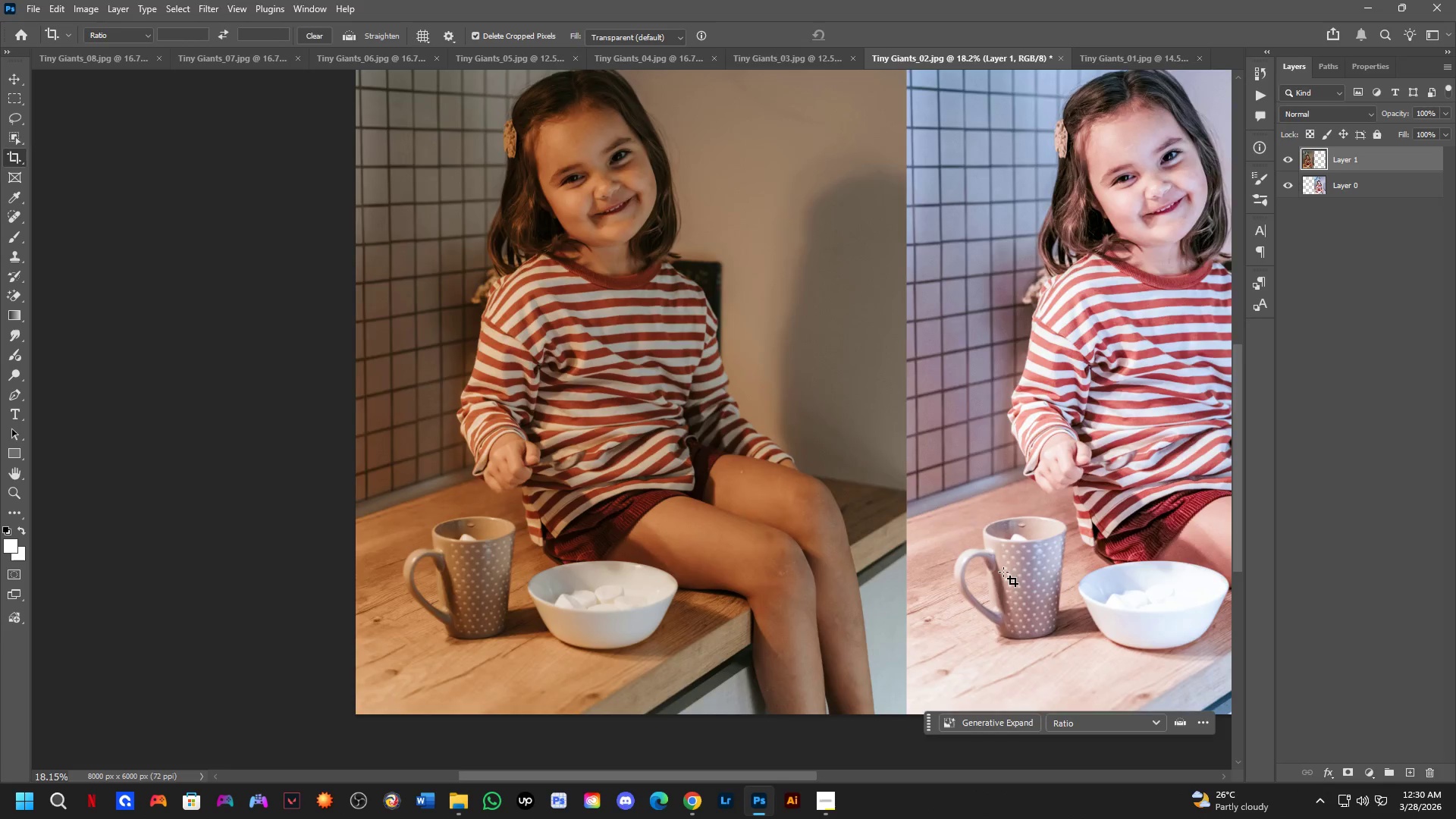 
hold_key(key=Space, duration=1.09)
 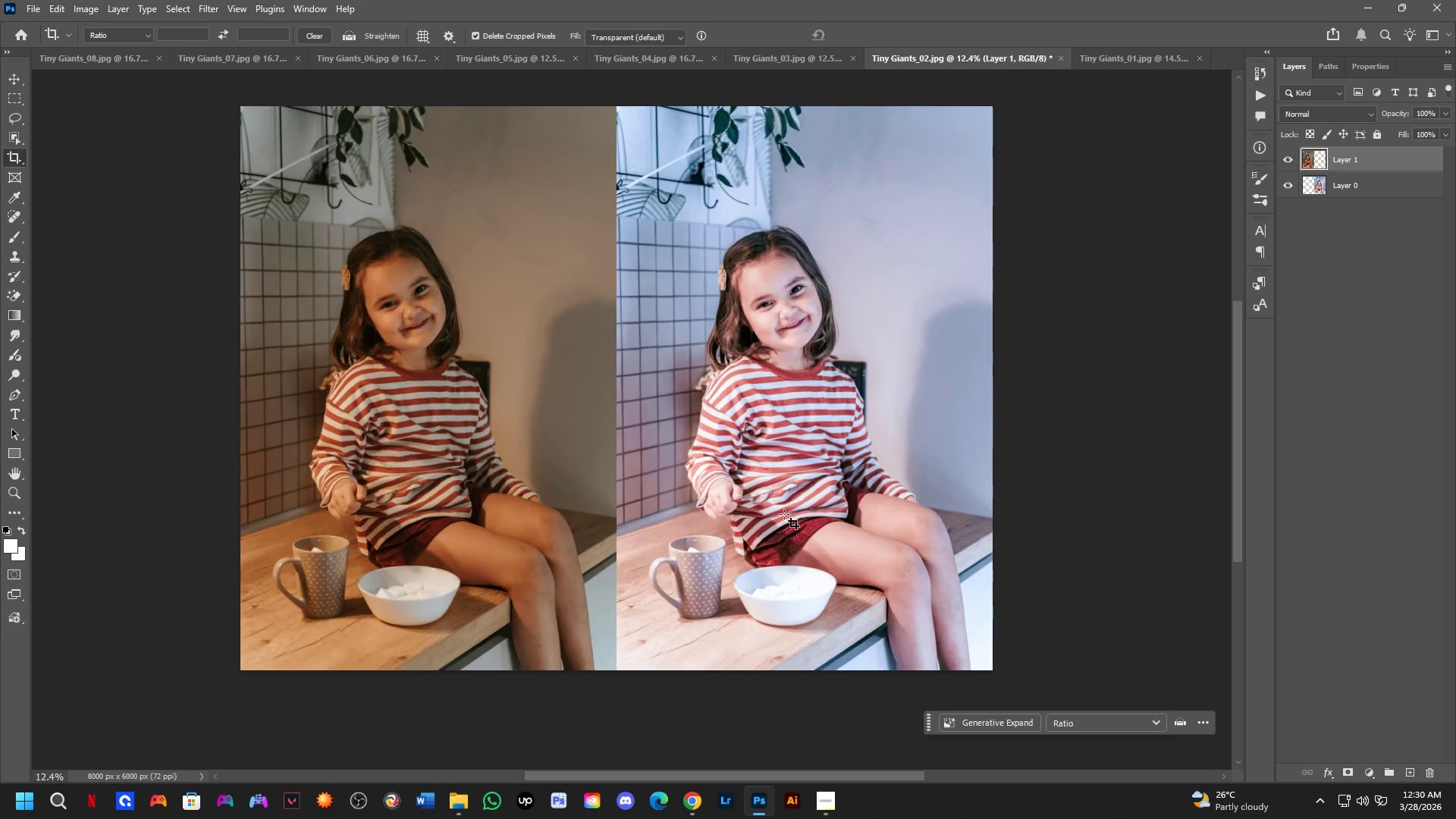 
left_click_drag(start_coordinate=[1052, 576], to_coordinate=[753, 570])
 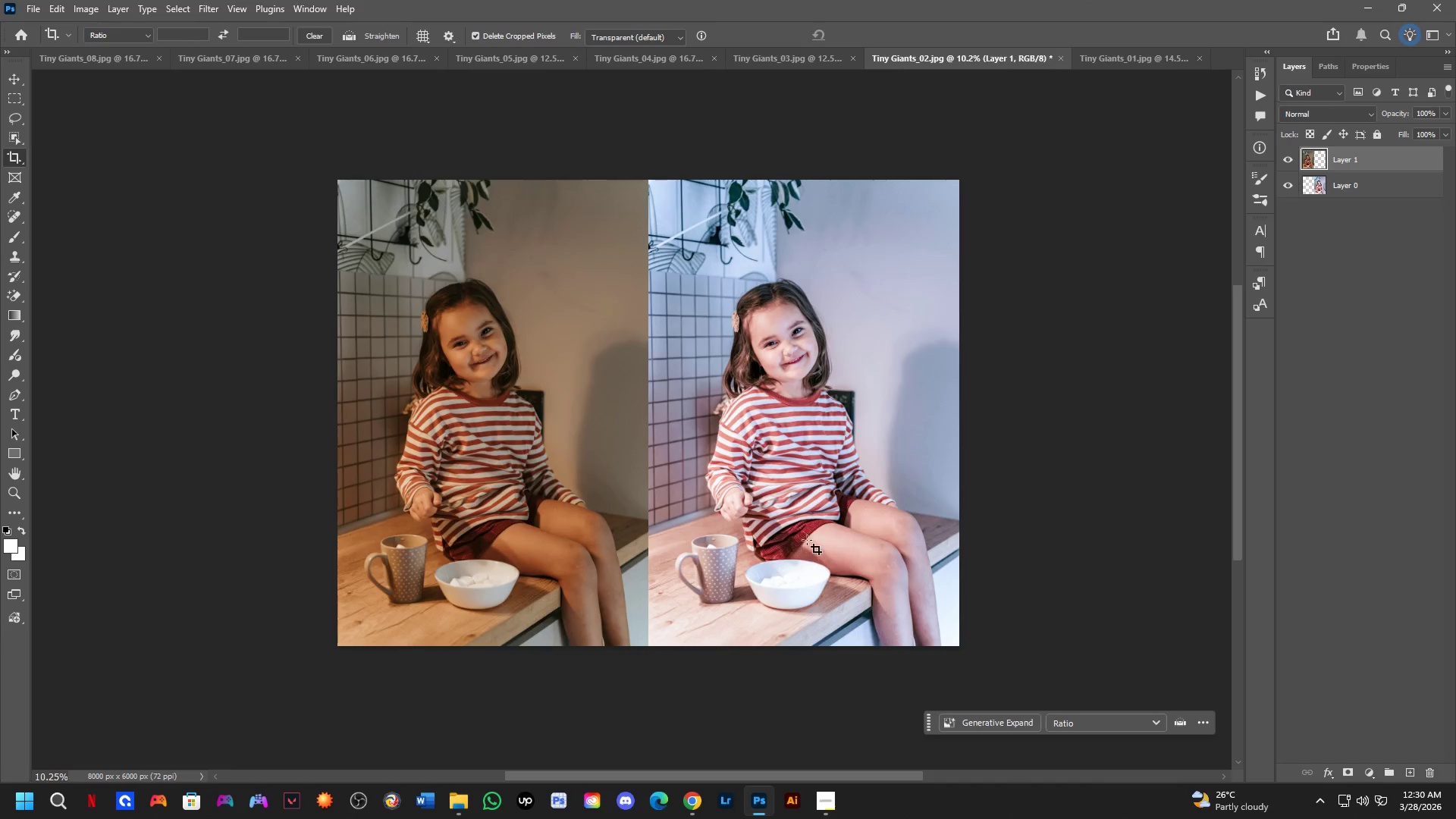 
scroll: coordinate [994, 570], scroll_direction: down, amount: 6.0
 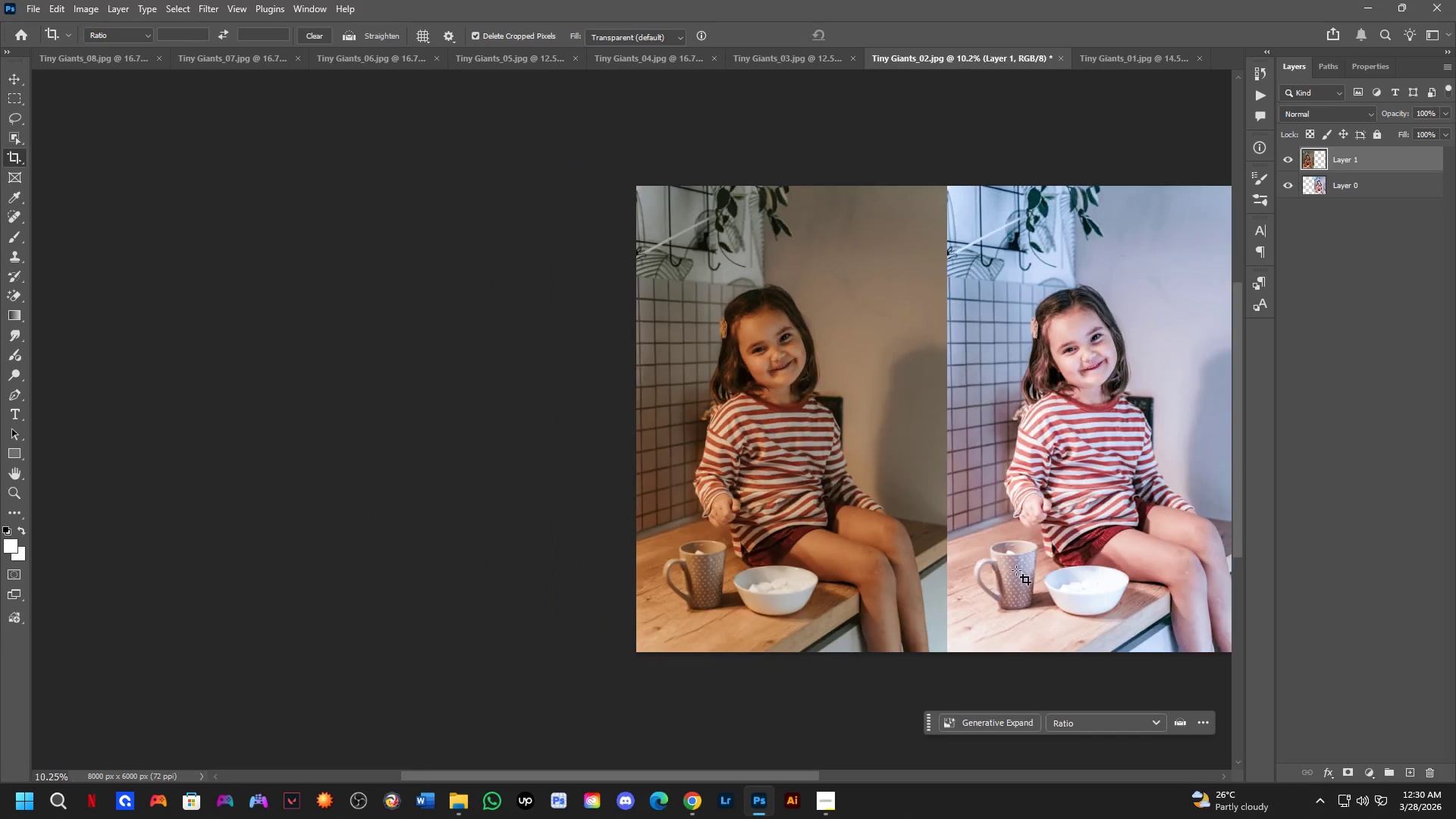 
hold_key(key=Space, duration=0.52)
 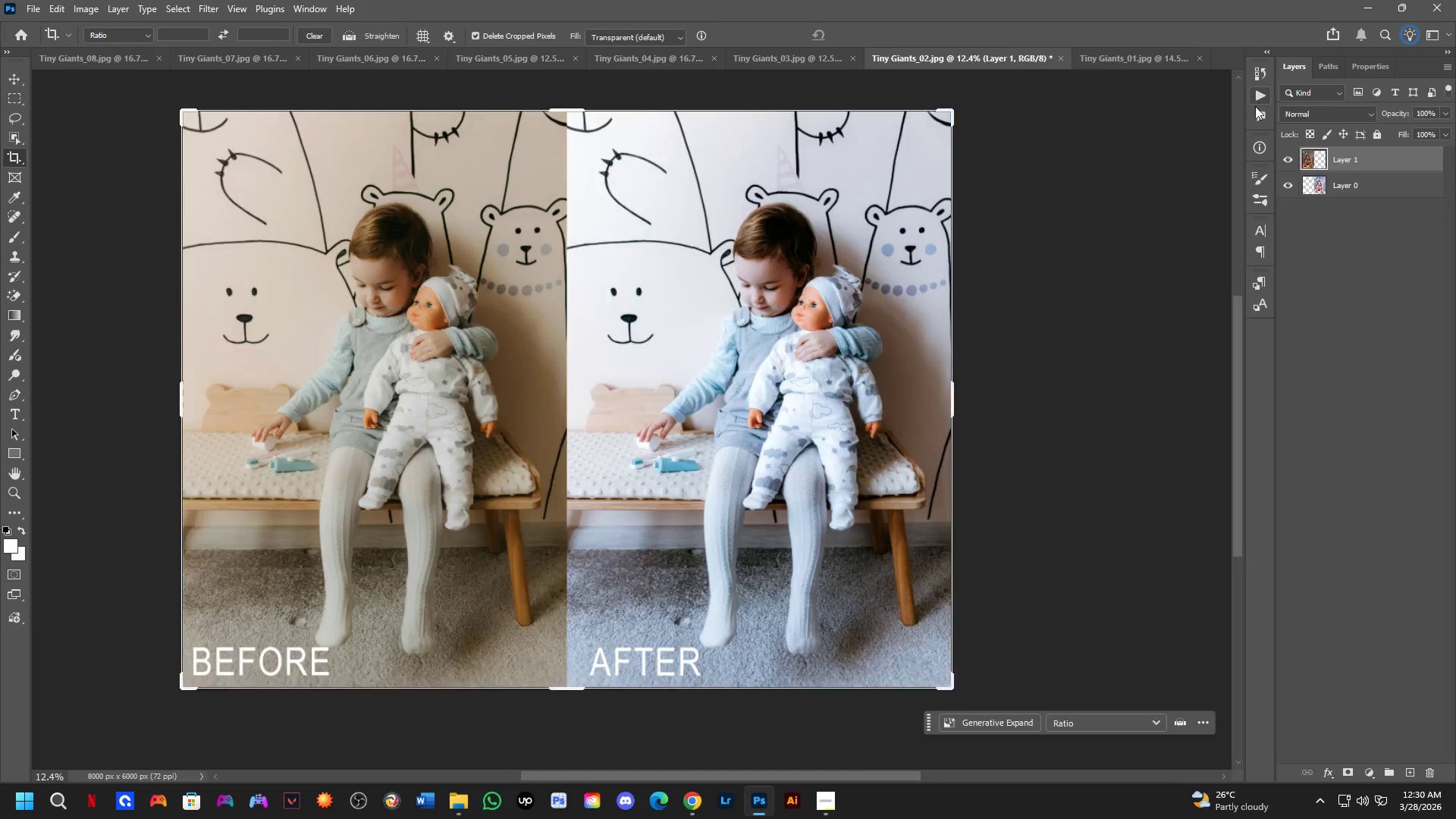 
left_click_drag(start_coordinate=[644, 384], to_coordinate=[655, 399])
 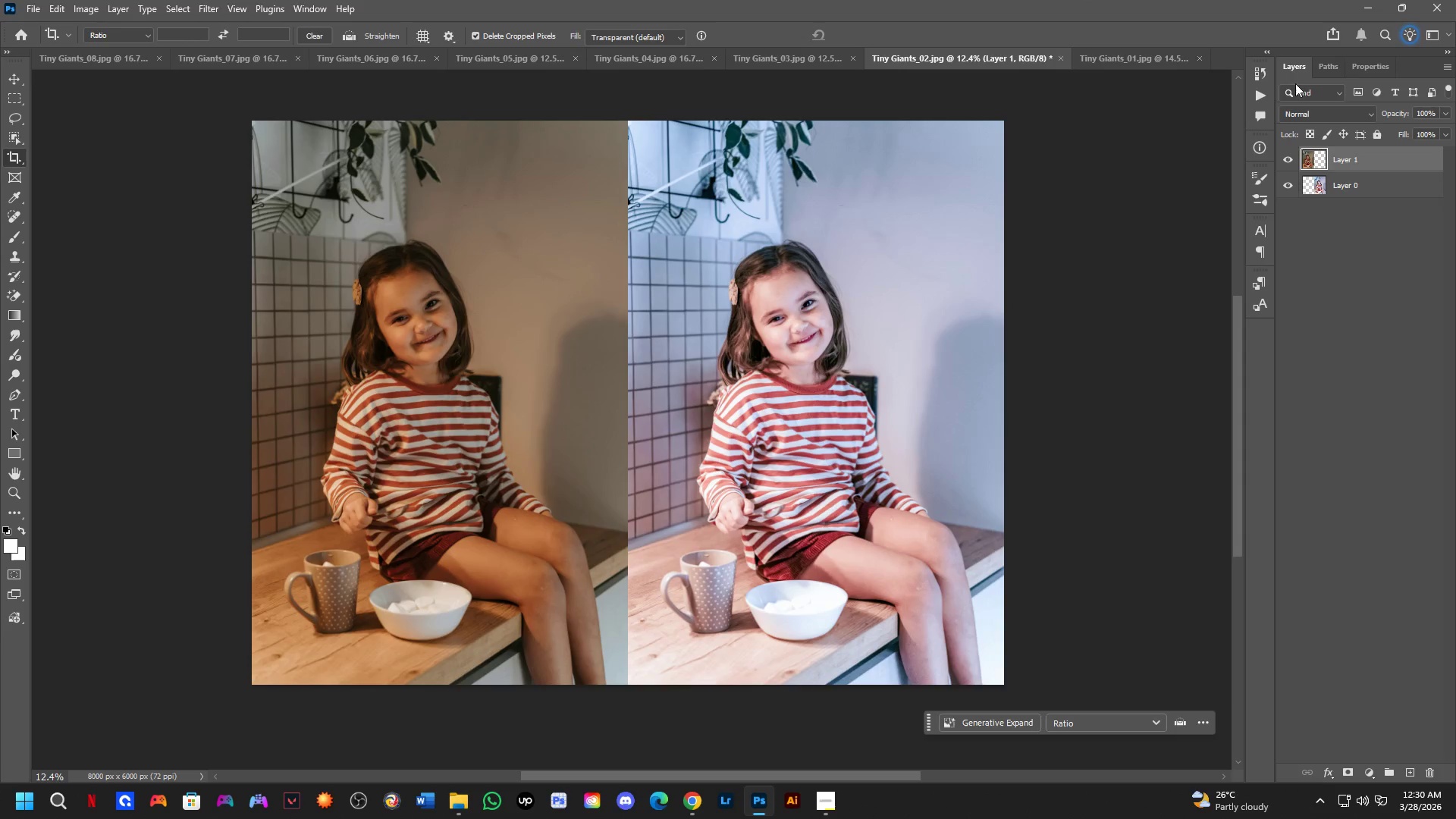 
scroll: coordinate [792, 517], scroll_direction: up, amount: 2.0
 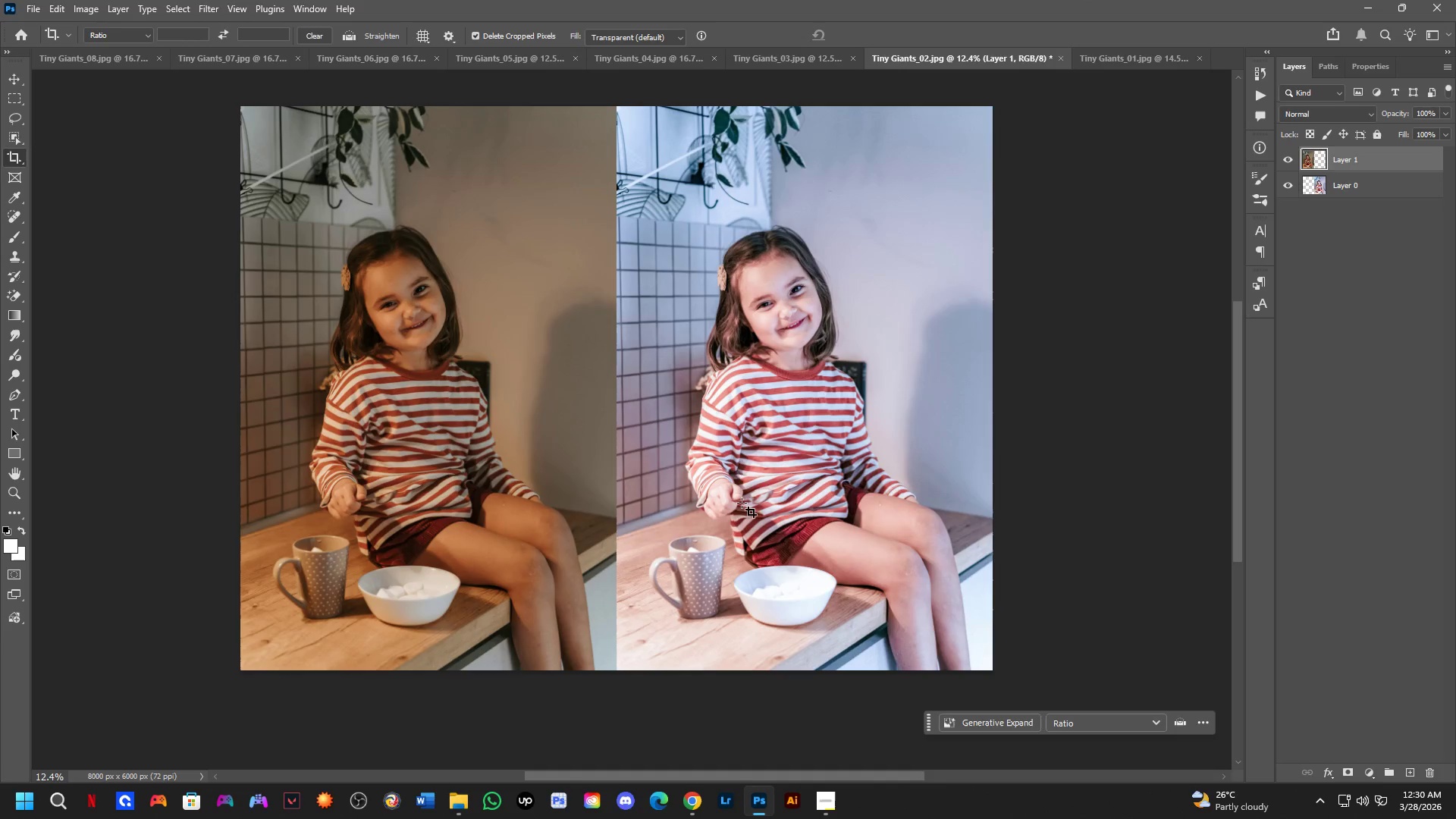 
key(Control+ControlLeft)
 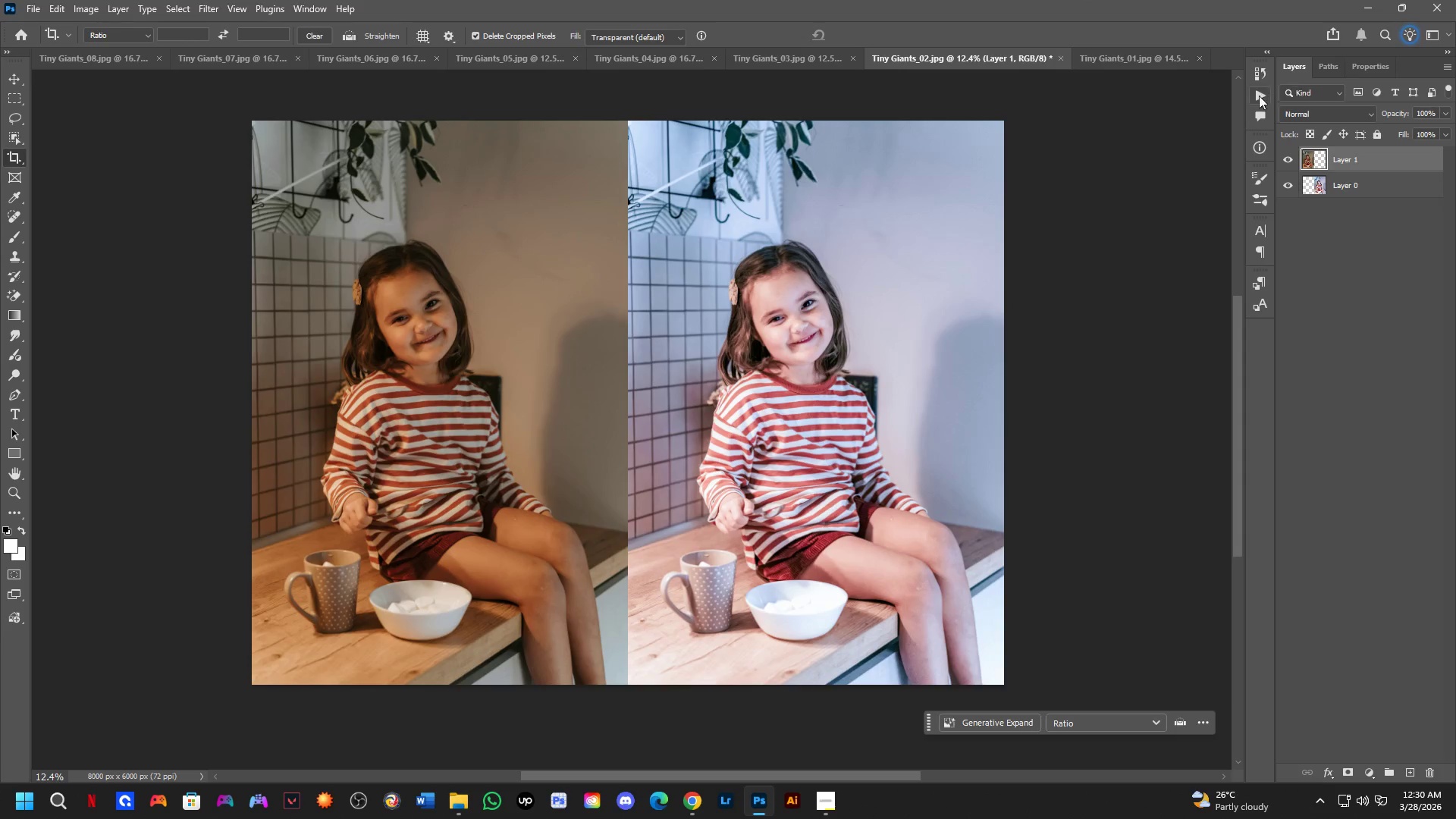 
key(Control+Tab)
 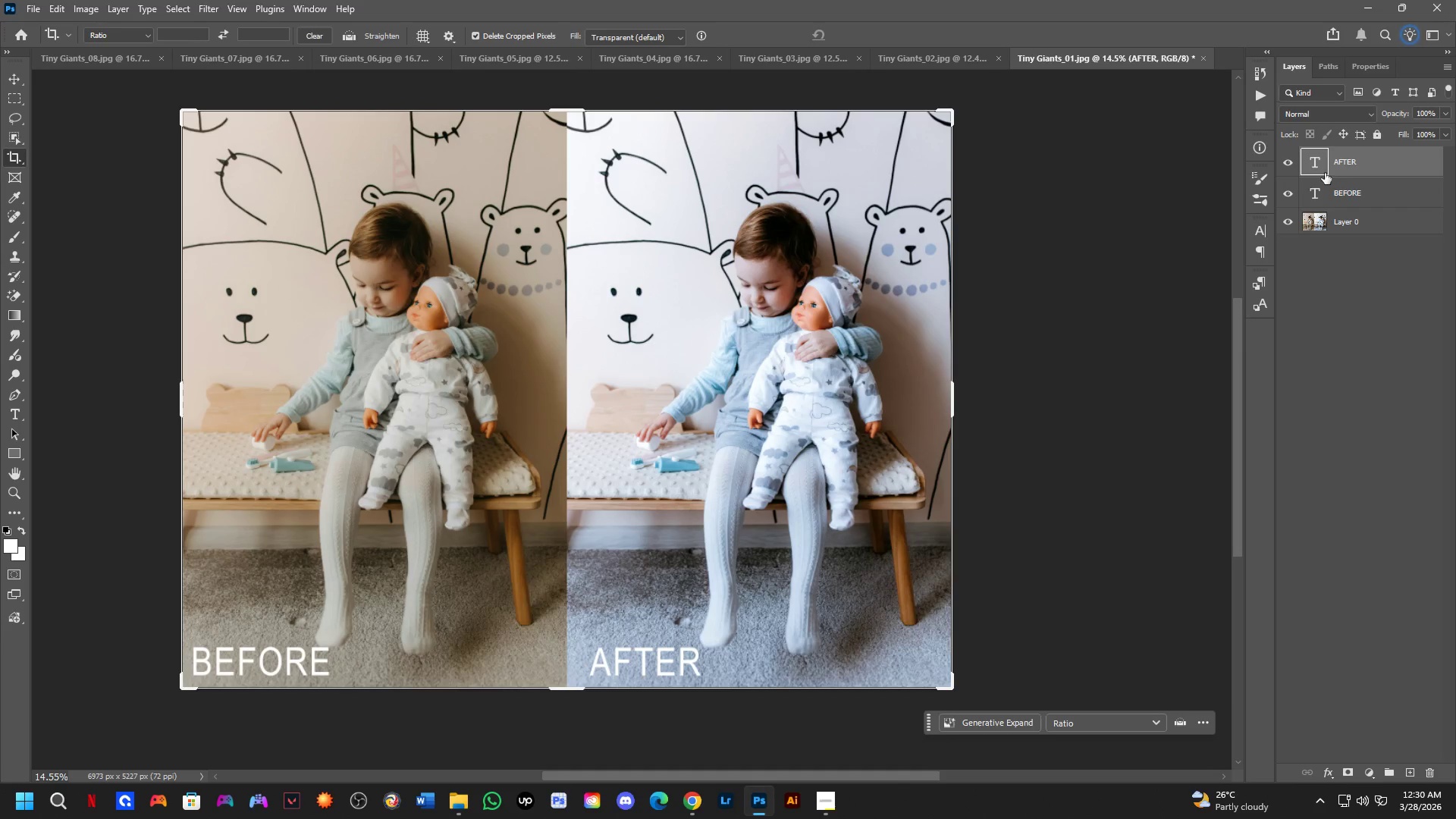 
key(Control+ControlLeft)
 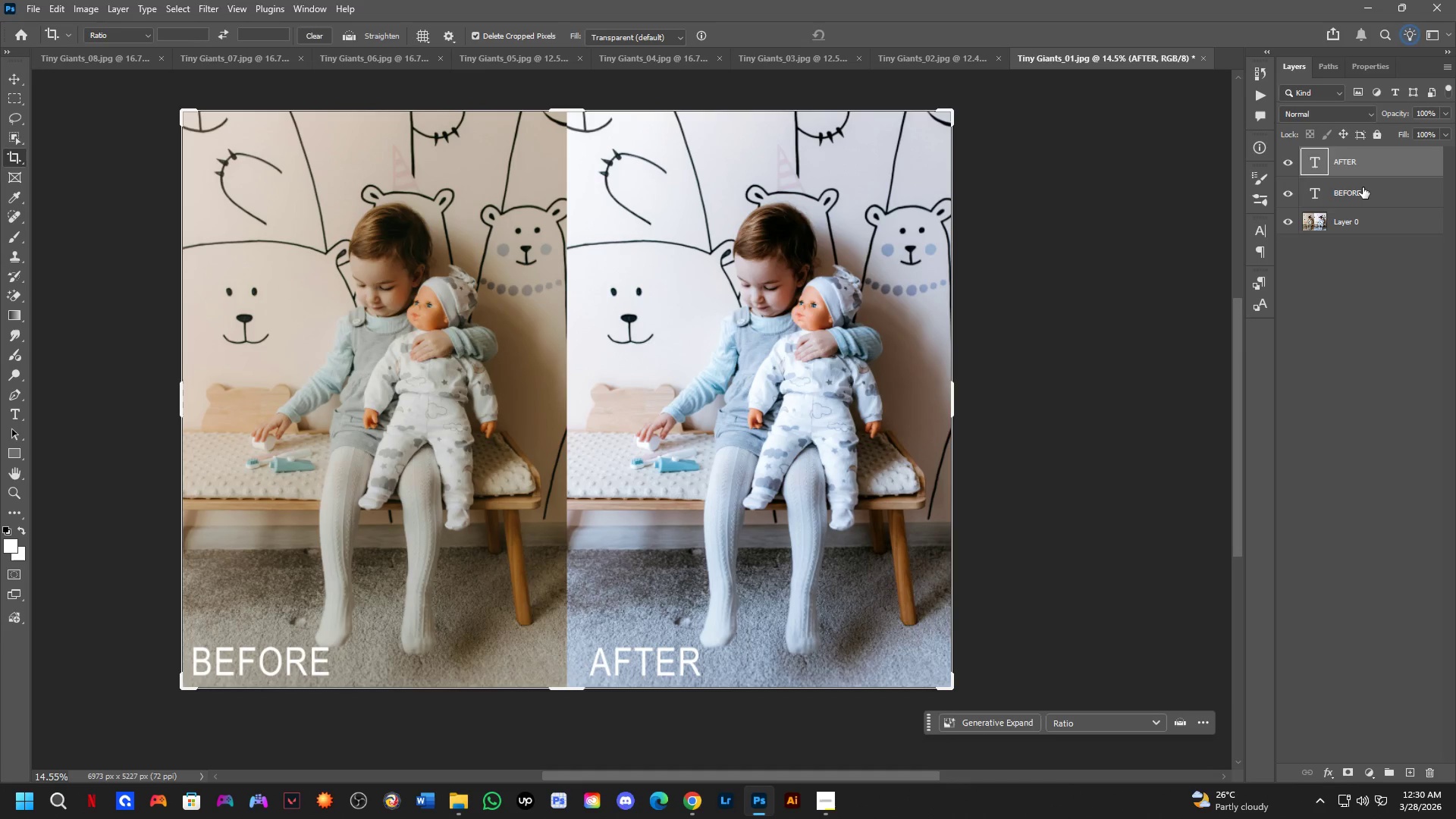 
left_click([1363, 187])
 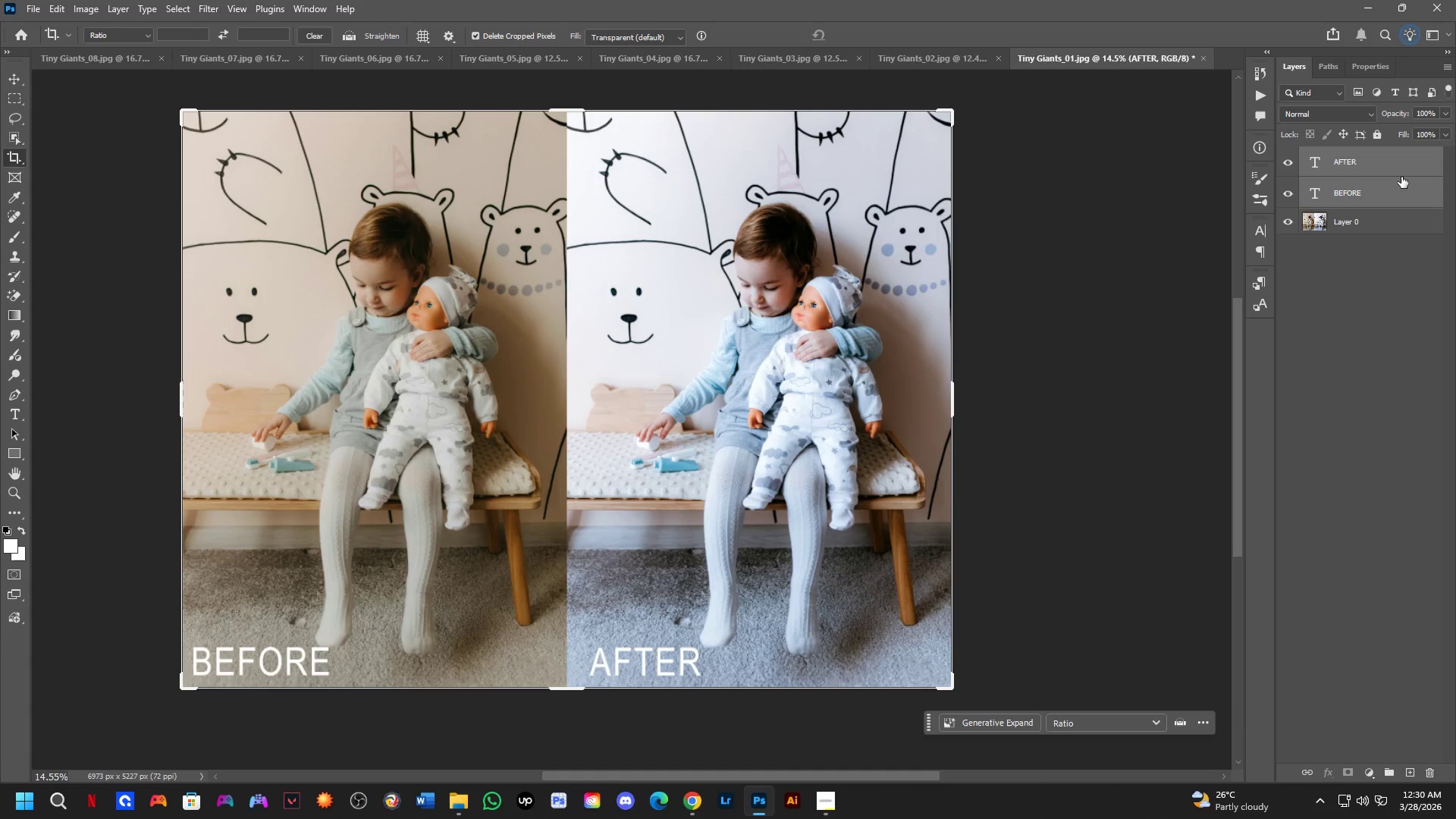 
left_click_drag(start_coordinate=[1401, 162], to_coordinate=[768, 306])
 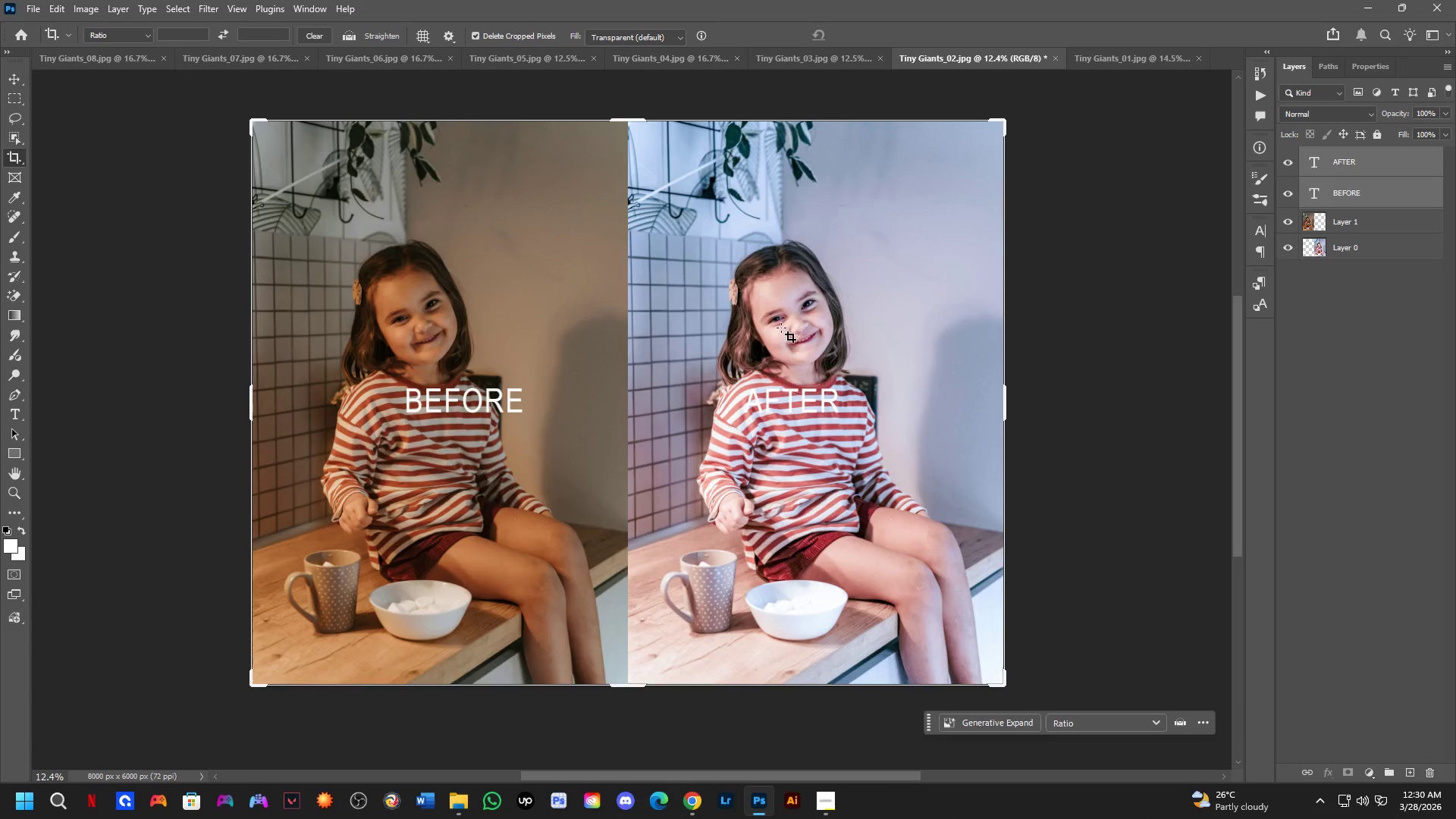 
hold_key(key=ShiftLeft, duration=0.72)
 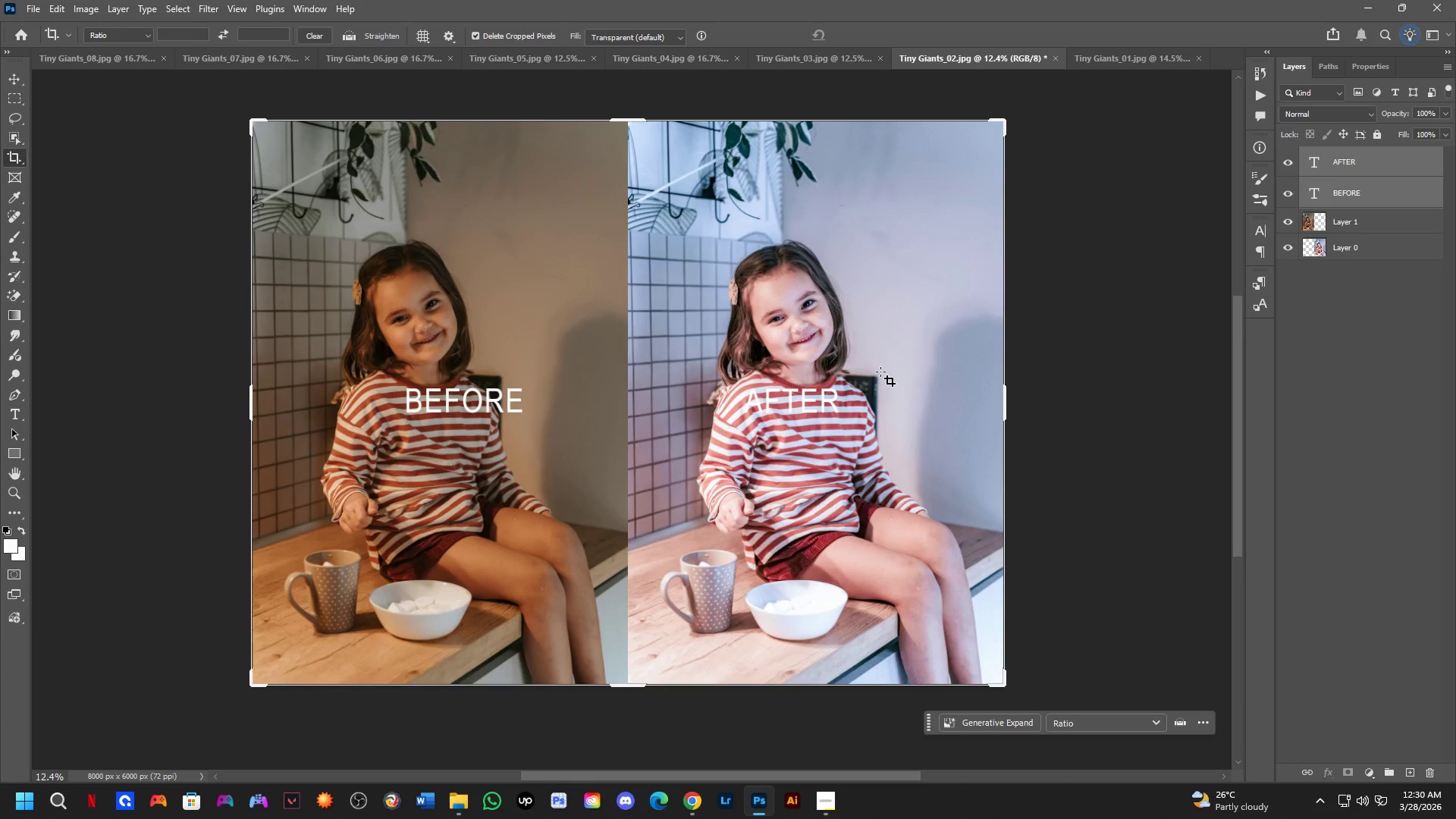 
hold_key(key=ShiftLeft, duration=12.55)
 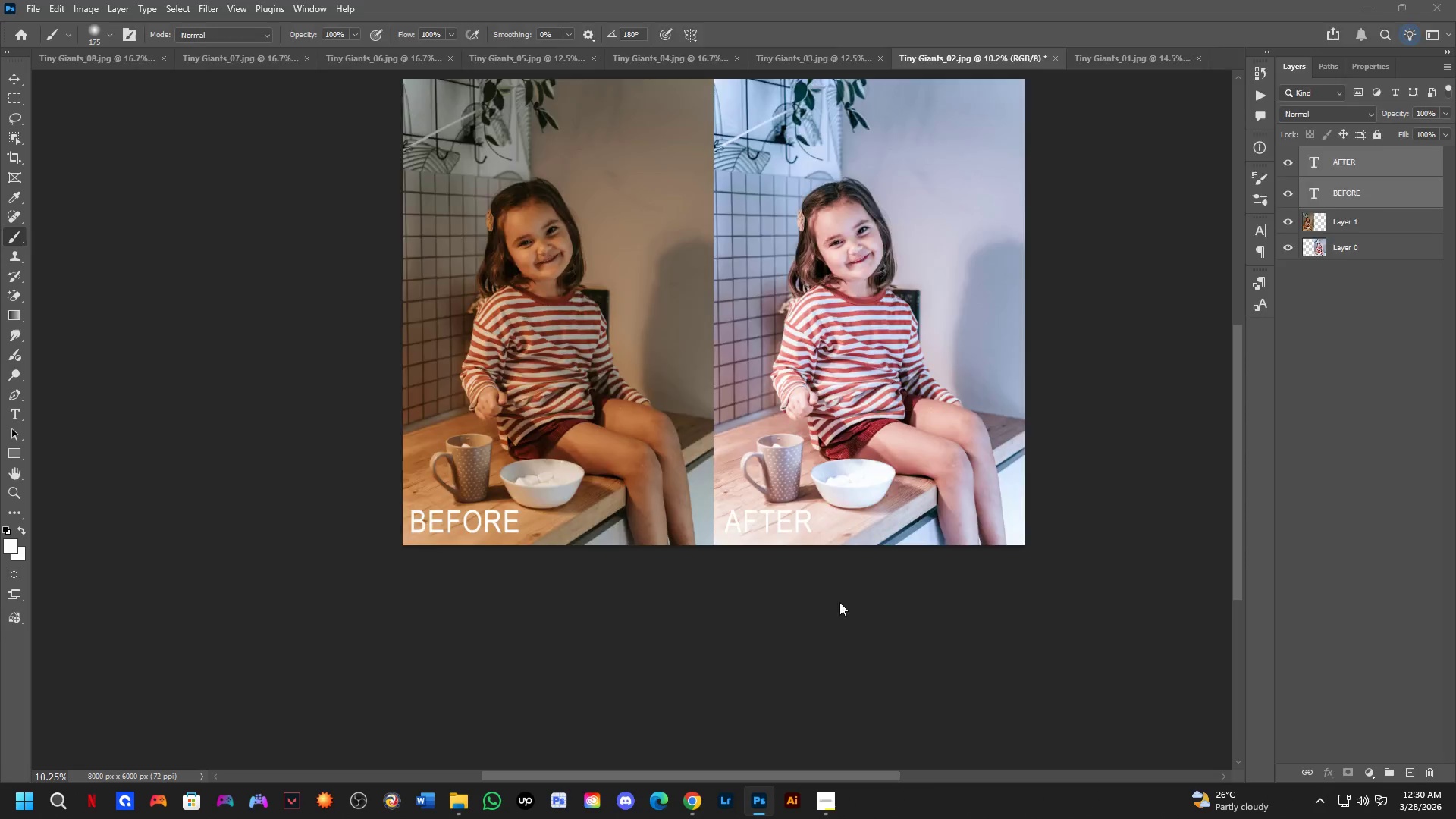 
key(B)
 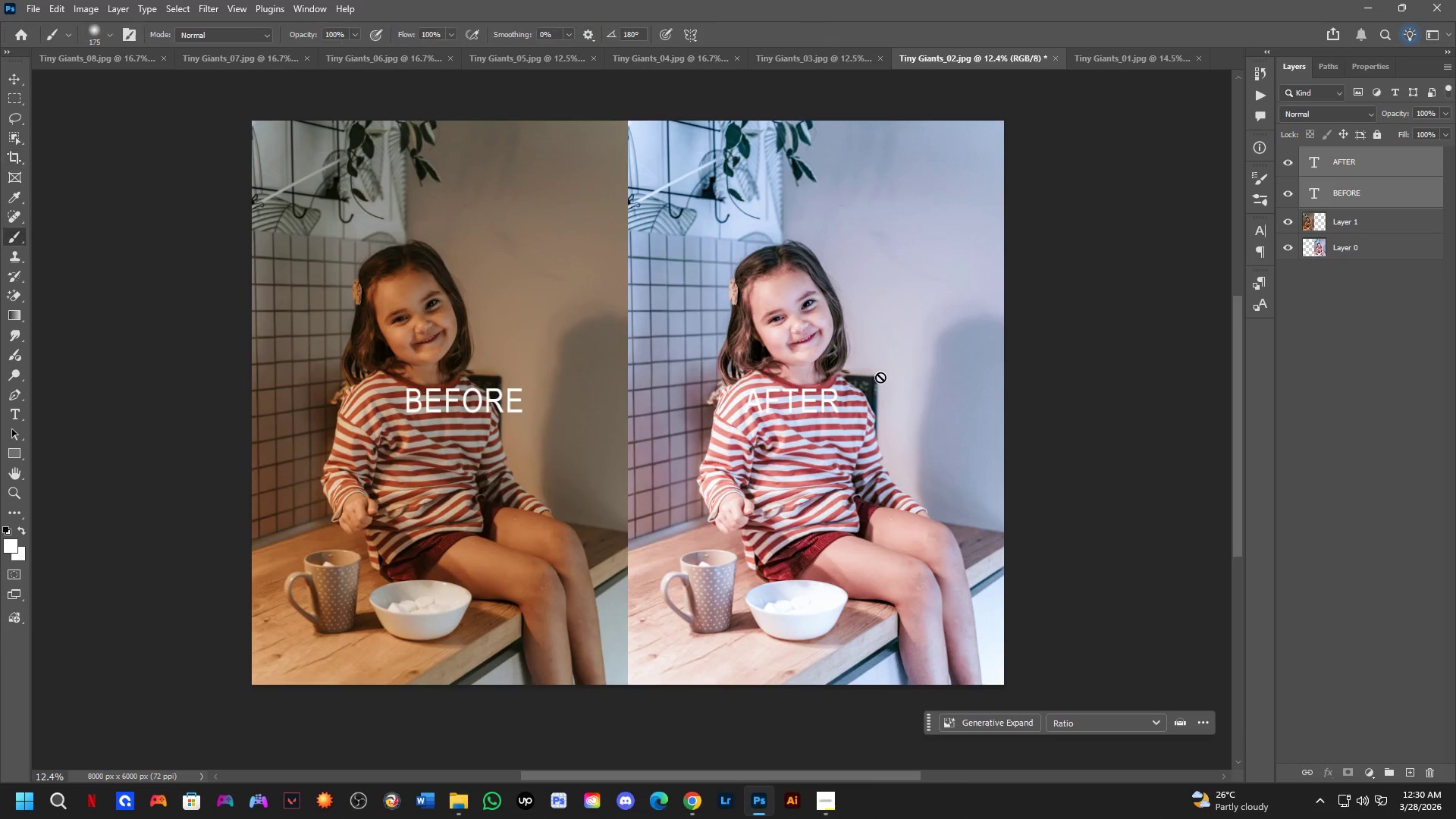 
key(Control+T)
 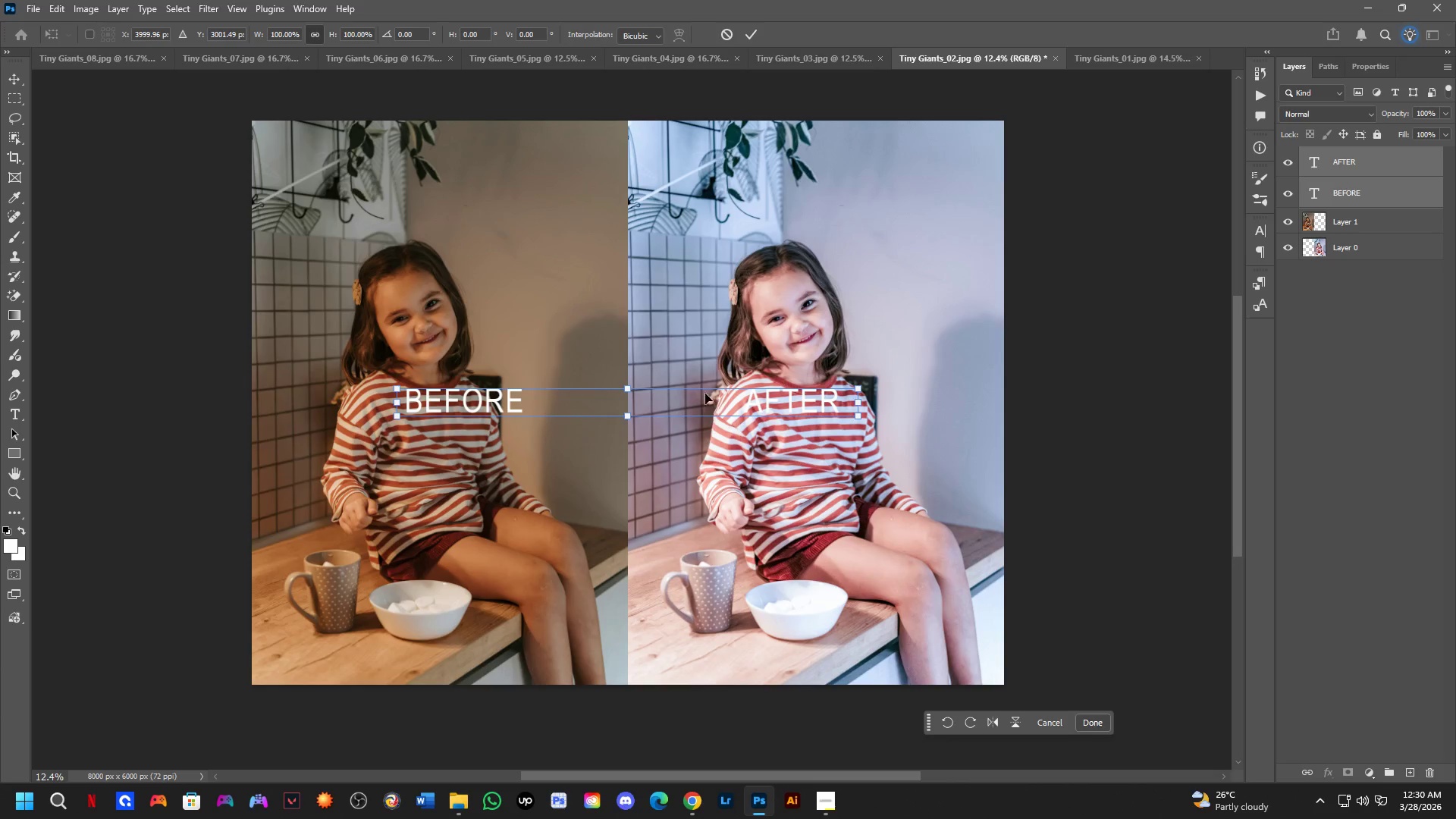 
left_click_drag(start_coordinate=[711, 400], to_coordinate=[601, 655])
 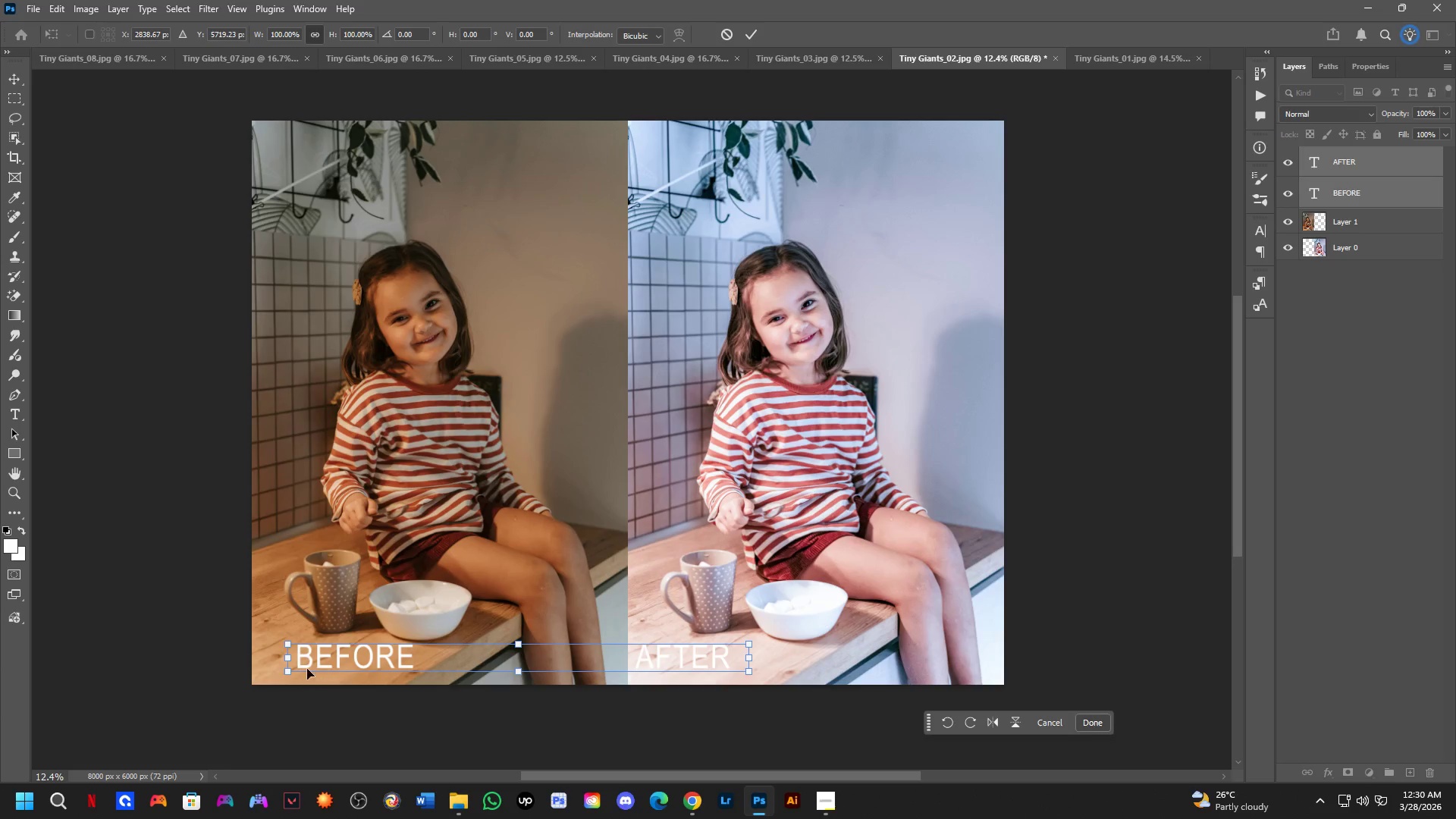 
left_click_drag(start_coordinate=[286, 658], to_coordinate=[251, 661])
 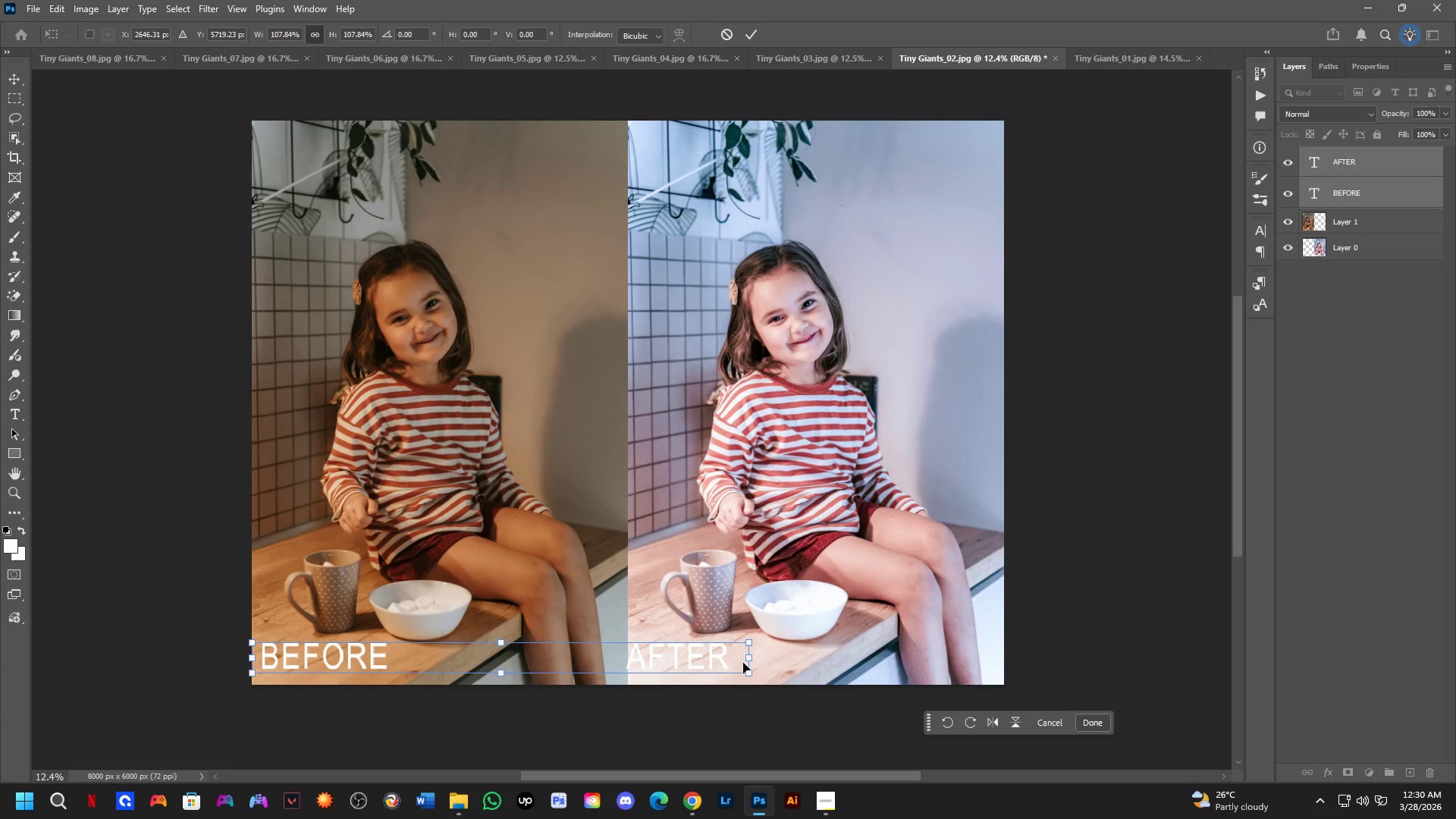 
left_click_drag(start_coordinate=[747, 661], to_coordinate=[767, 663])
 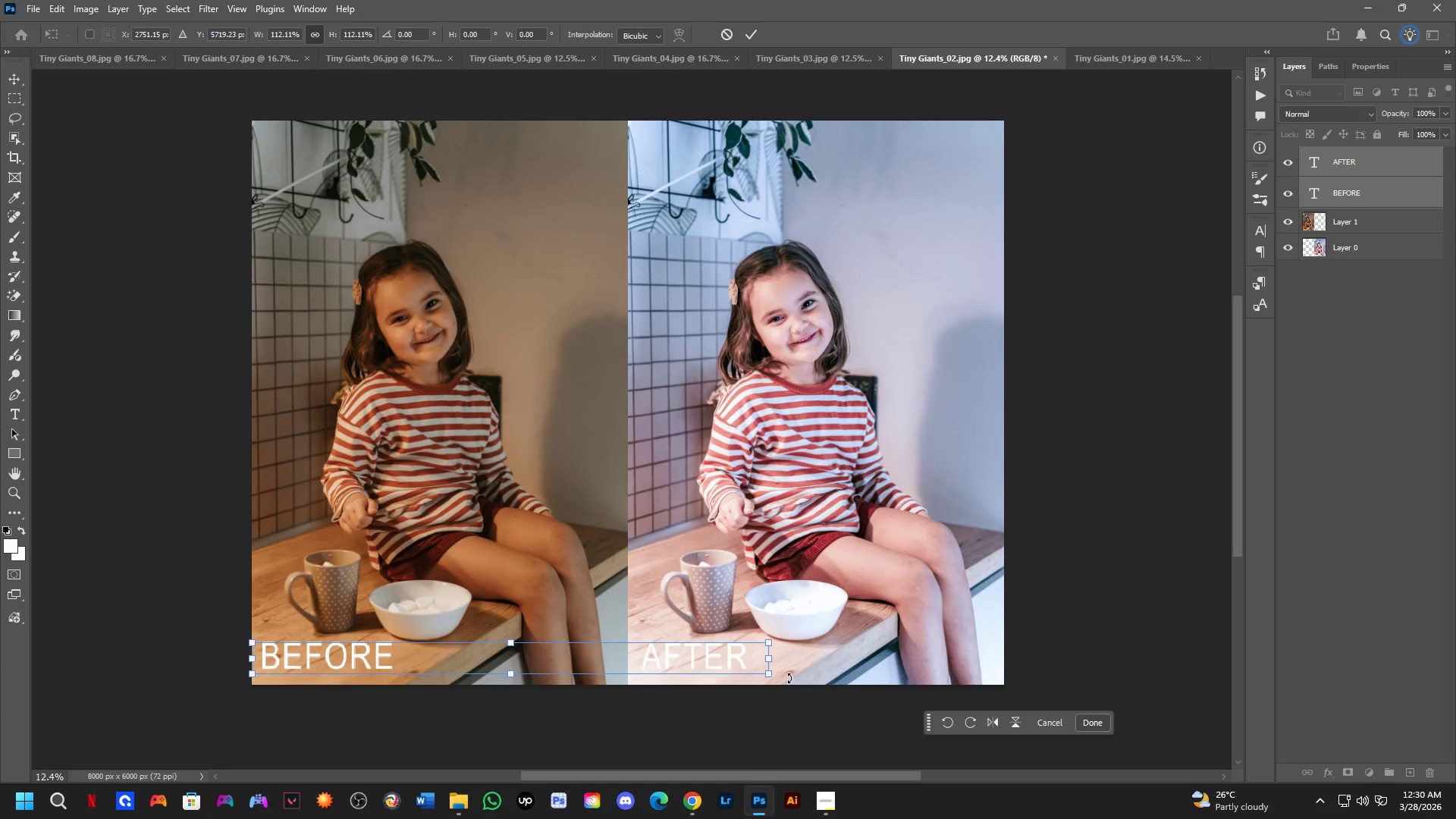 
key(NumpadEnter)
 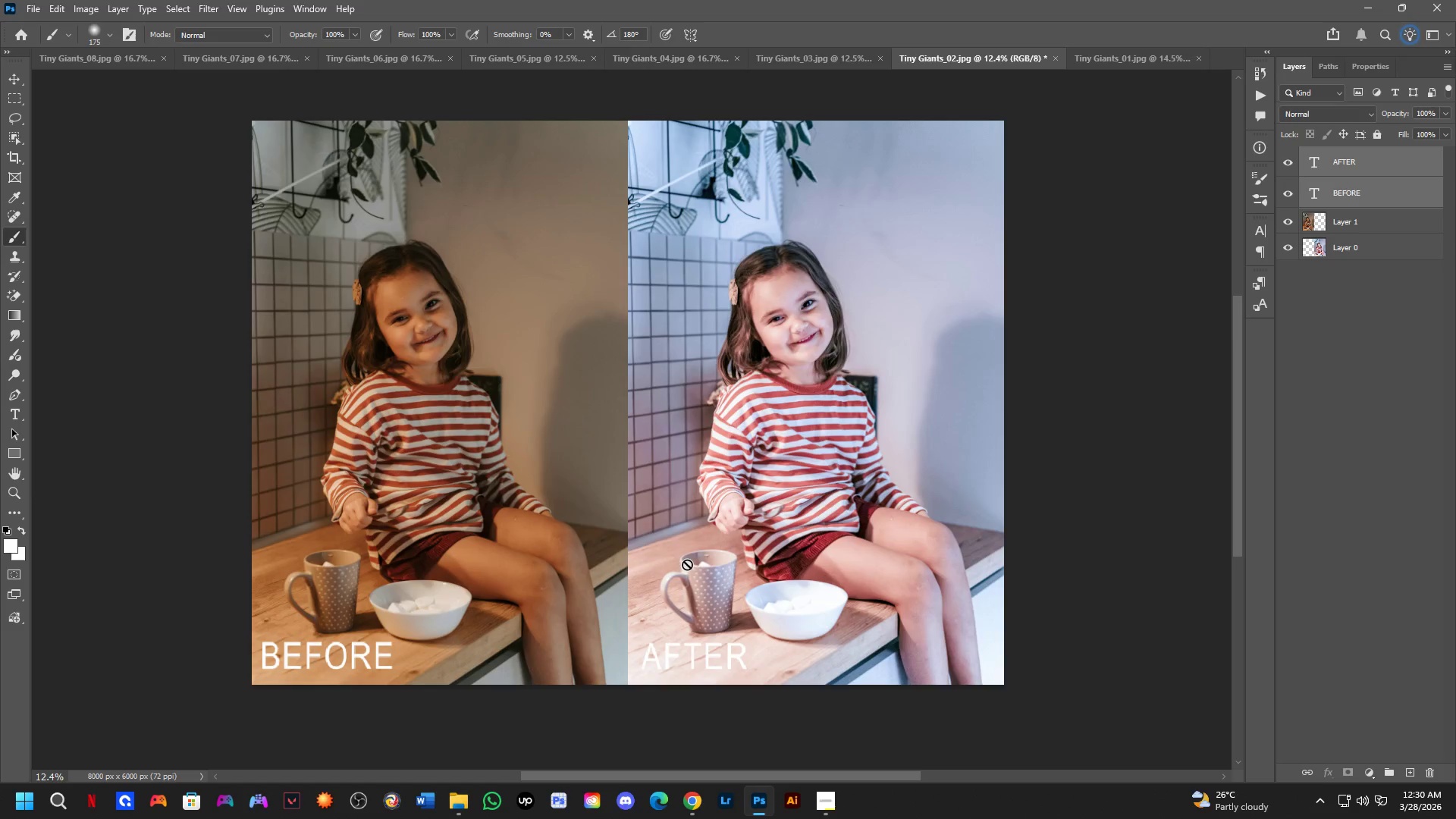 
hold_key(key=Space, duration=0.39)
 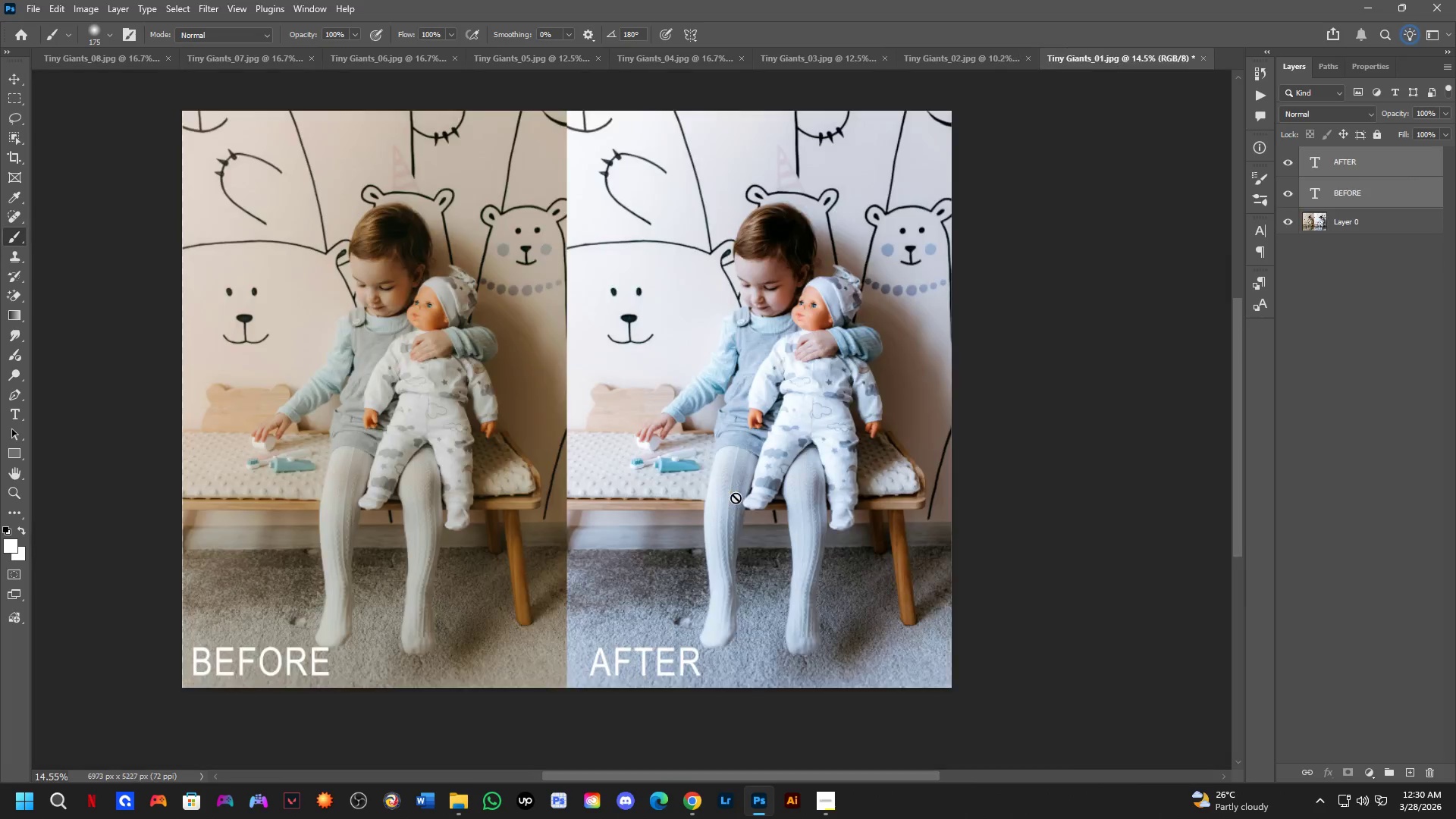 
left_click_drag(start_coordinate=[691, 522], to_coordinate=[726, 472])
 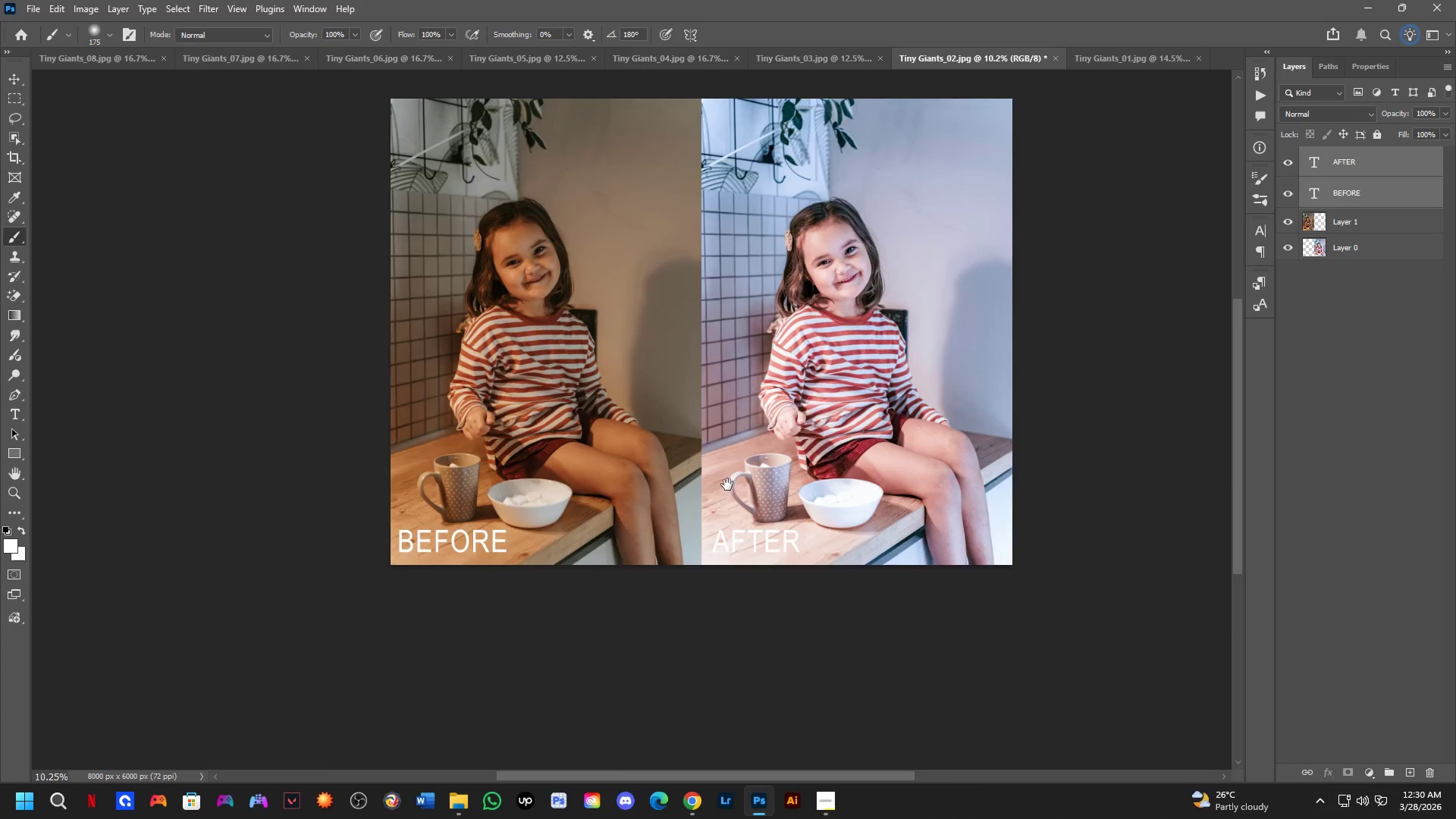 
scroll: coordinate [682, 551], scroll_direction: down, amount: 2.0
 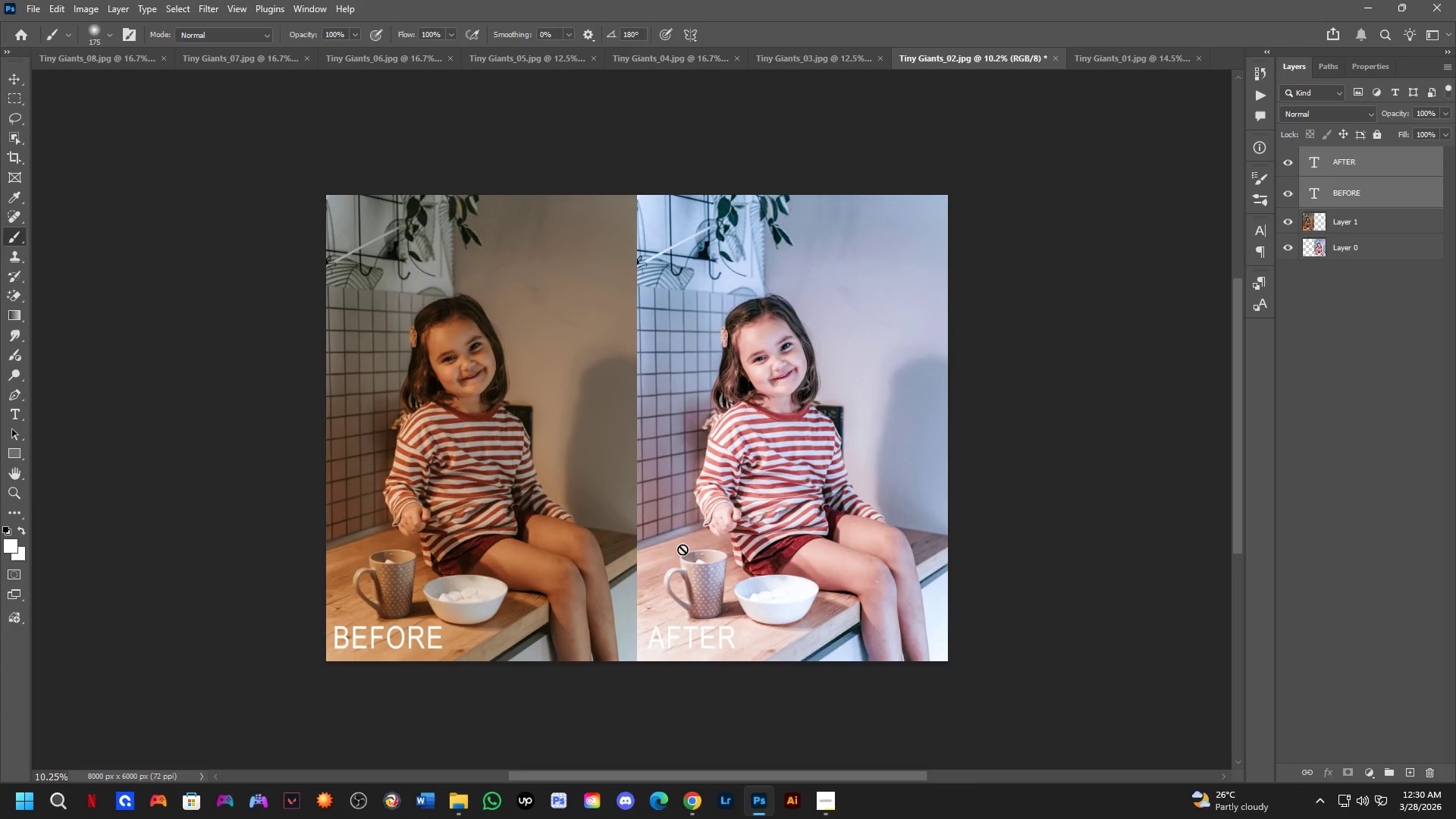 
key(Control+ControlLeft)
 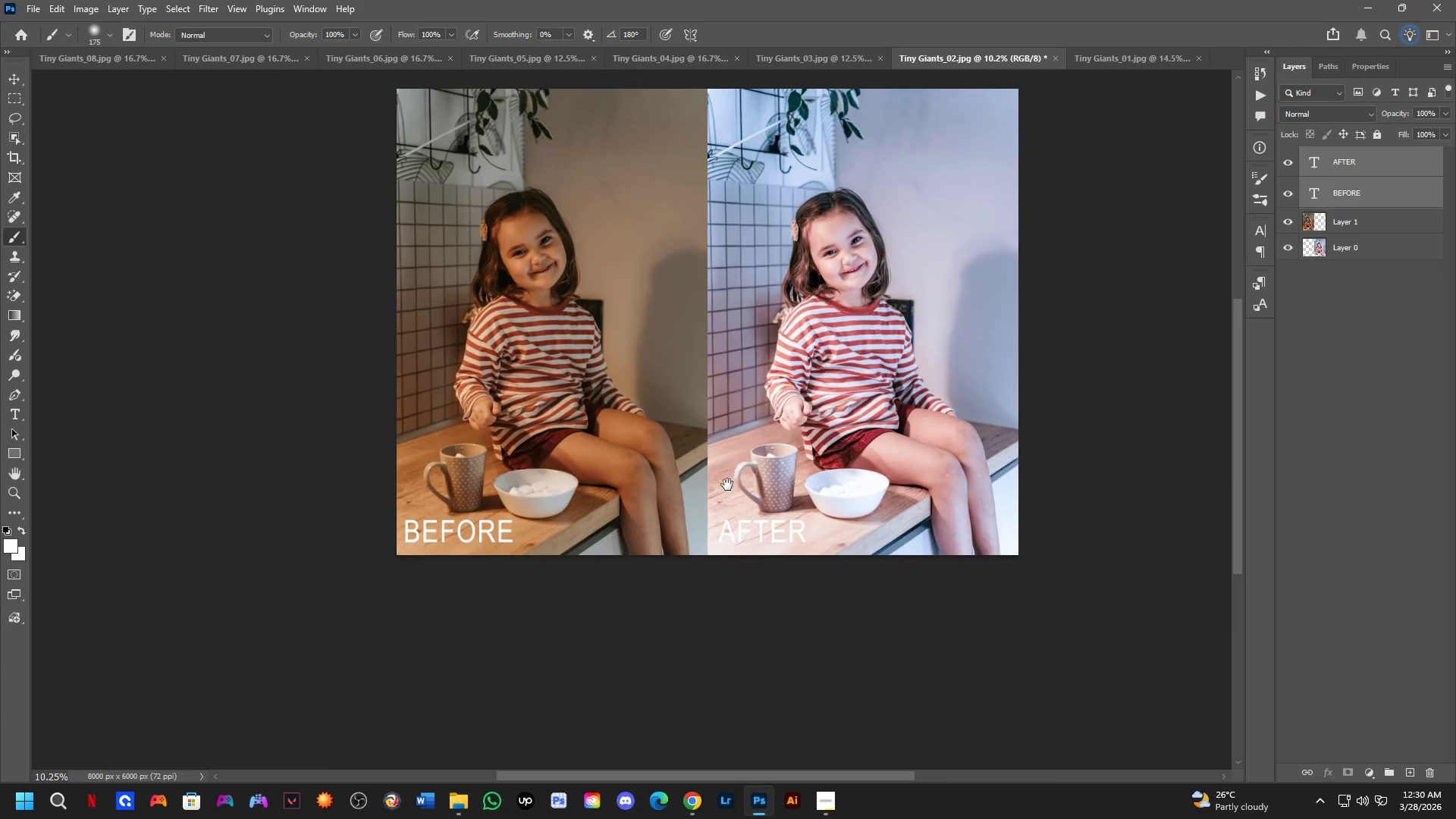 
key(Control+Tab)
 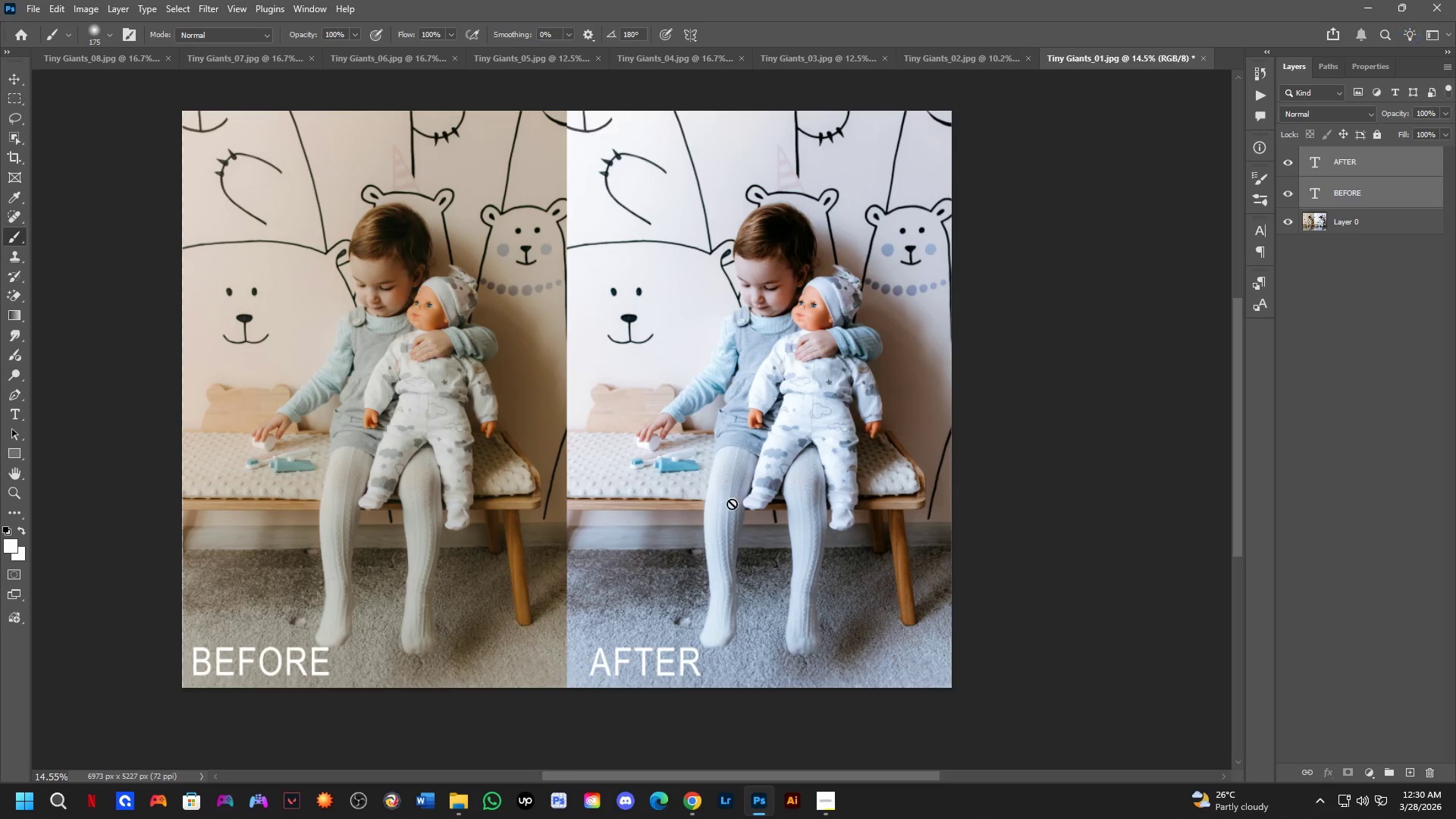 
hold_key(key=Space, duration=0.41)
 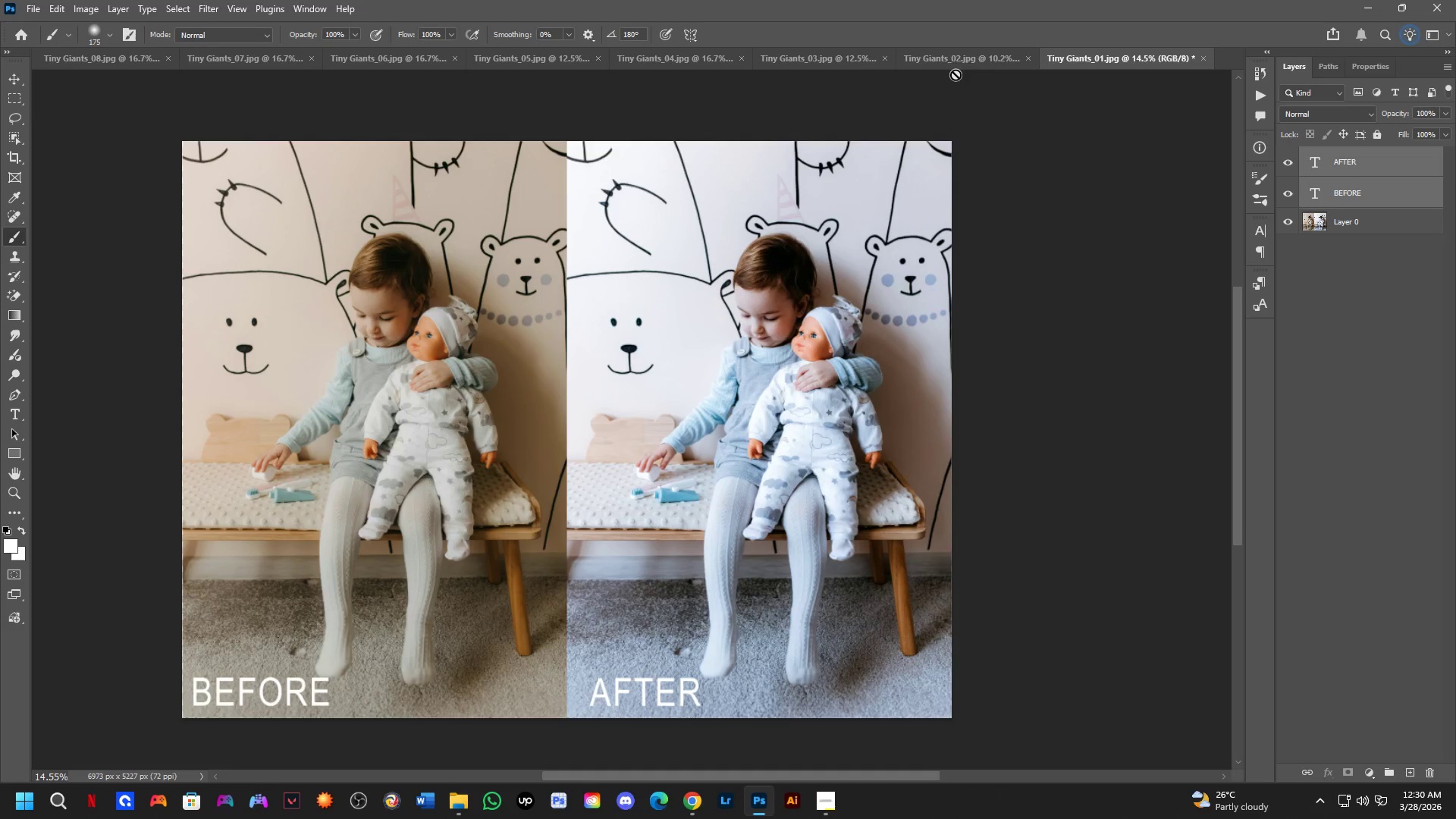 
left_click_drag(start_coordinate=[631, 545], to_coordinate=[631, 576])
 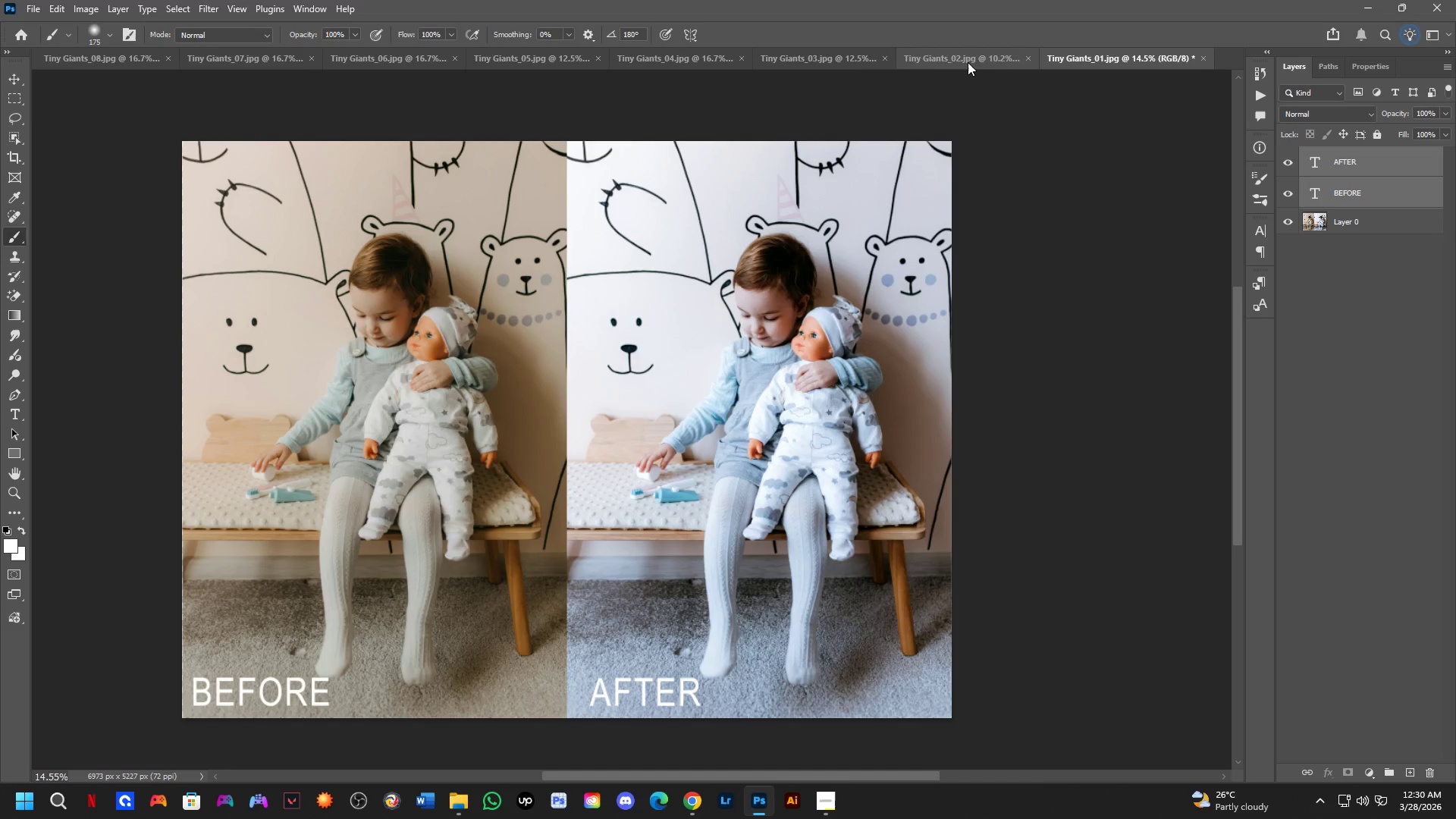 
key(Control+ControlLeft)
 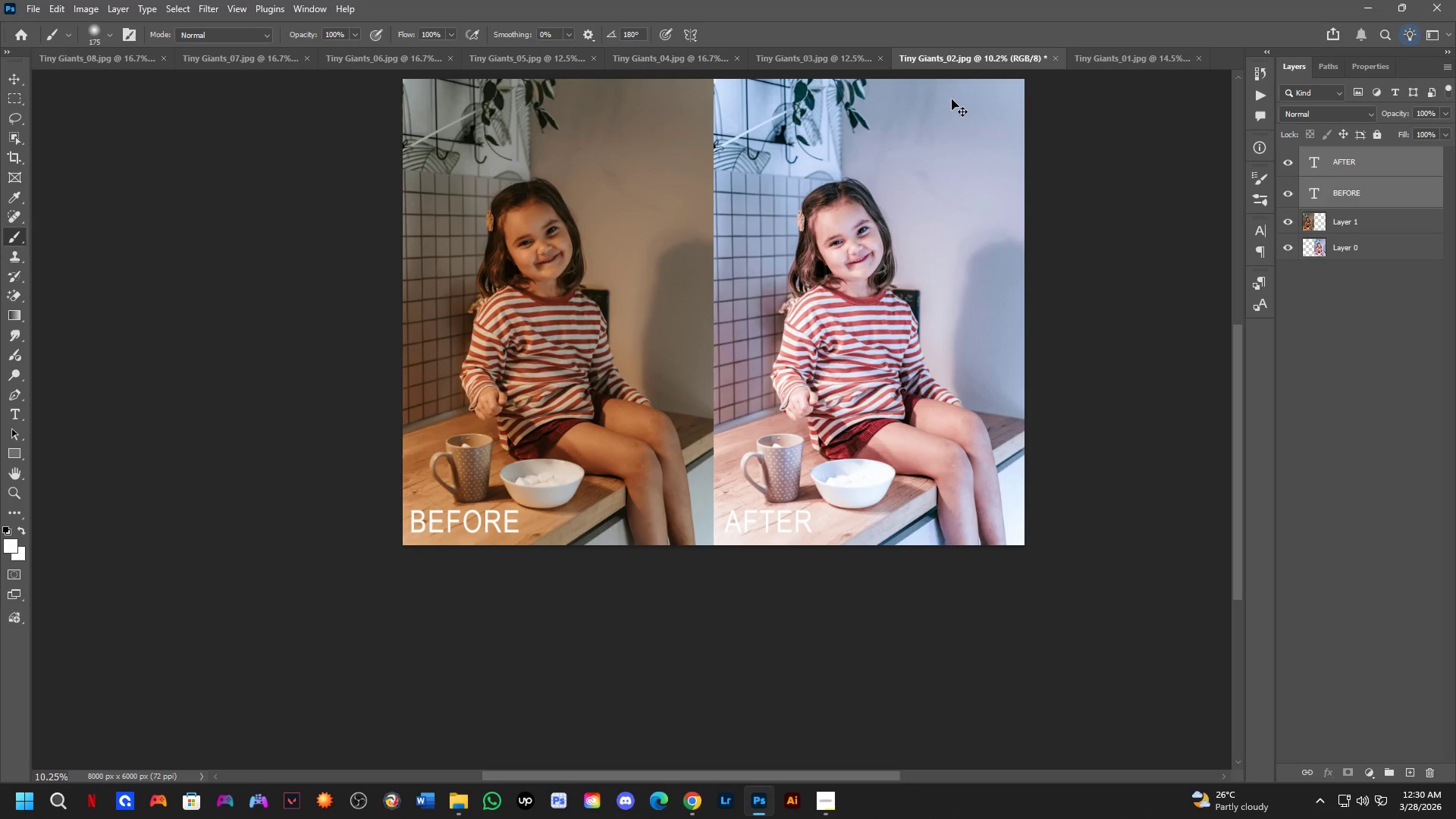 
key(Control+Shift+S)
 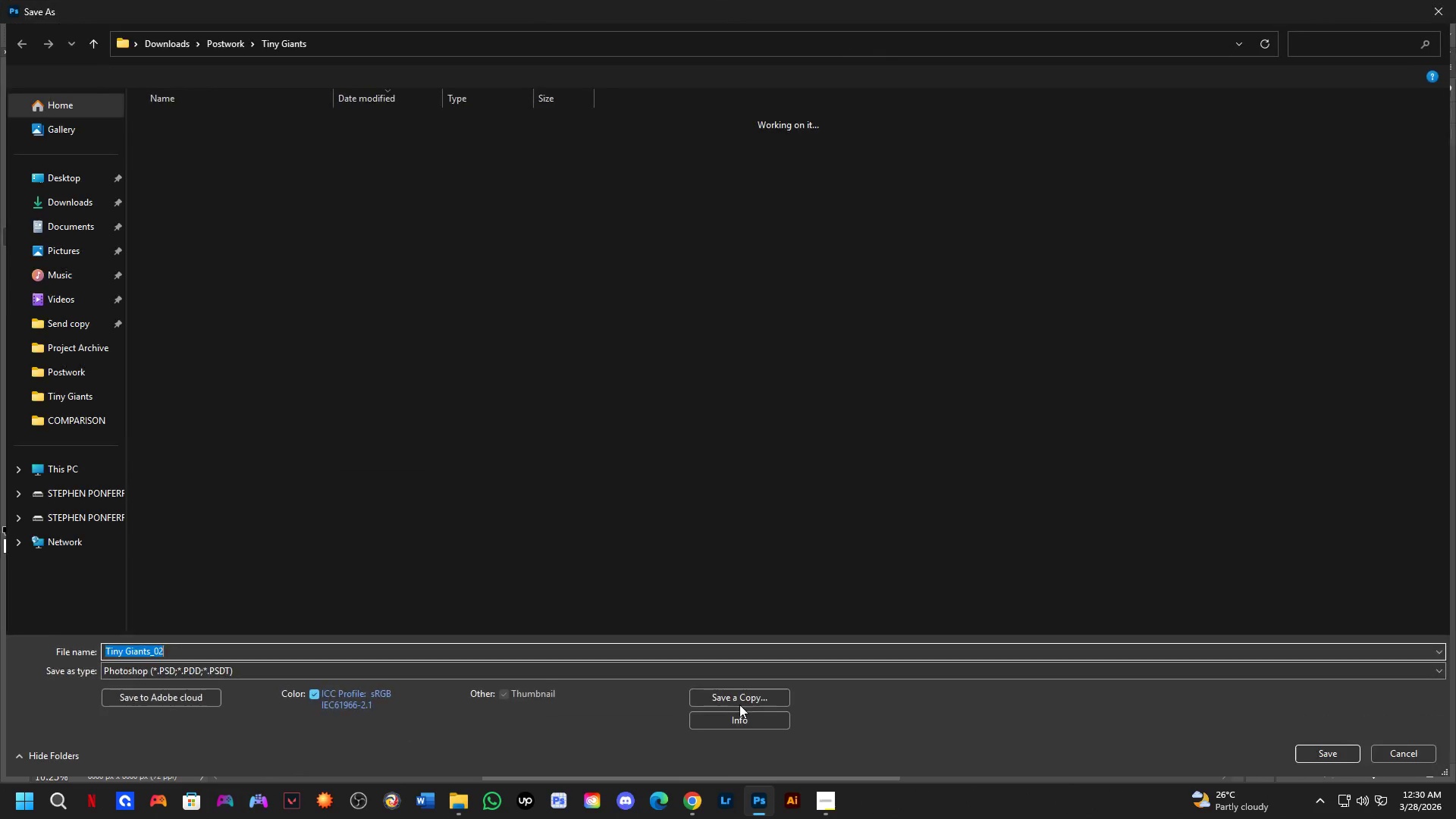 
left_click([754, 695])
 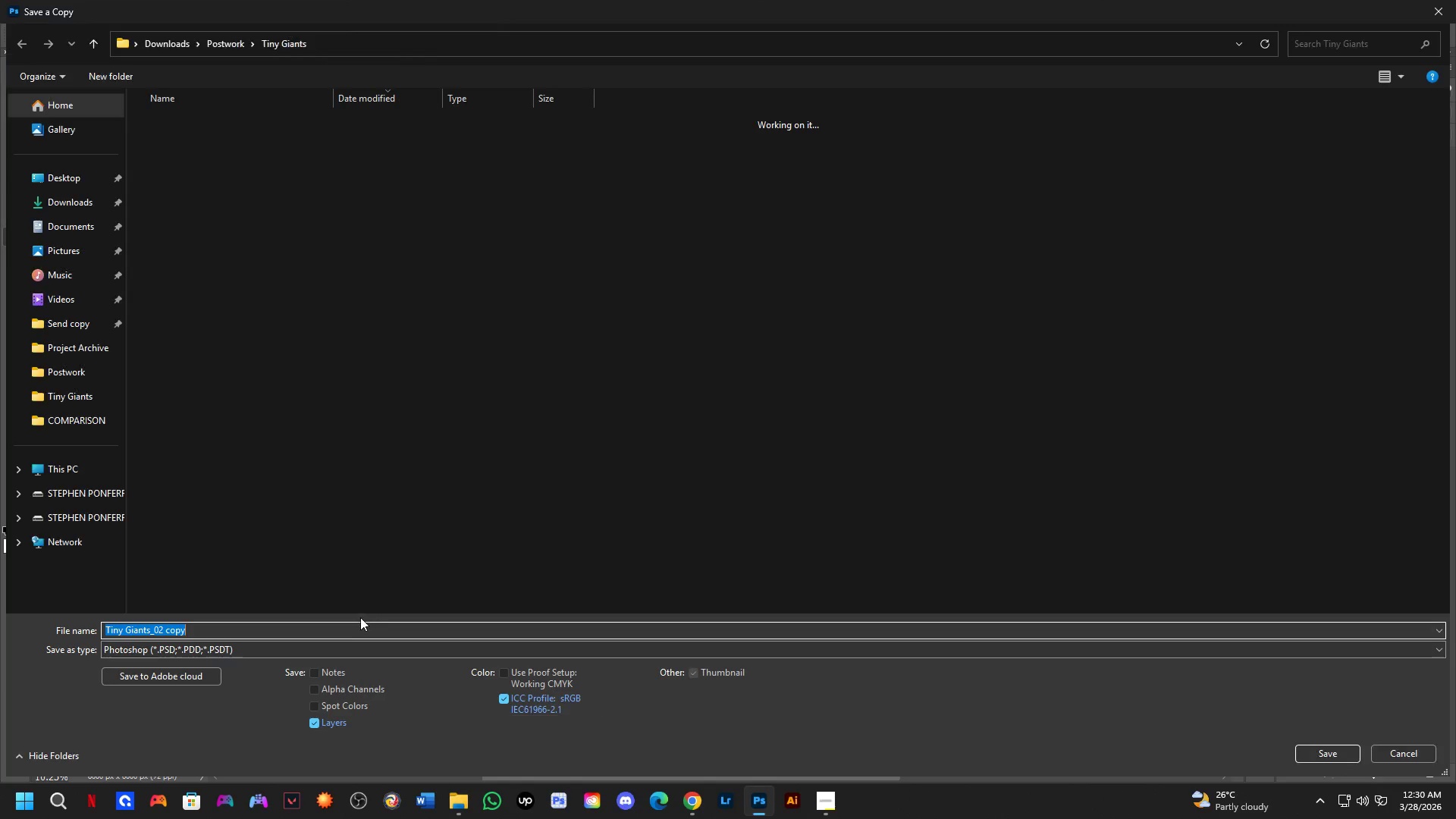 
left_click([351, 645])
 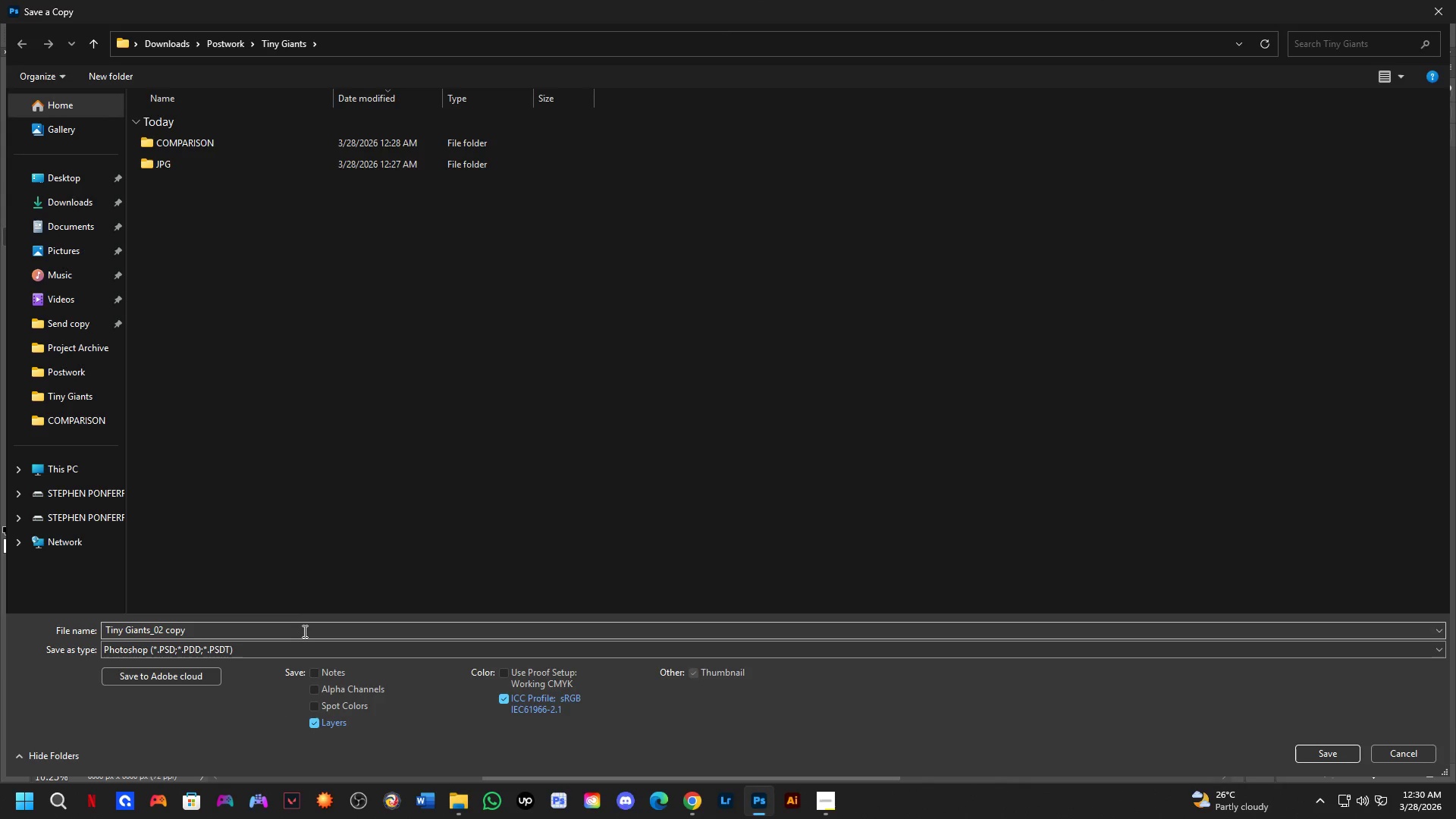 
wait(7.09)
 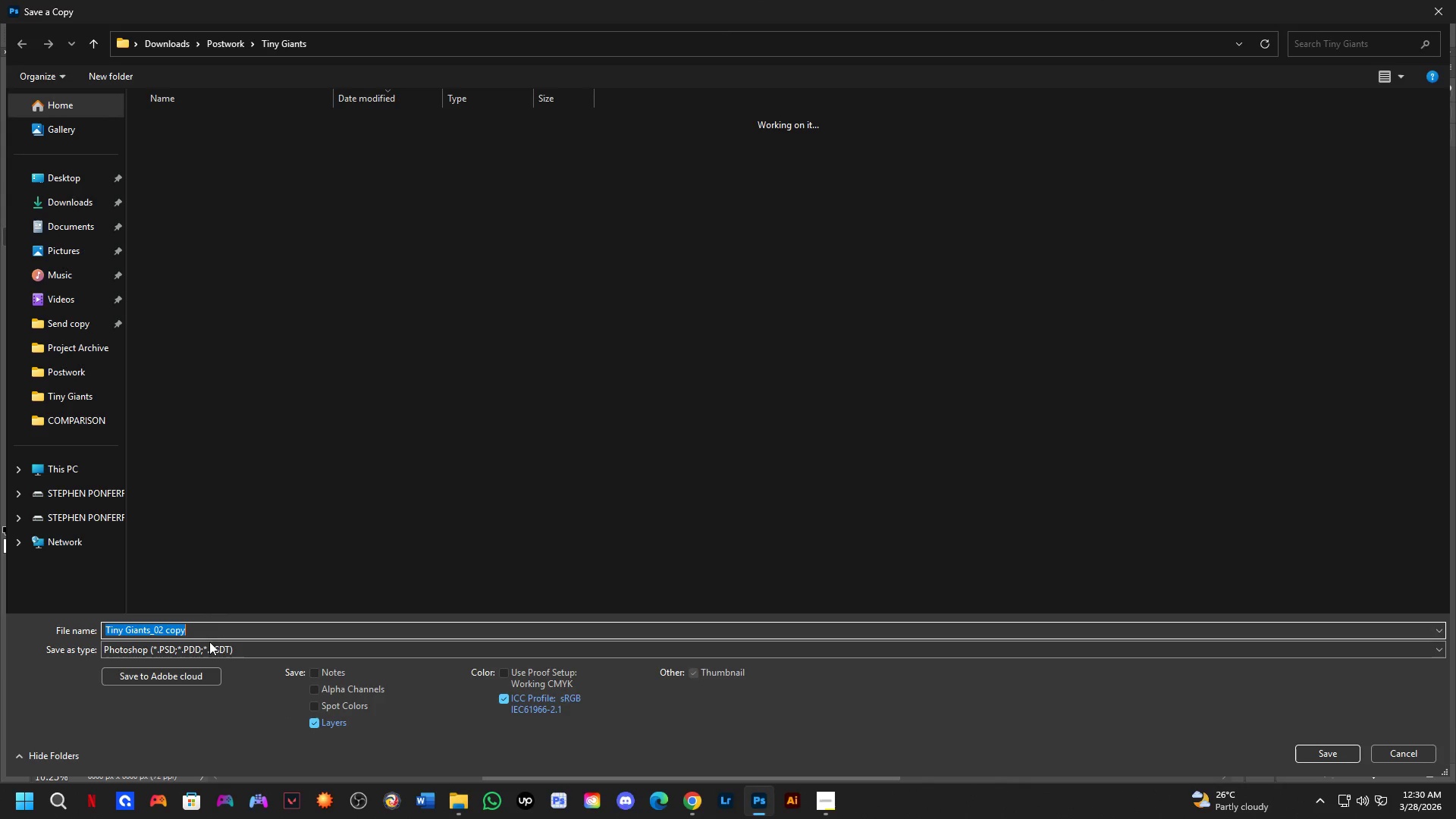 
left_click([218, 646])
 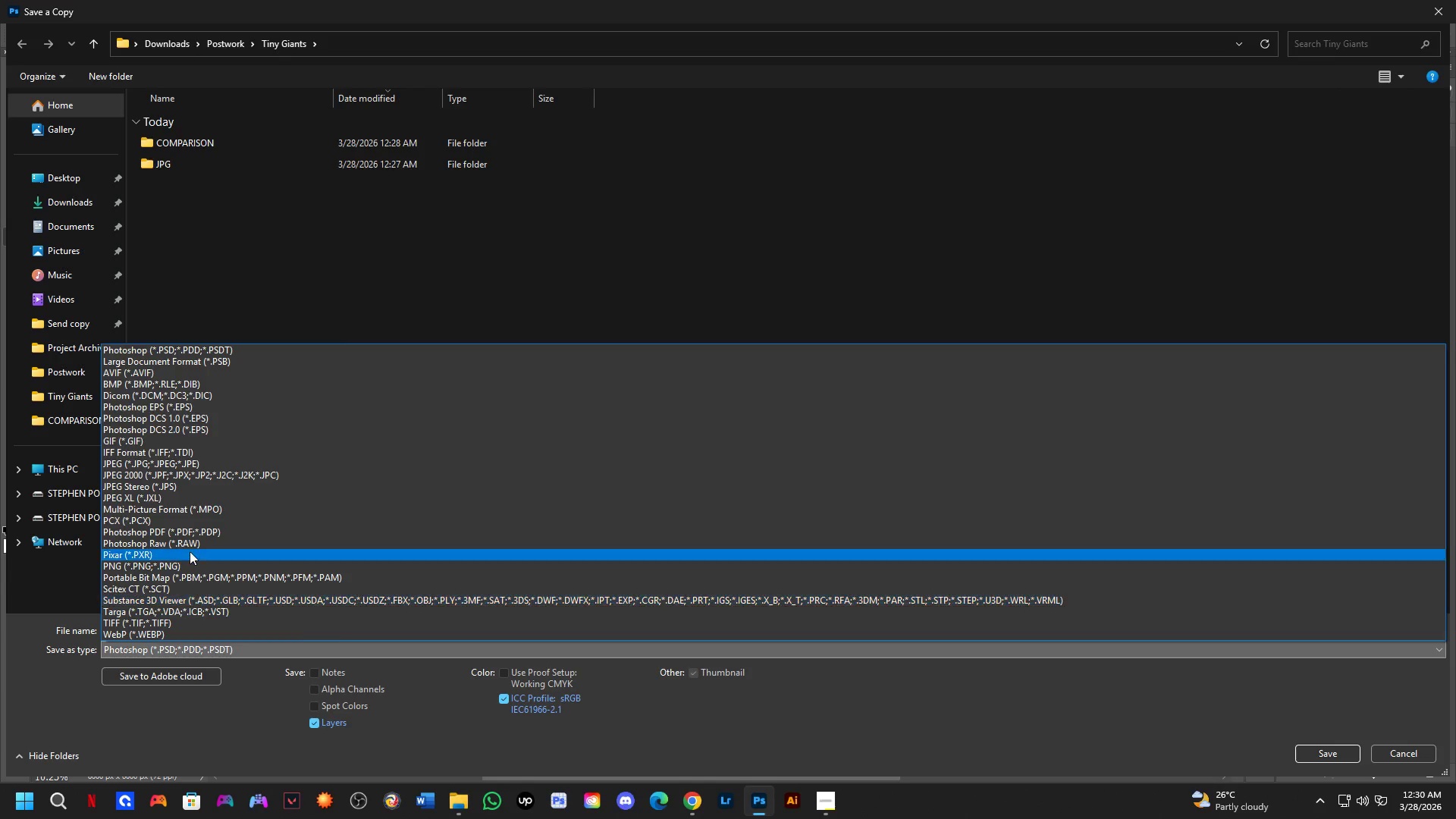 
left_click_drag(start_coordinate=[190, 550], to_coordinate=[258, 465])
 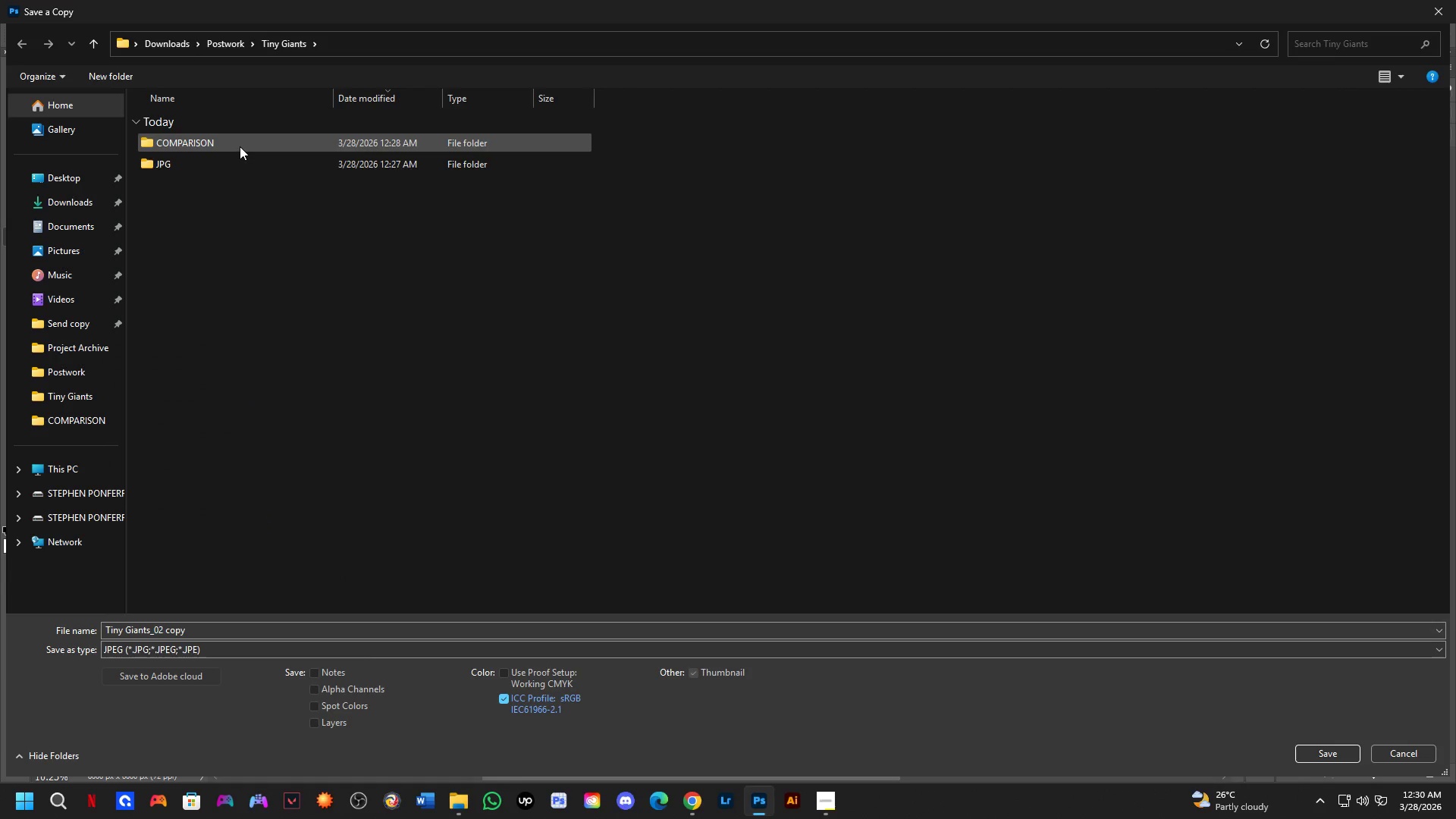 
double_click([240, 146])
 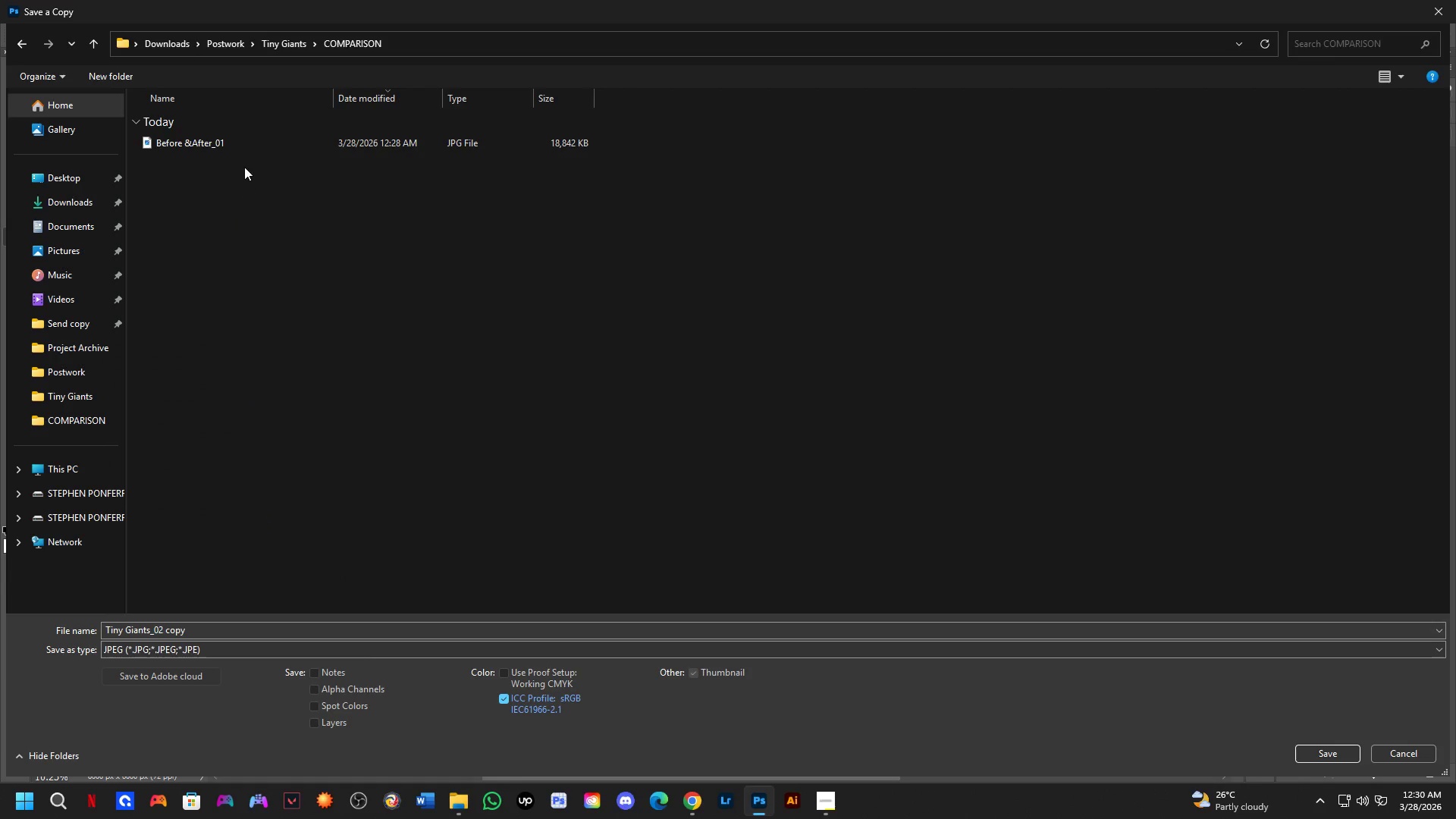 
left_click([245, 143])
 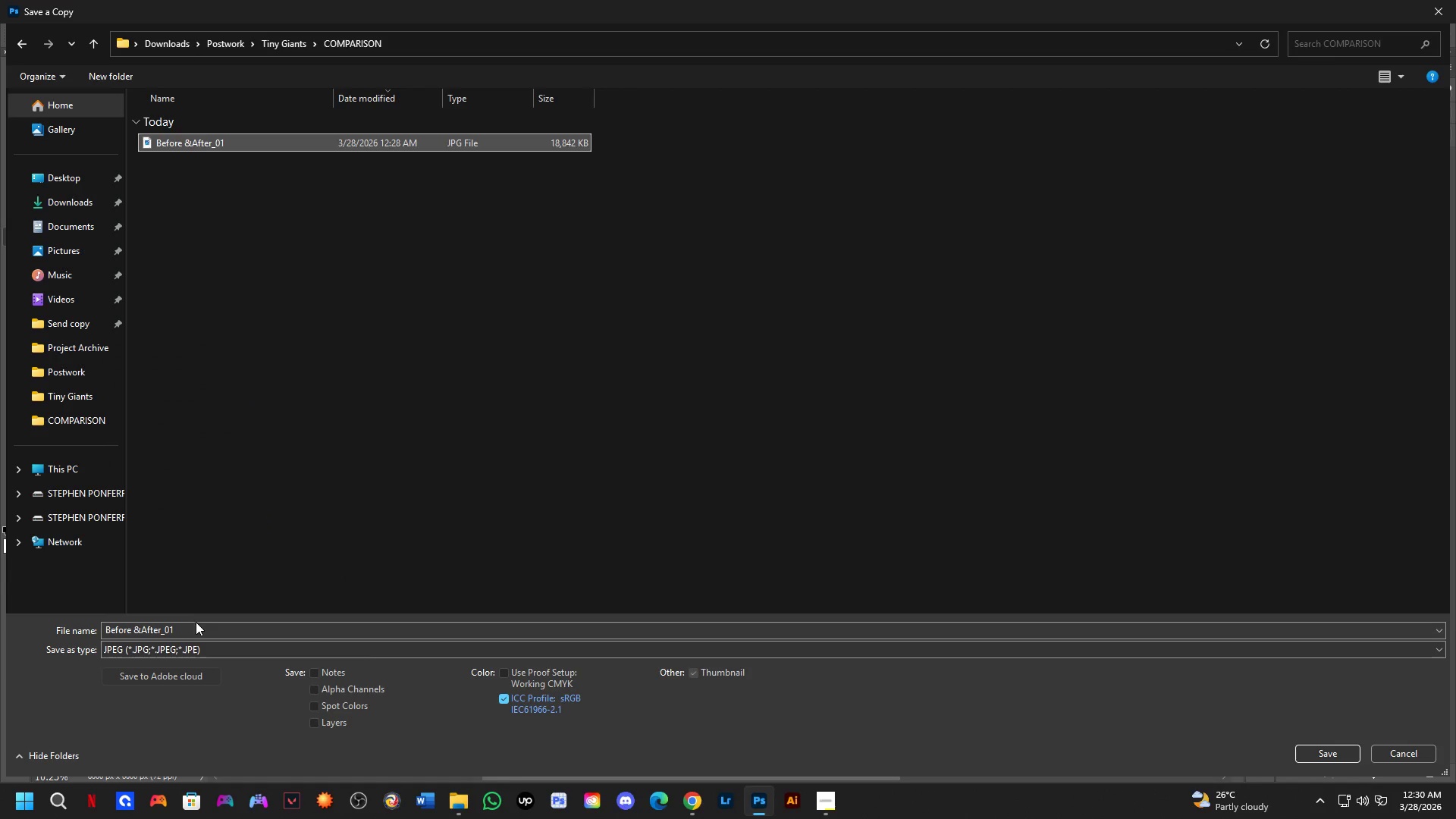 
double_click([194, 629])
 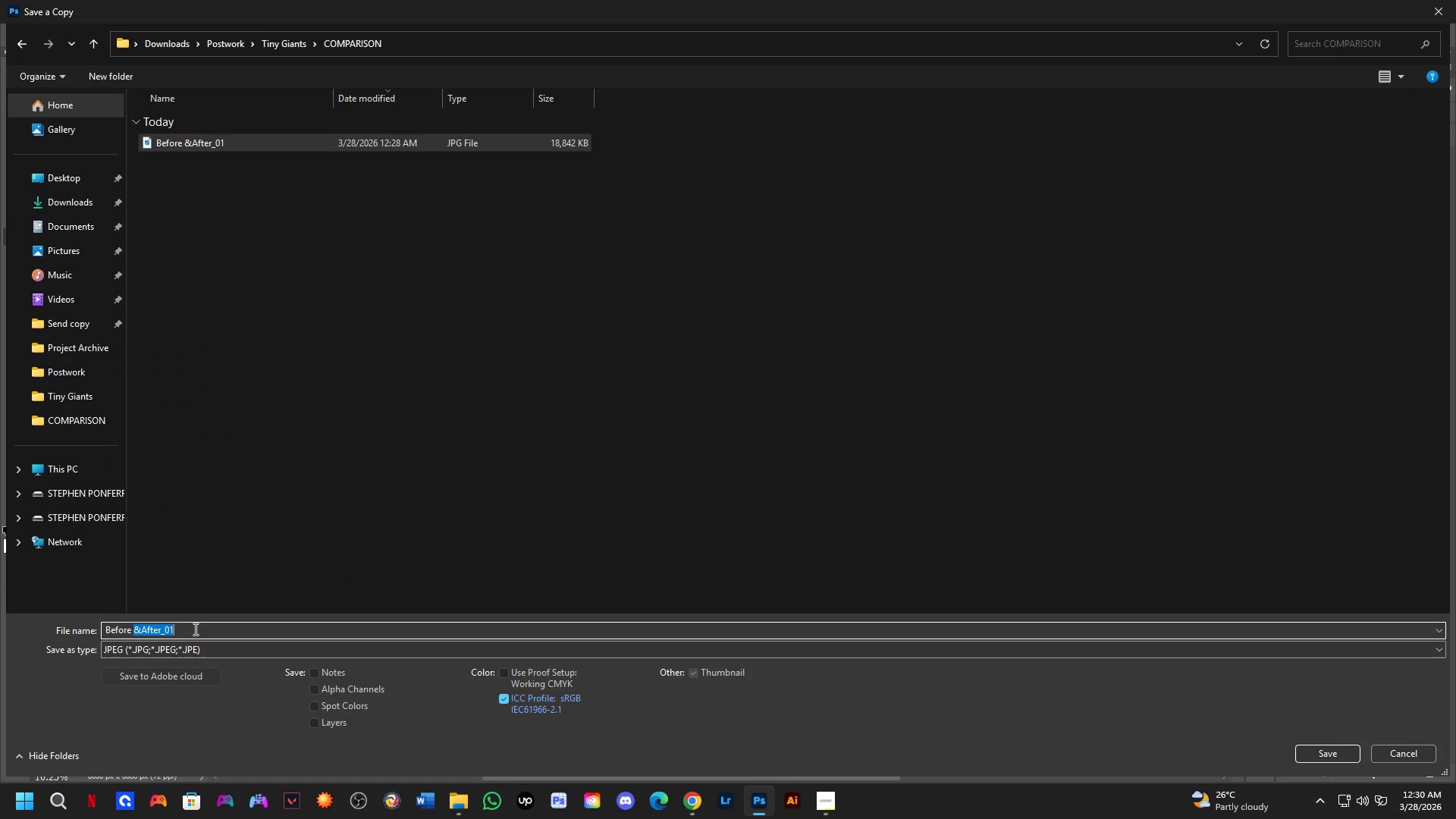 
triple_click([194, 629])
 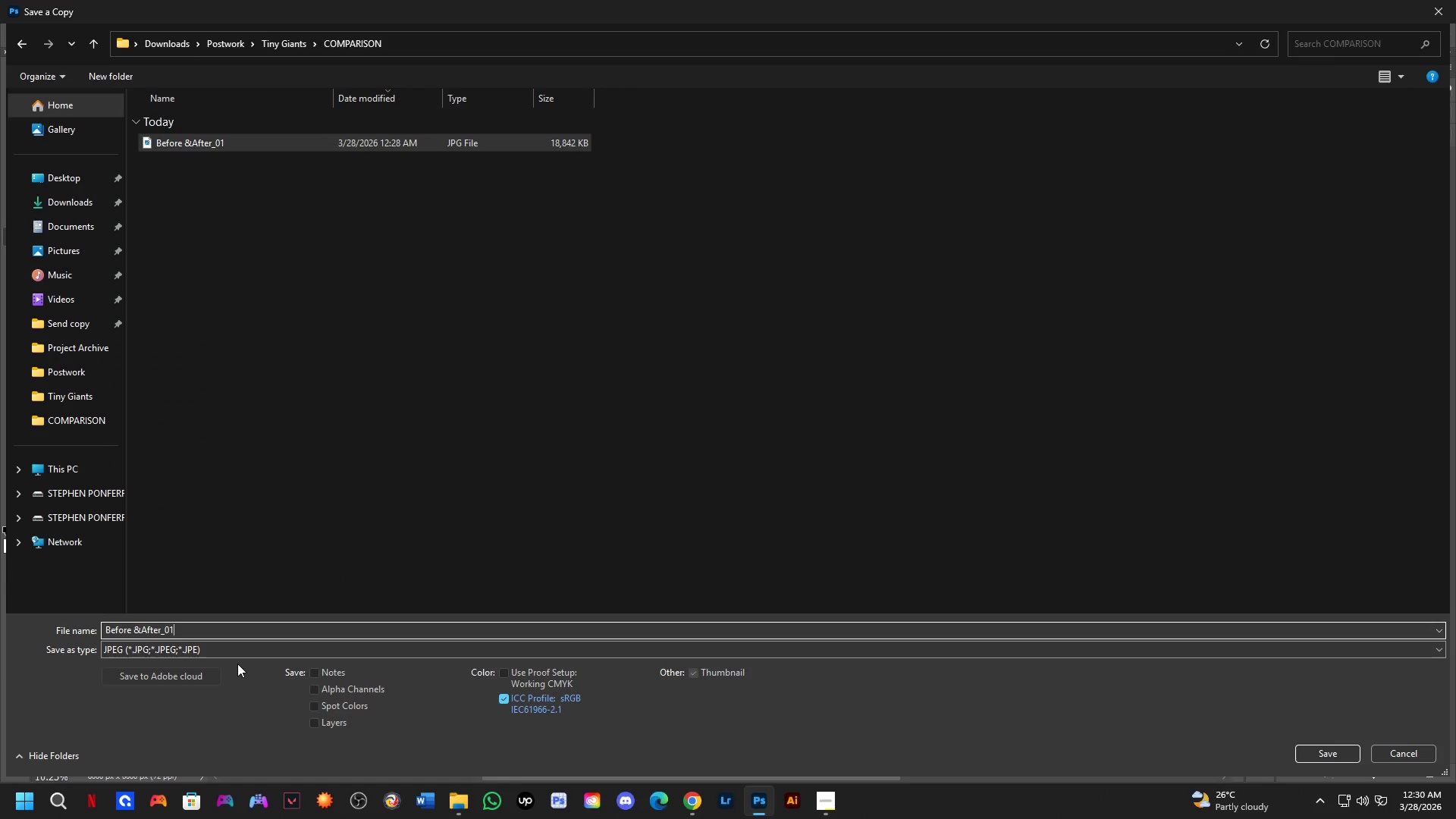 
key(Backspace)
 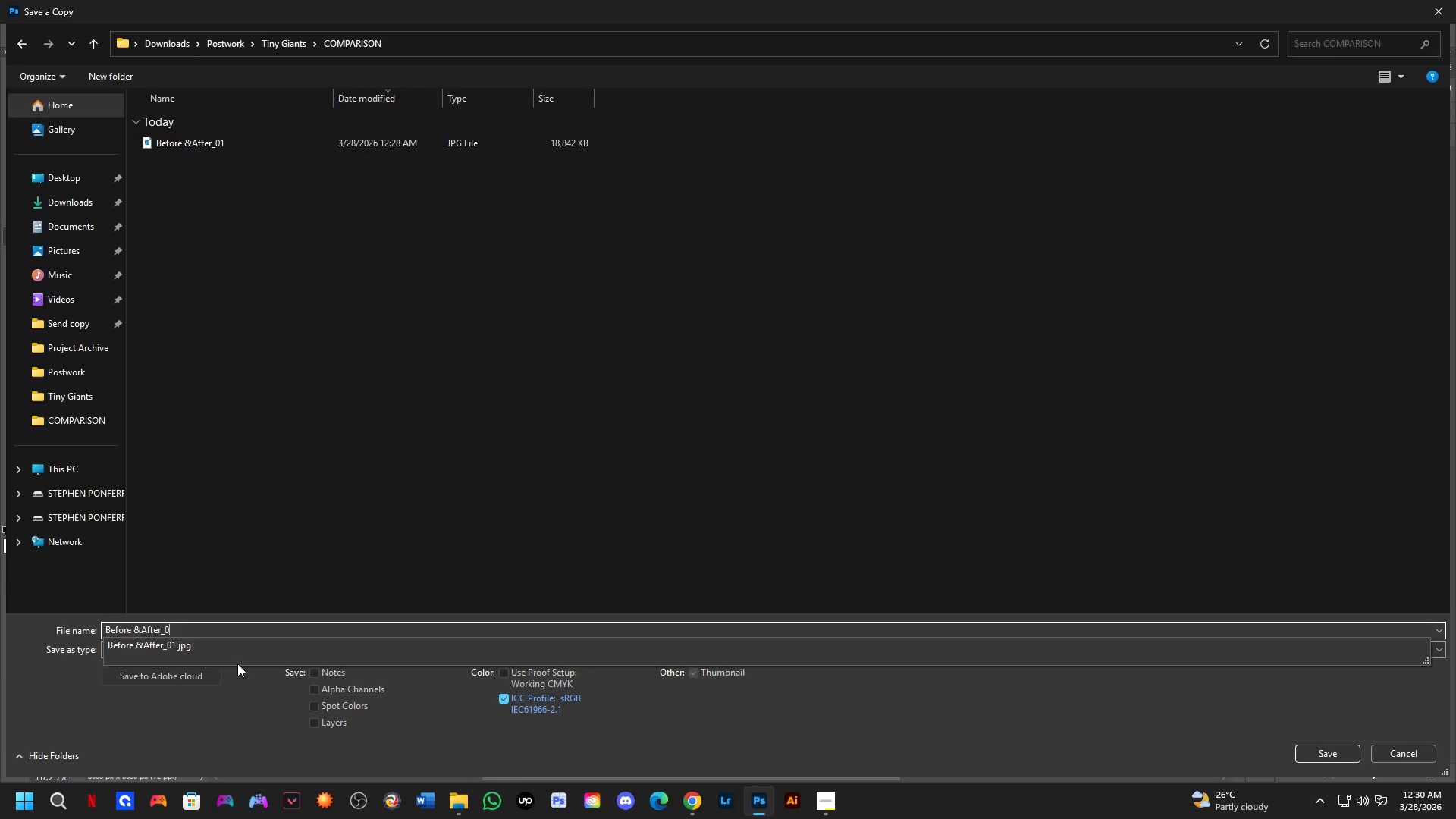 
key(Numpad2)
 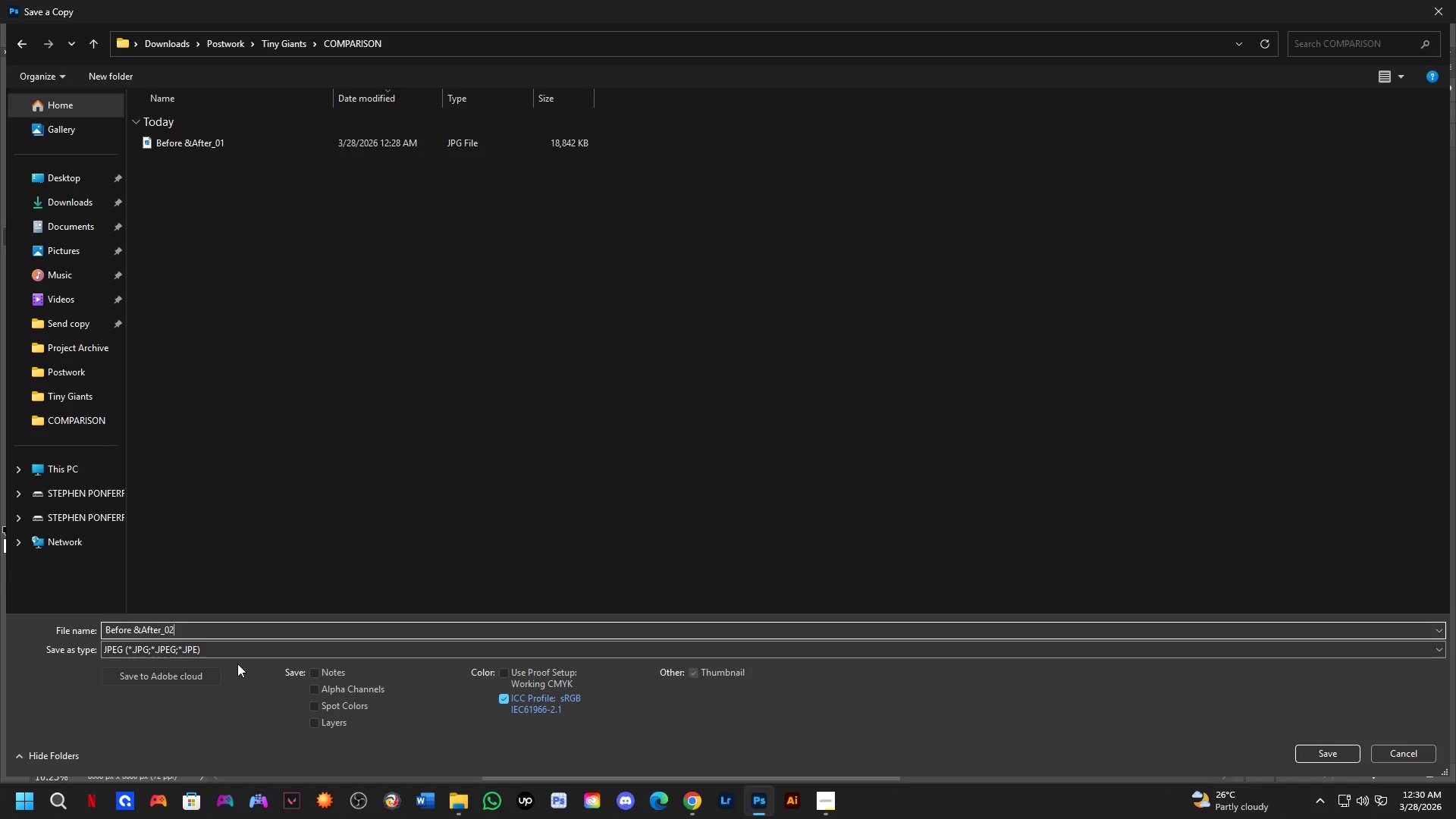 
key(NumpadEnter)
 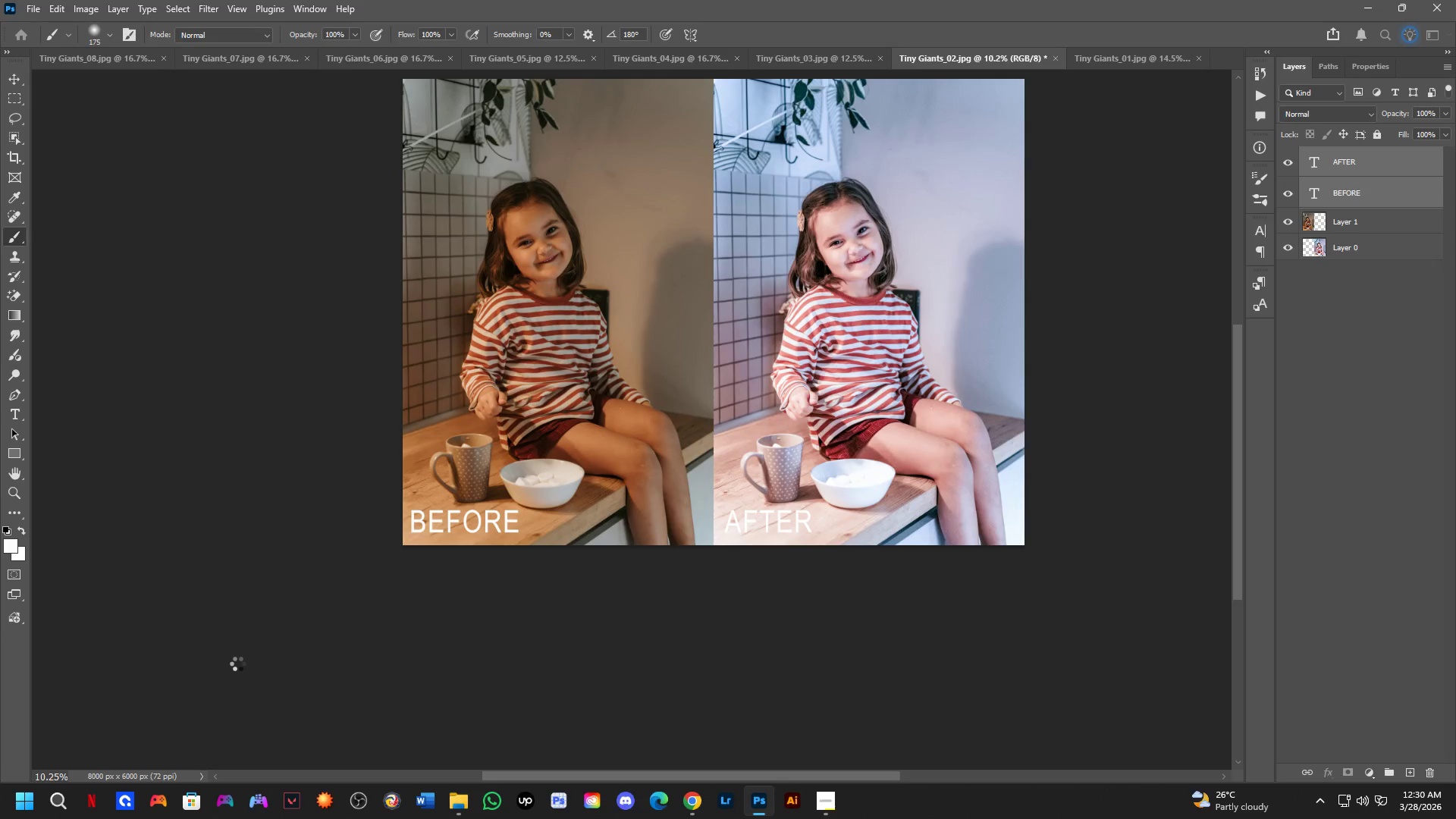 
key(NumpadEnter)
 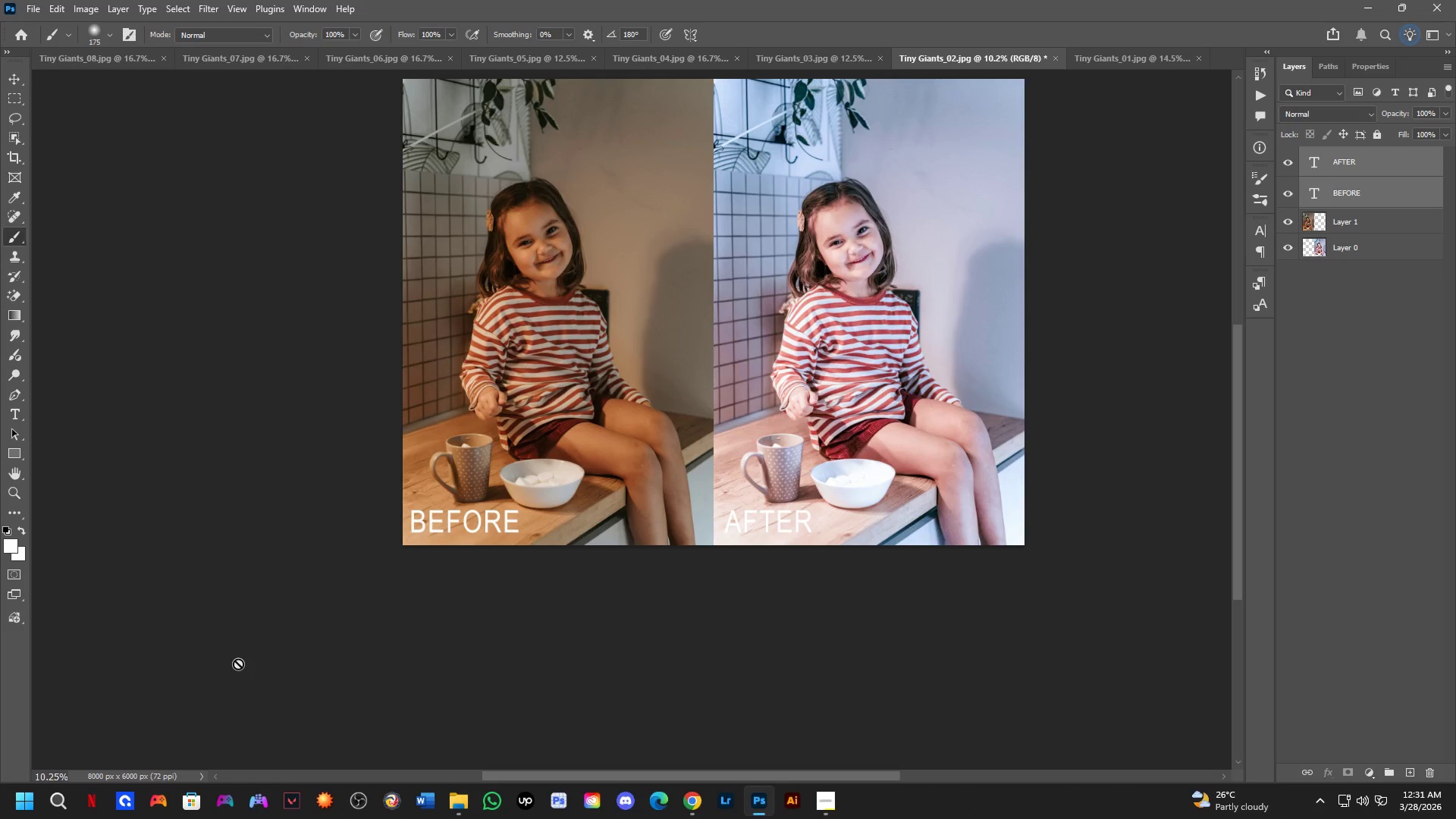 
wait(49.12)
 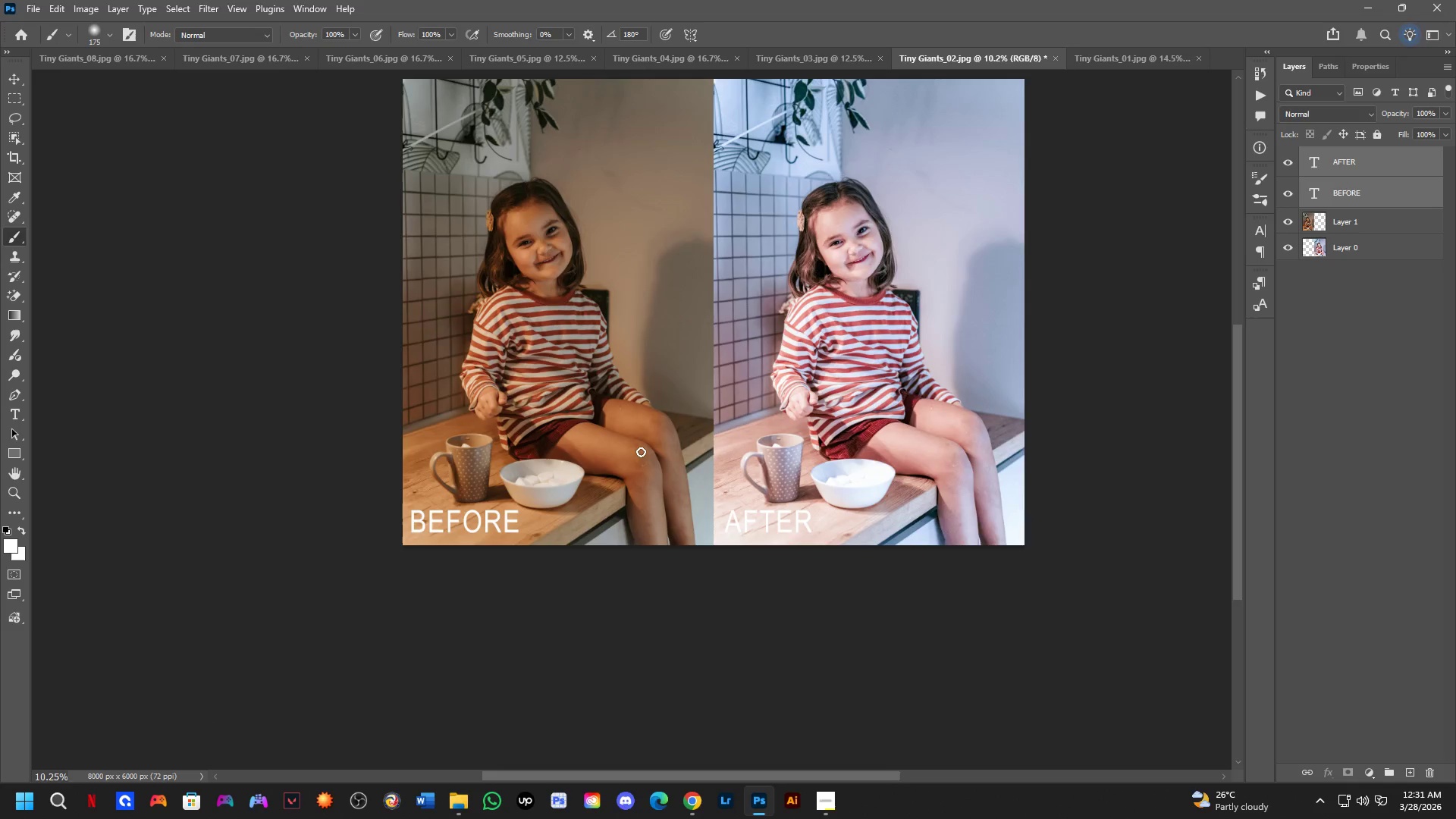 
hold_key(key=Space, duration=0.47)
 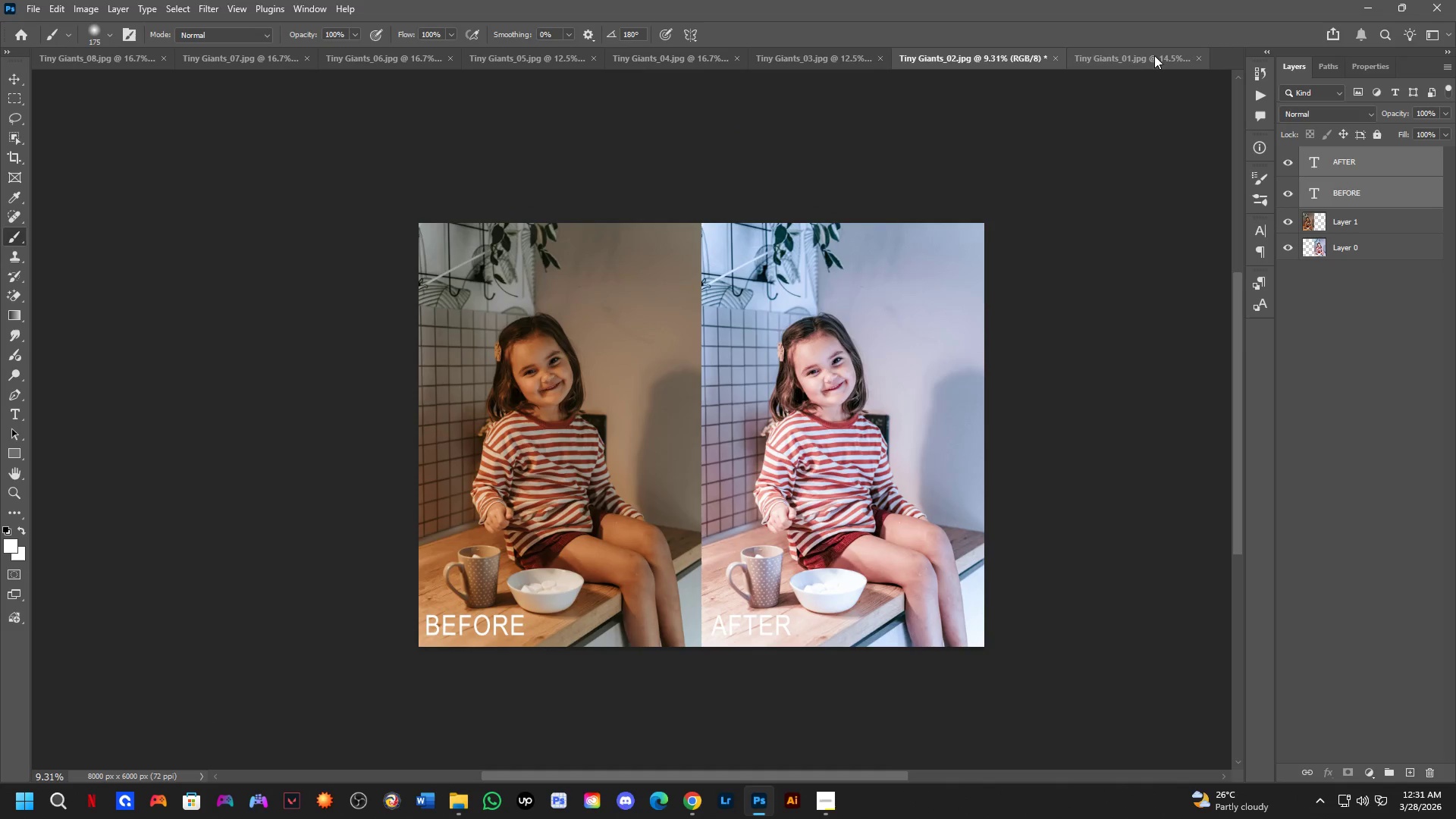 
left_click_drag(start_coordinate=[701, 310], to_coordinate=[699, 378])
 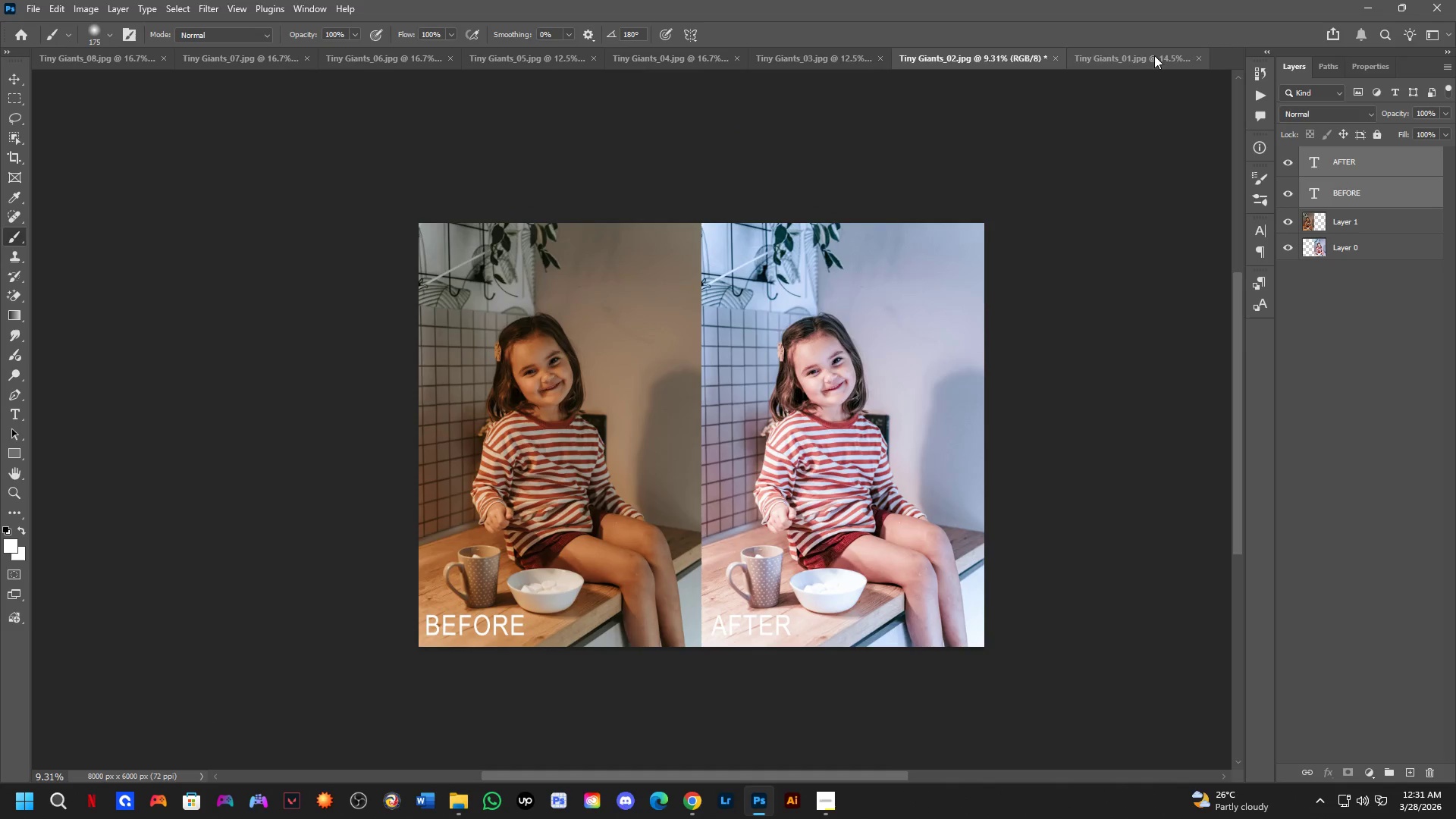 
scroll: coordinate [633, 452], scroll_direction: down, amount: 1.0
 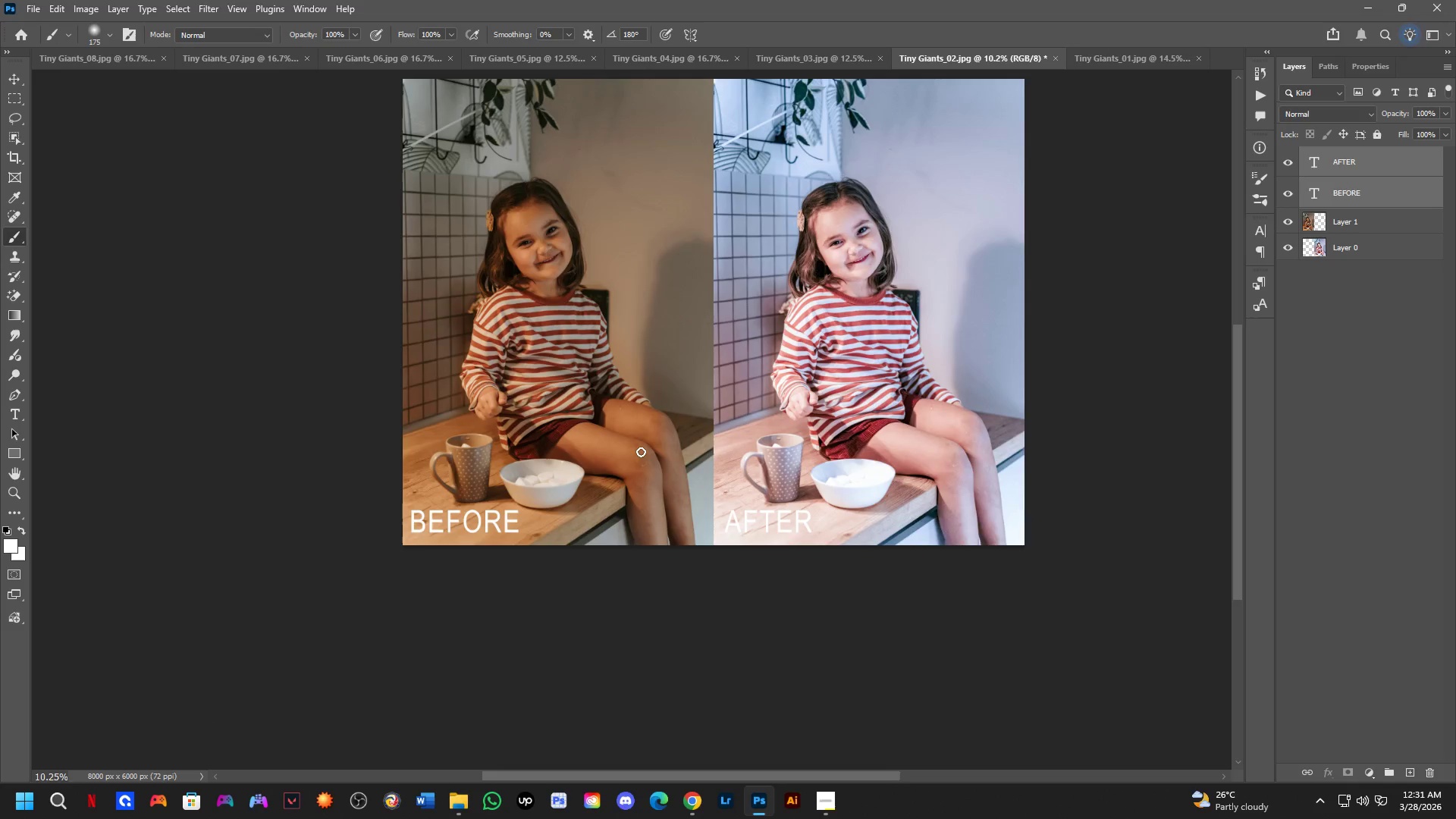 
left_click([1158, 53])
 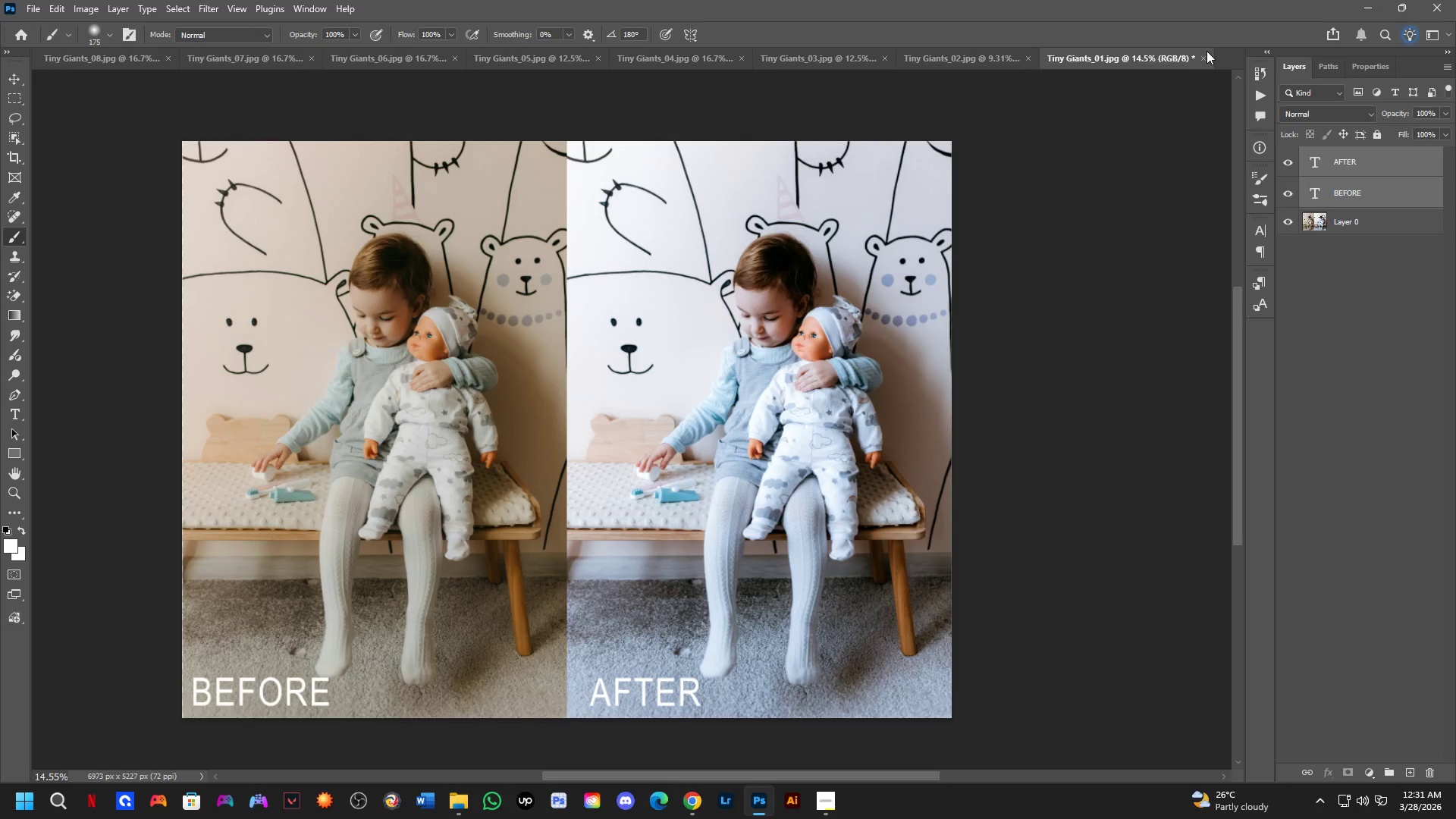 
left_click([1207, 57])
 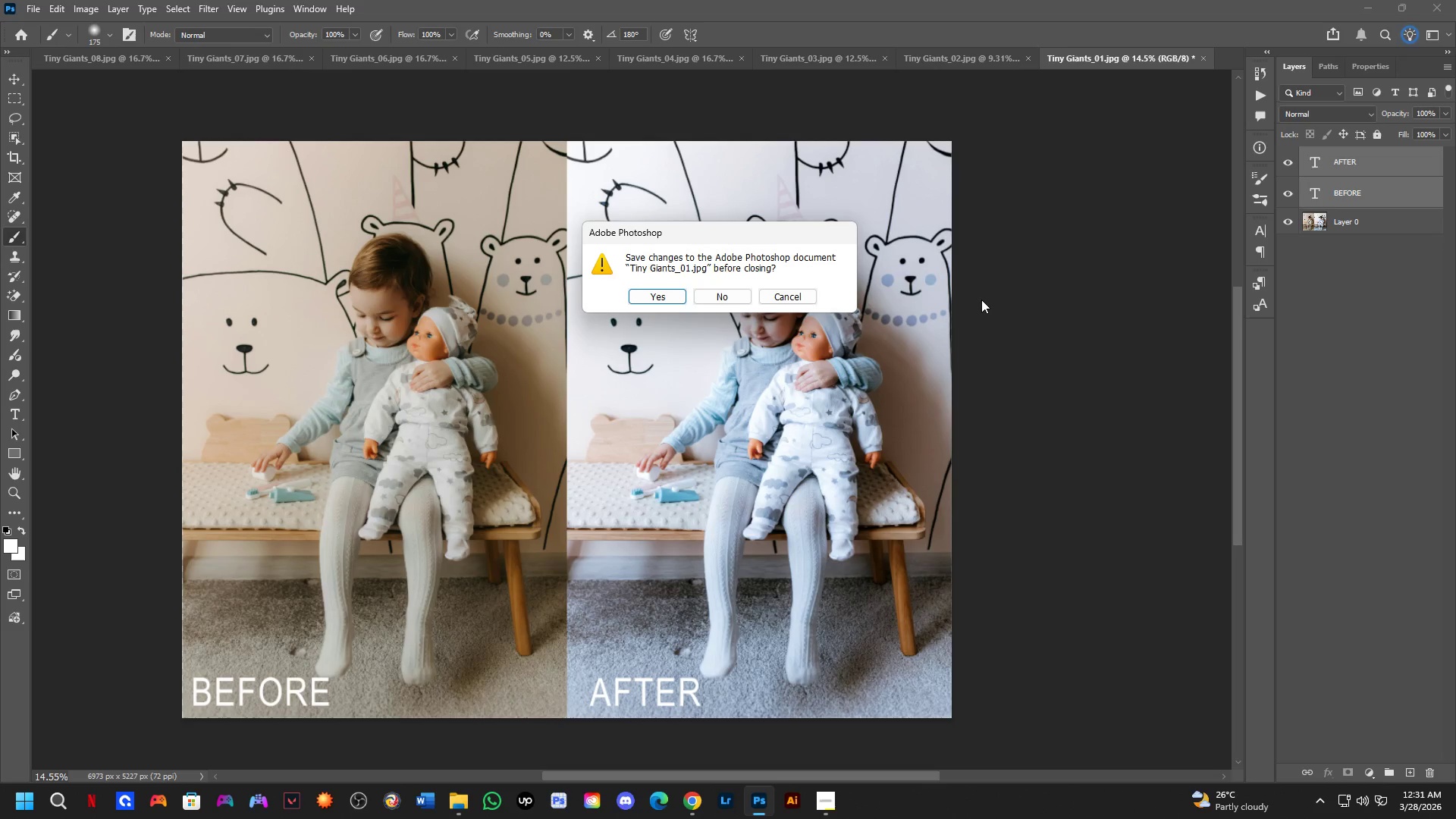 
key(ArrowRight)
 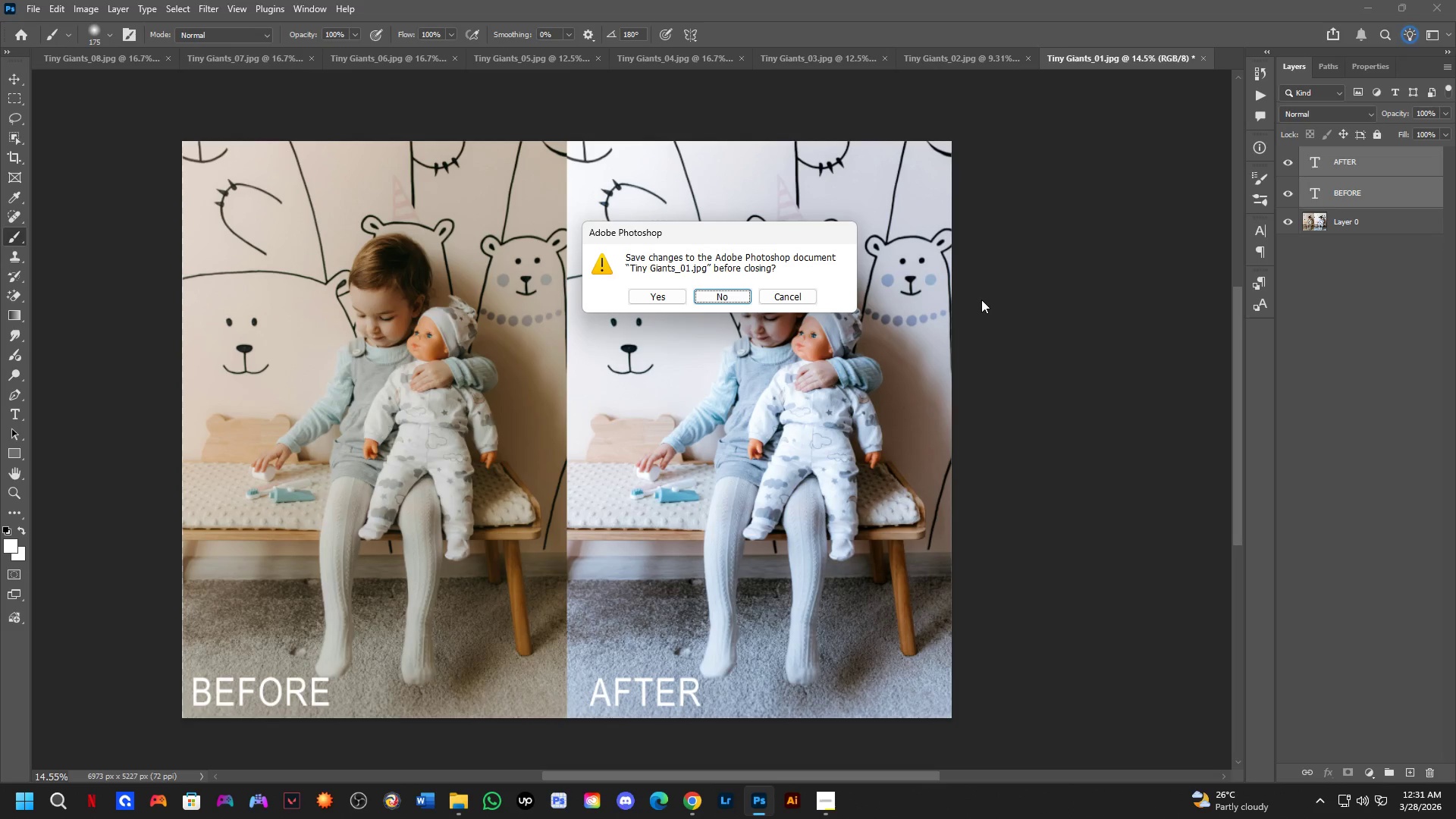 
key(Space)
 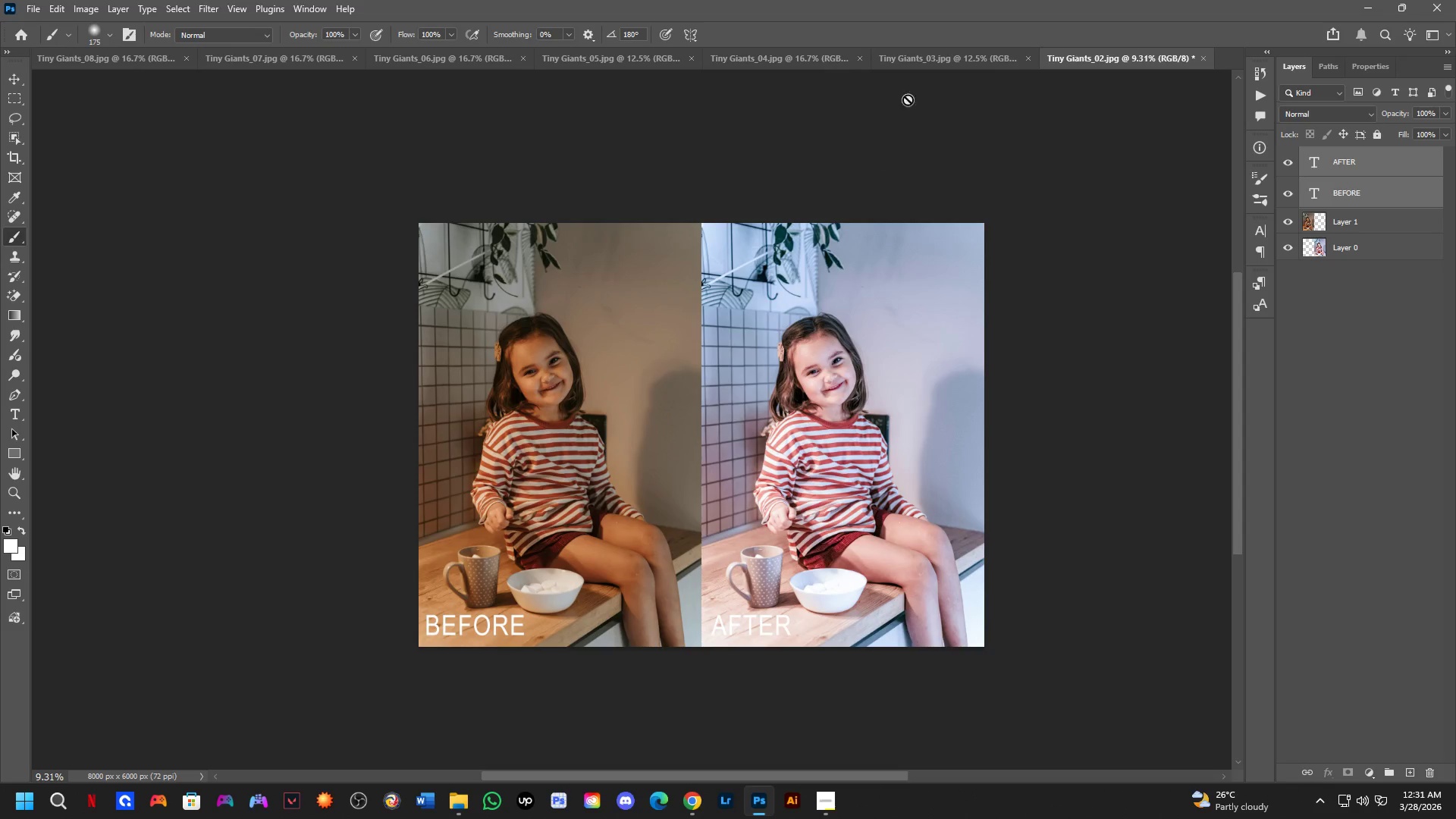 
left_click([921, 62])
 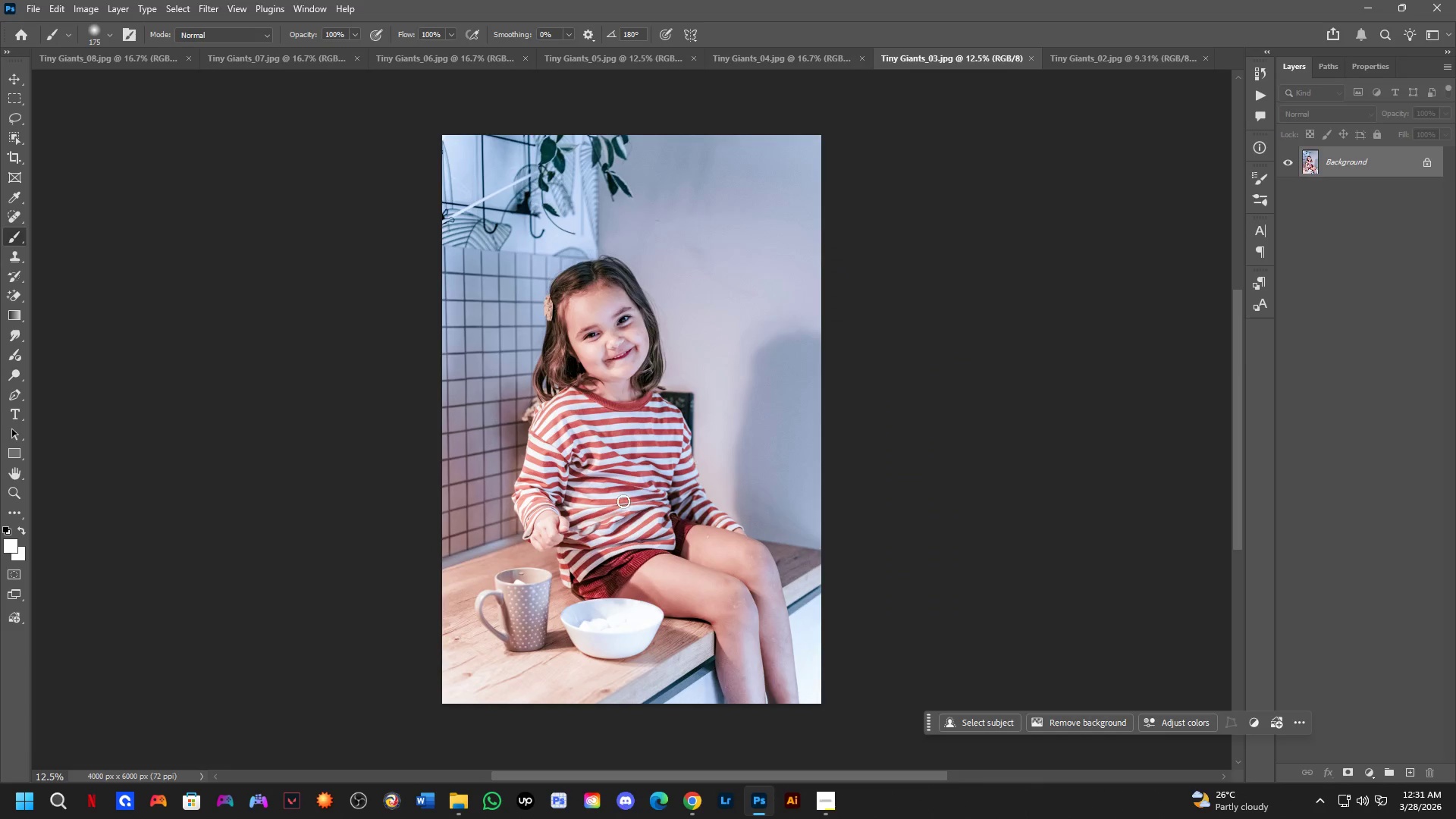 
scroll: coordinate [549, 537], scroll_direction: down, amount: 1.0
 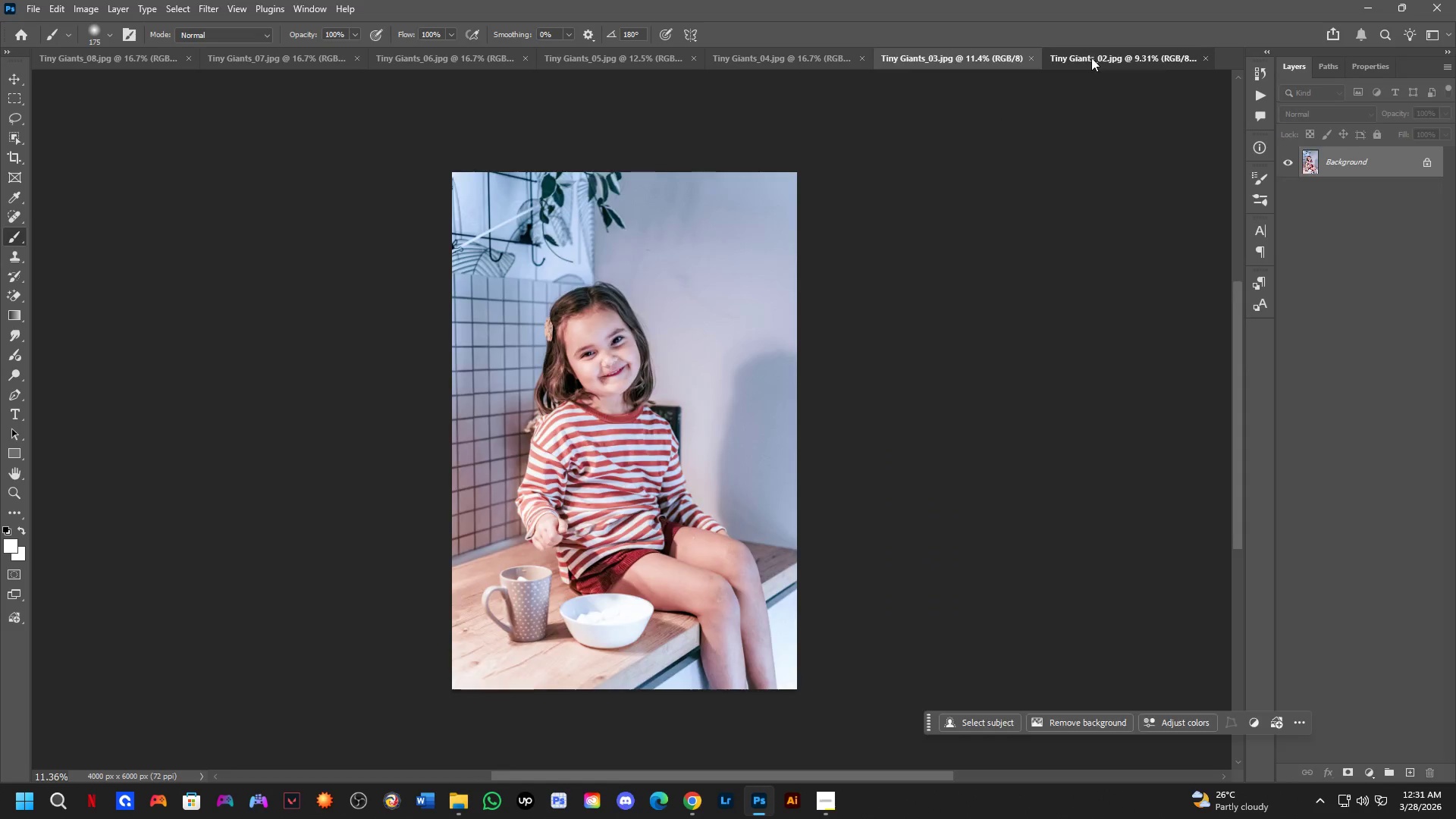 
left_click([975, 61])
 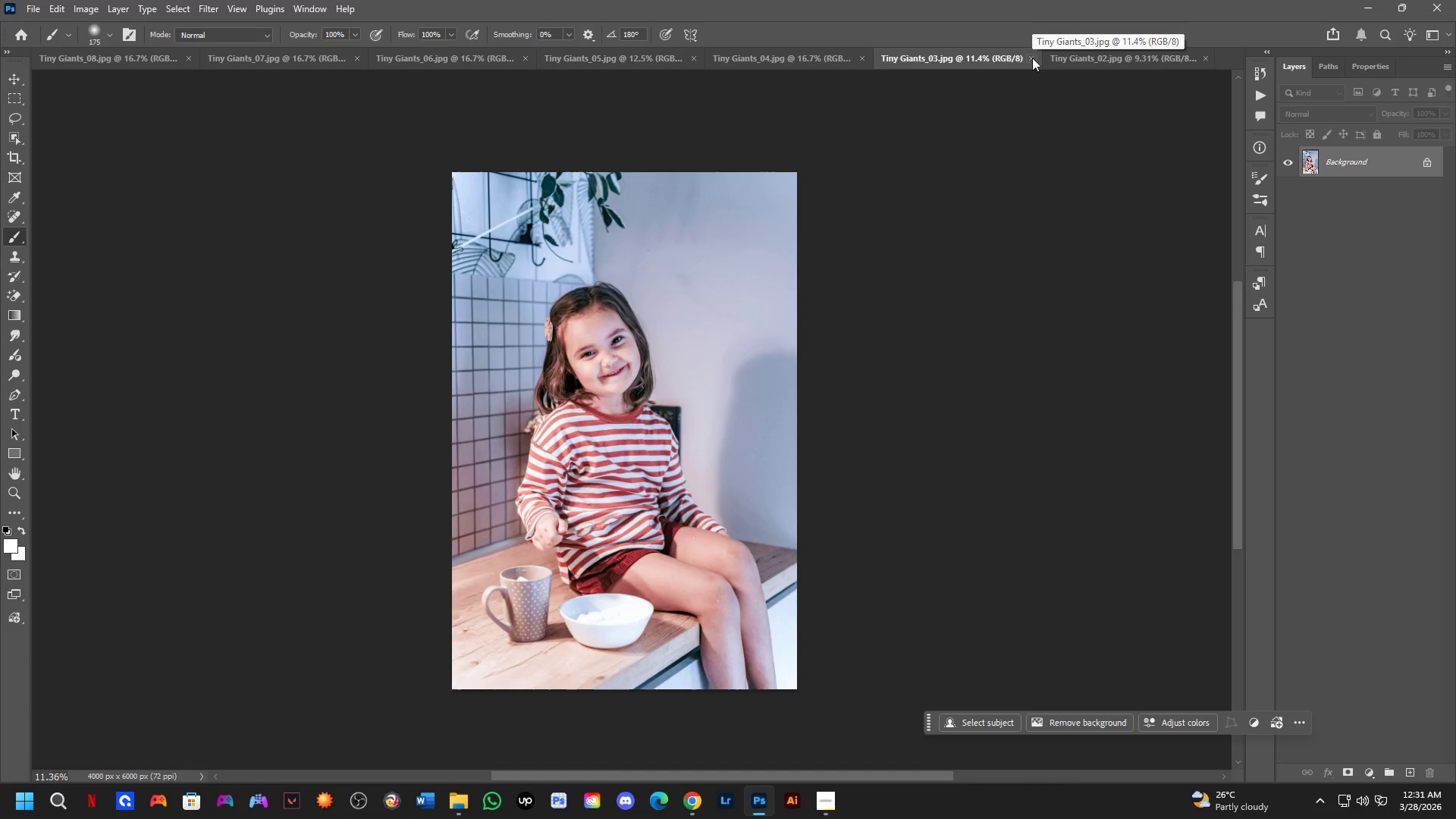 
left_click([1032, 58])
 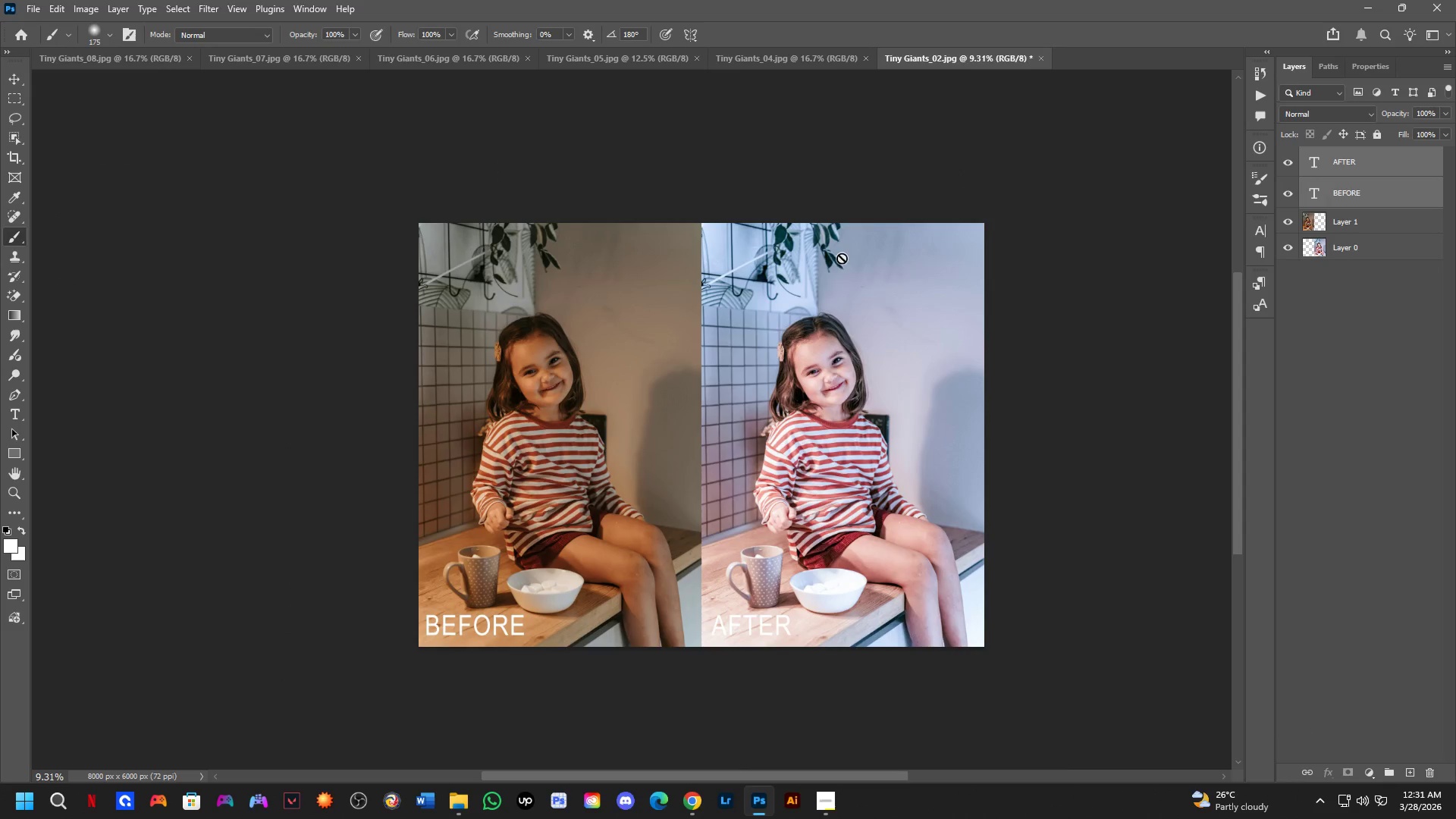 
hold_key(key=Space, duration=0.77)
 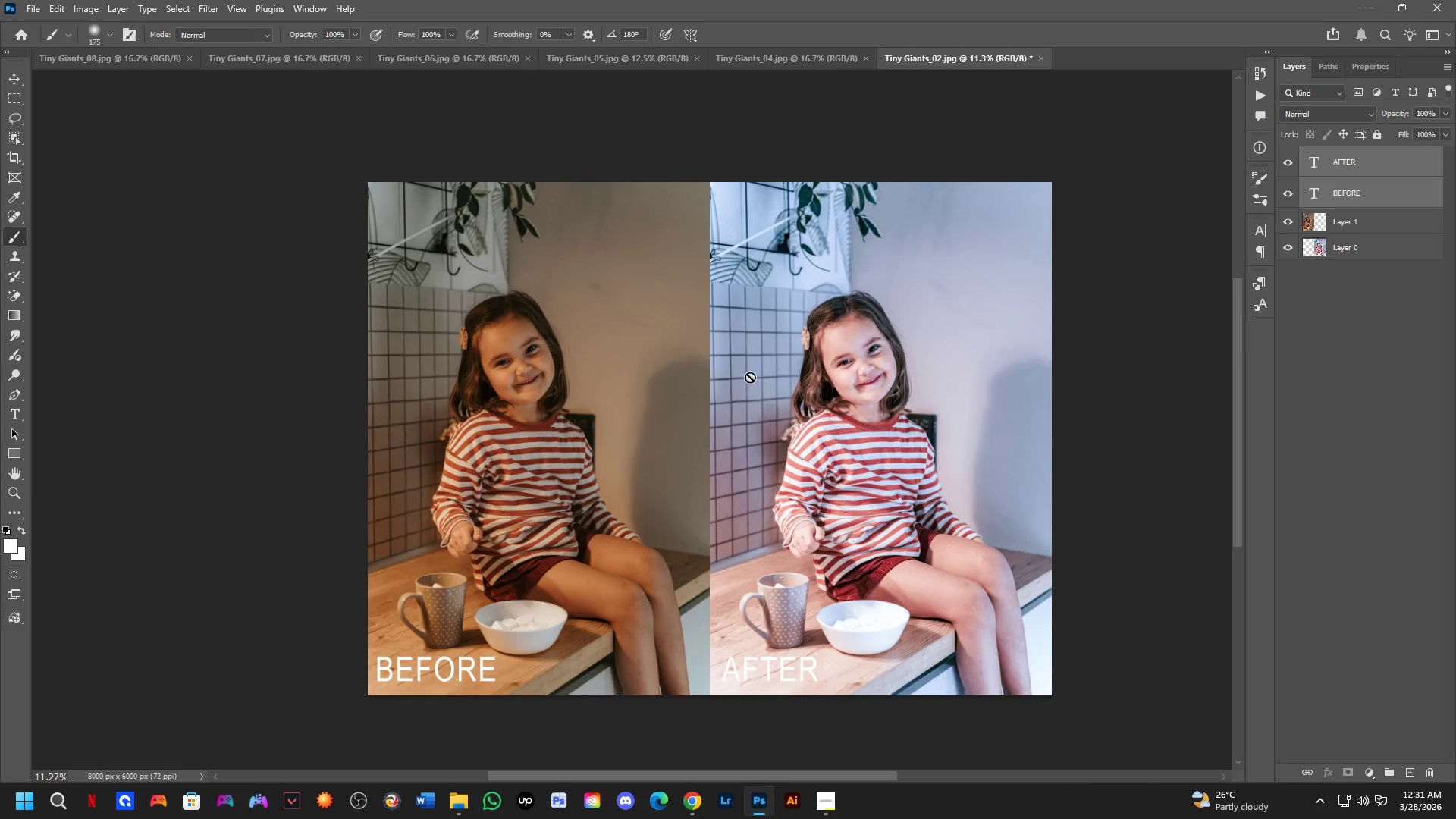 
left_click_drag(start_coordinate=[710, 413], to_coordinate=[737, 394])
 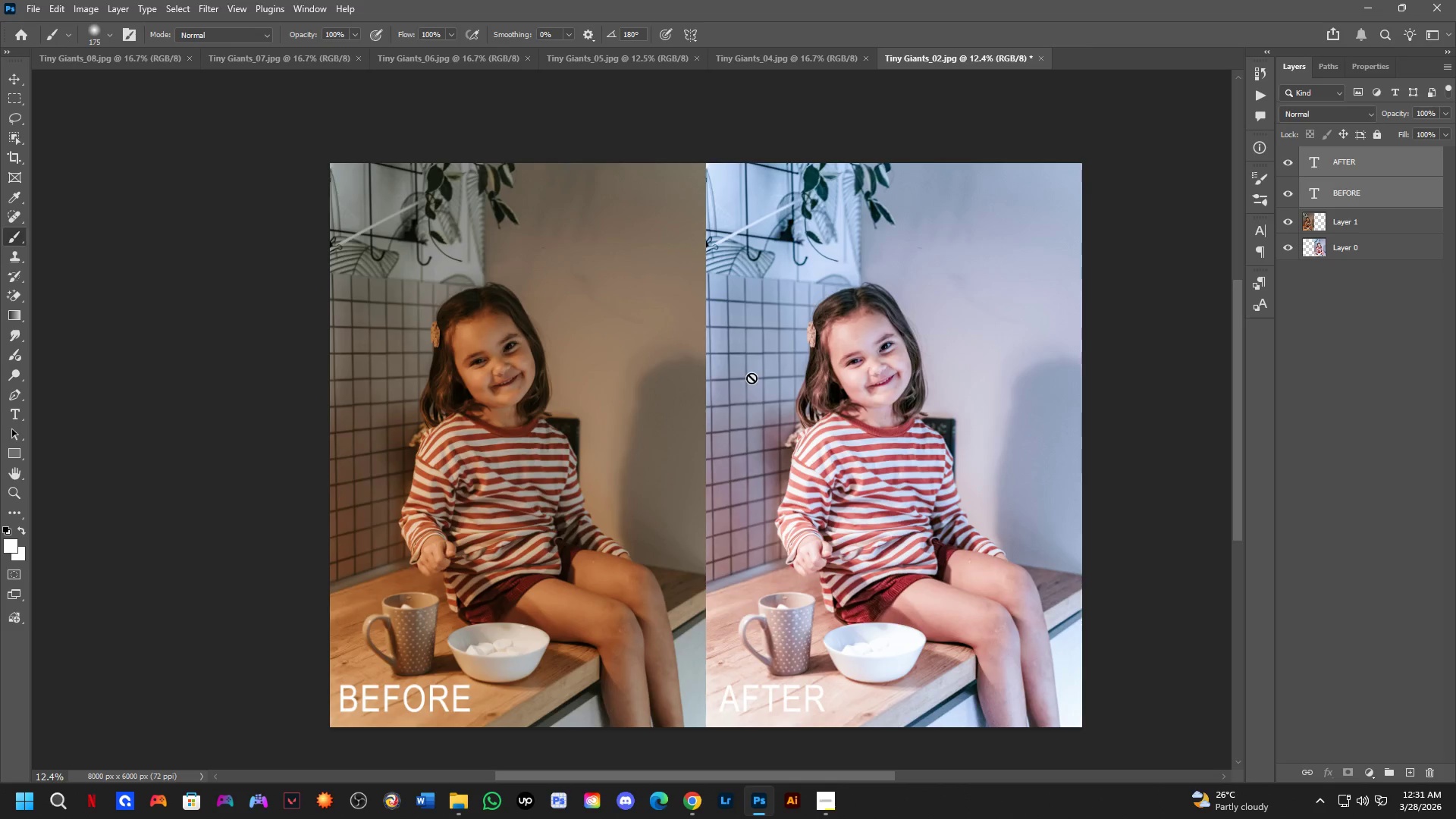 
scroll: coordinate [748, 372], scroll_direction: up, amount: 3.0
 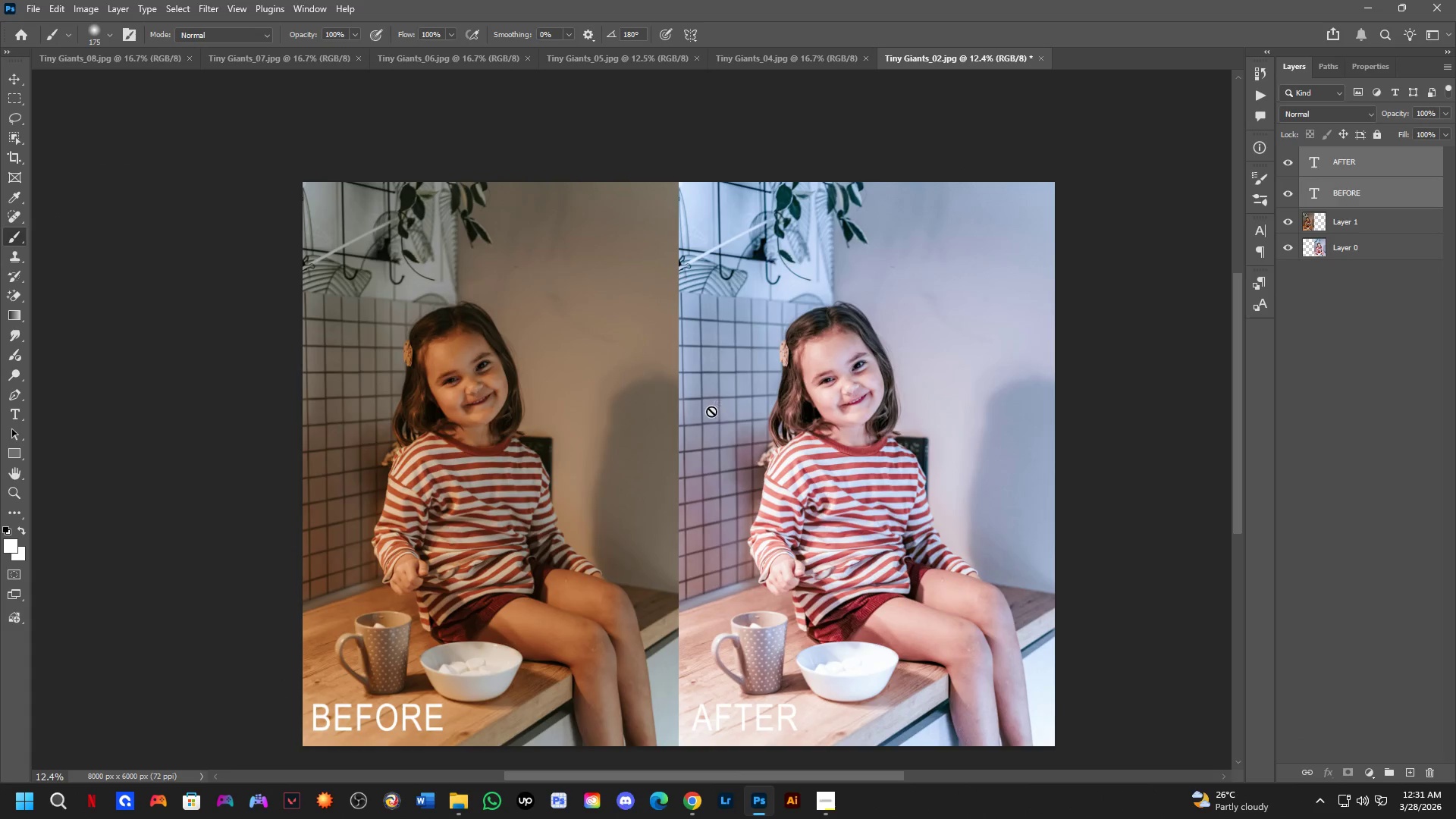 
scroll: coordinate [752, 378], scroll_direction: down, amount: 1.0
 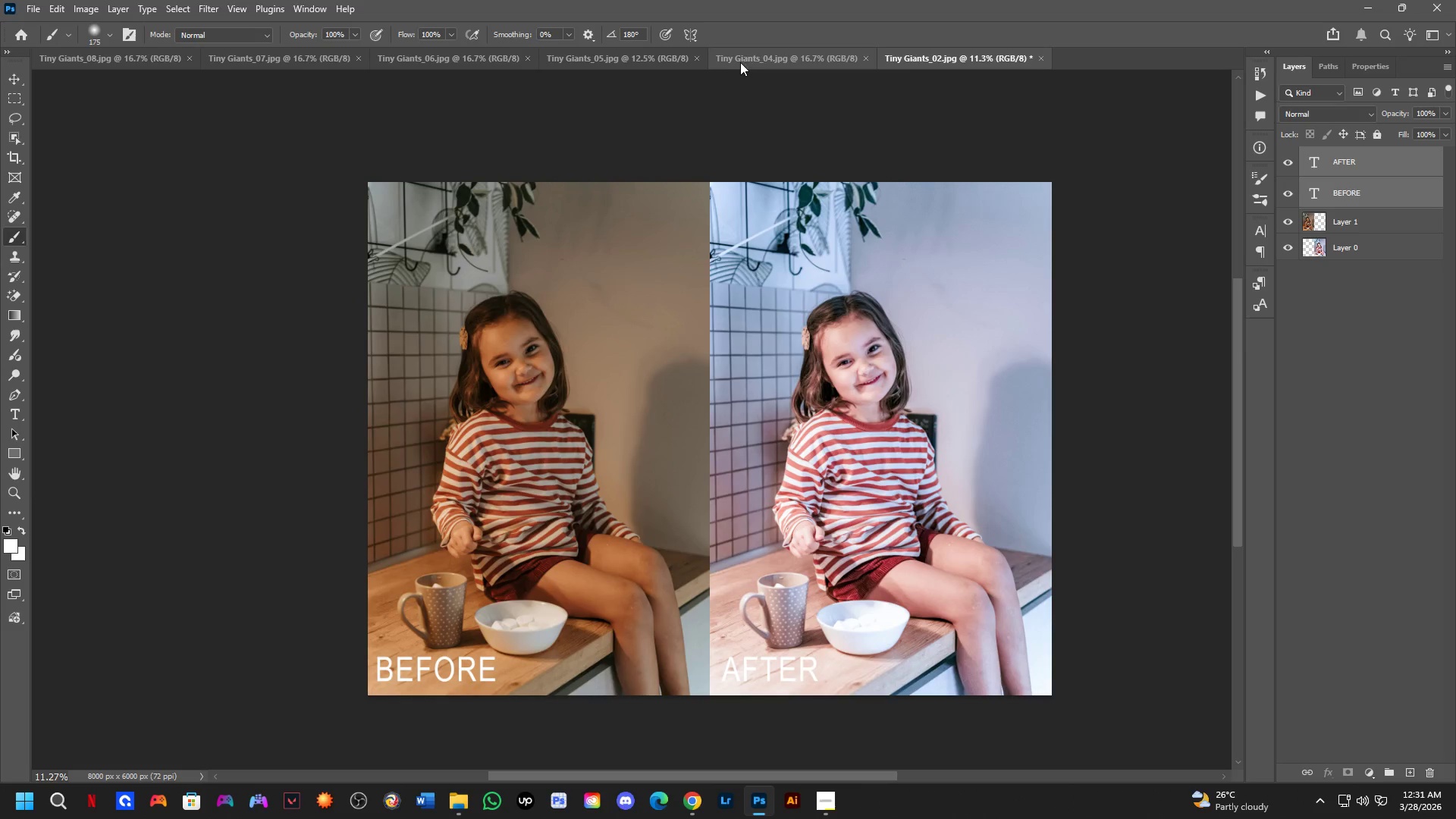 
left_click([764, 54])
 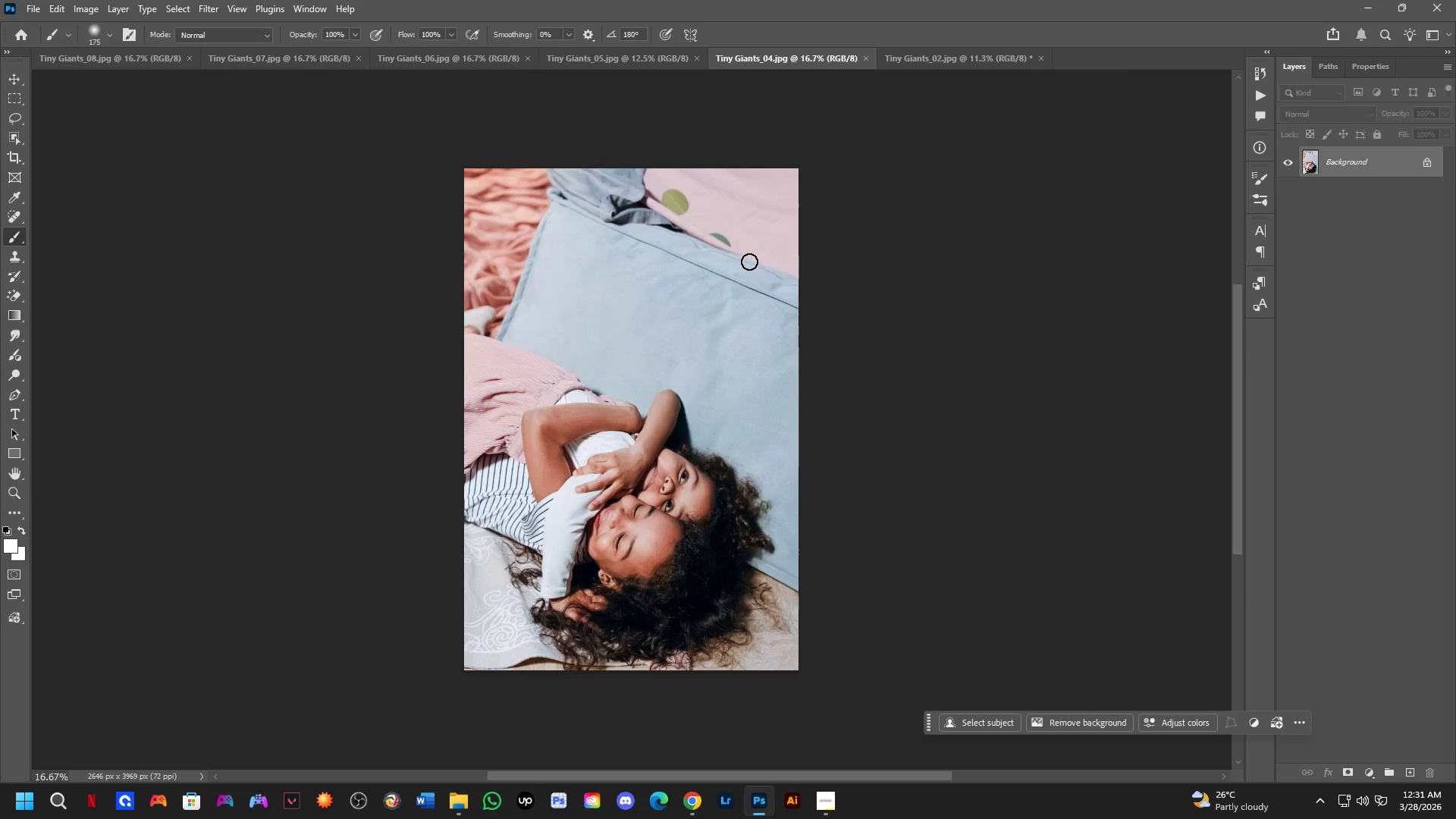 
hold_key(key=Space, duration=0.58)
 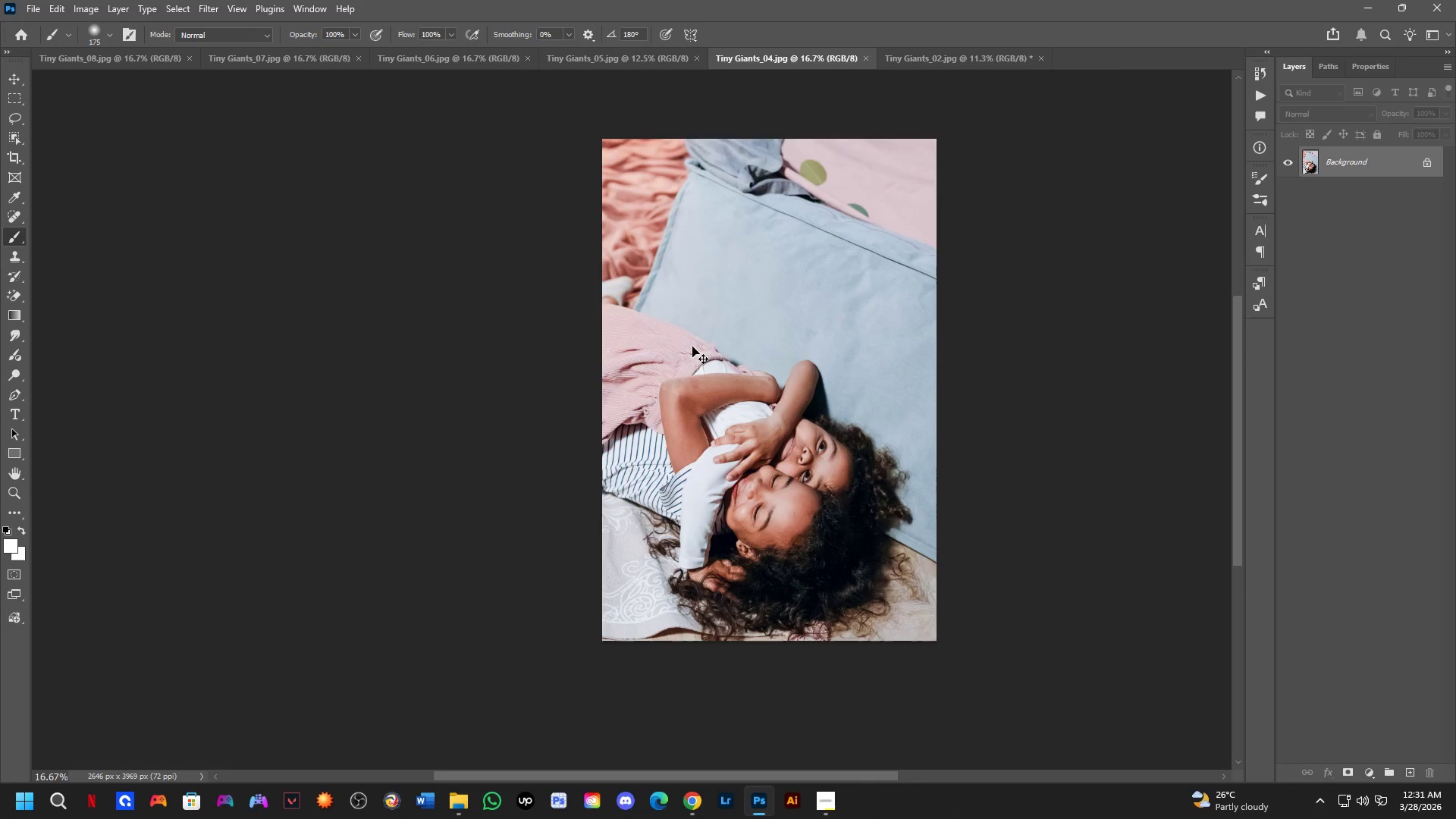 
left_click_drag(start_coordinate=[613, 407], to_coordinate=[751, 378])
 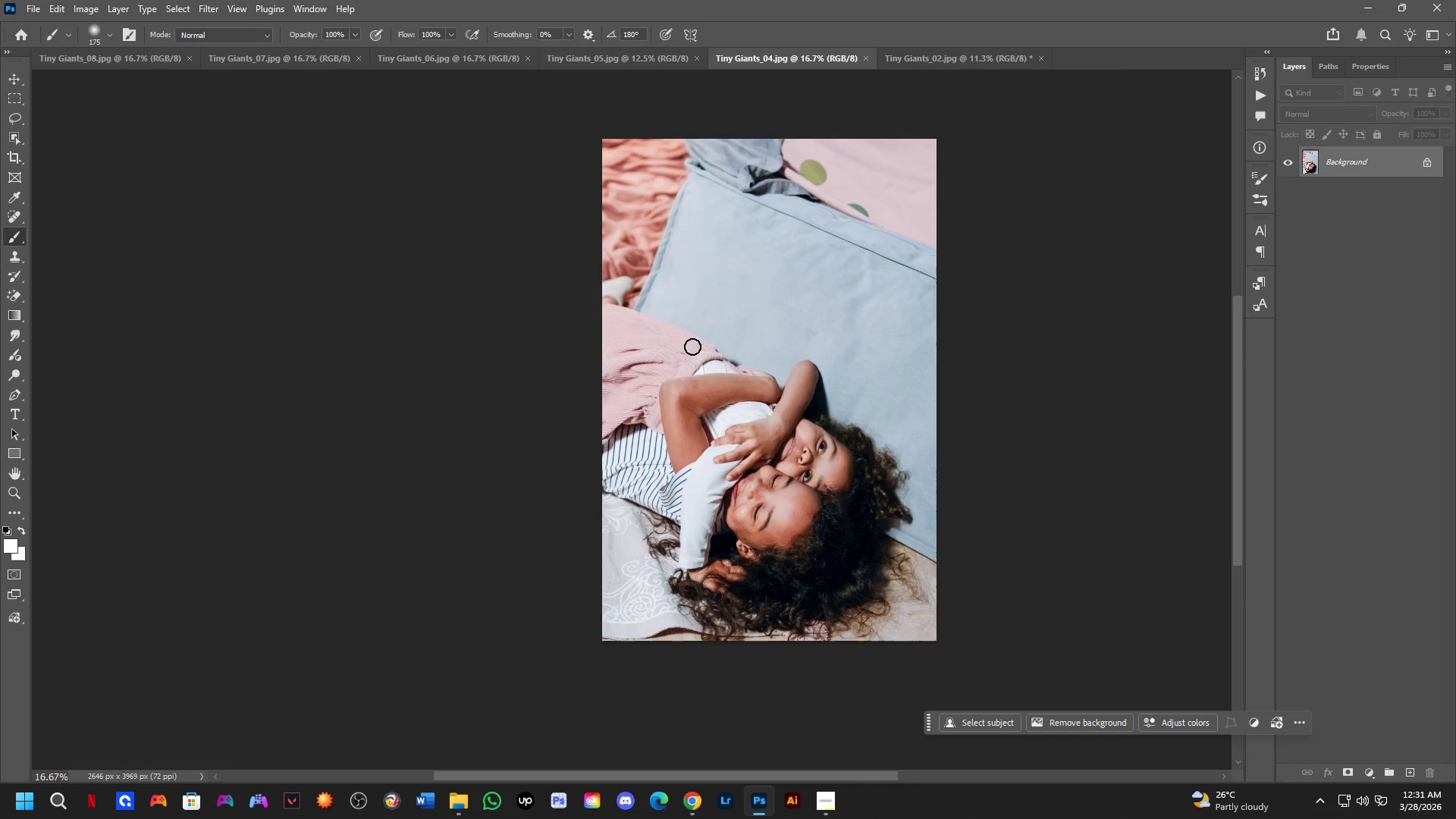 
key(Control+ControlLeft)
 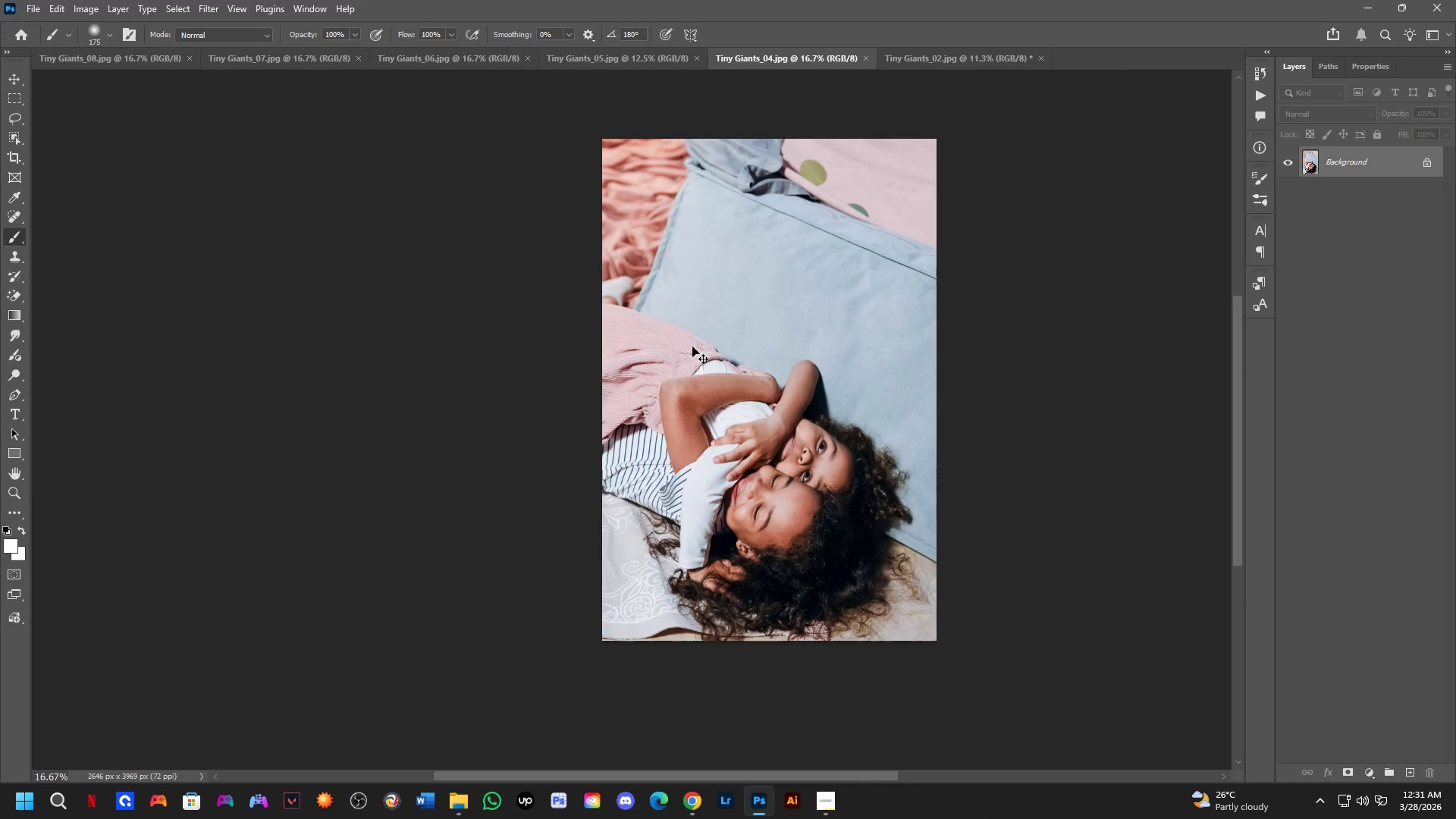 
key(Control+O)
 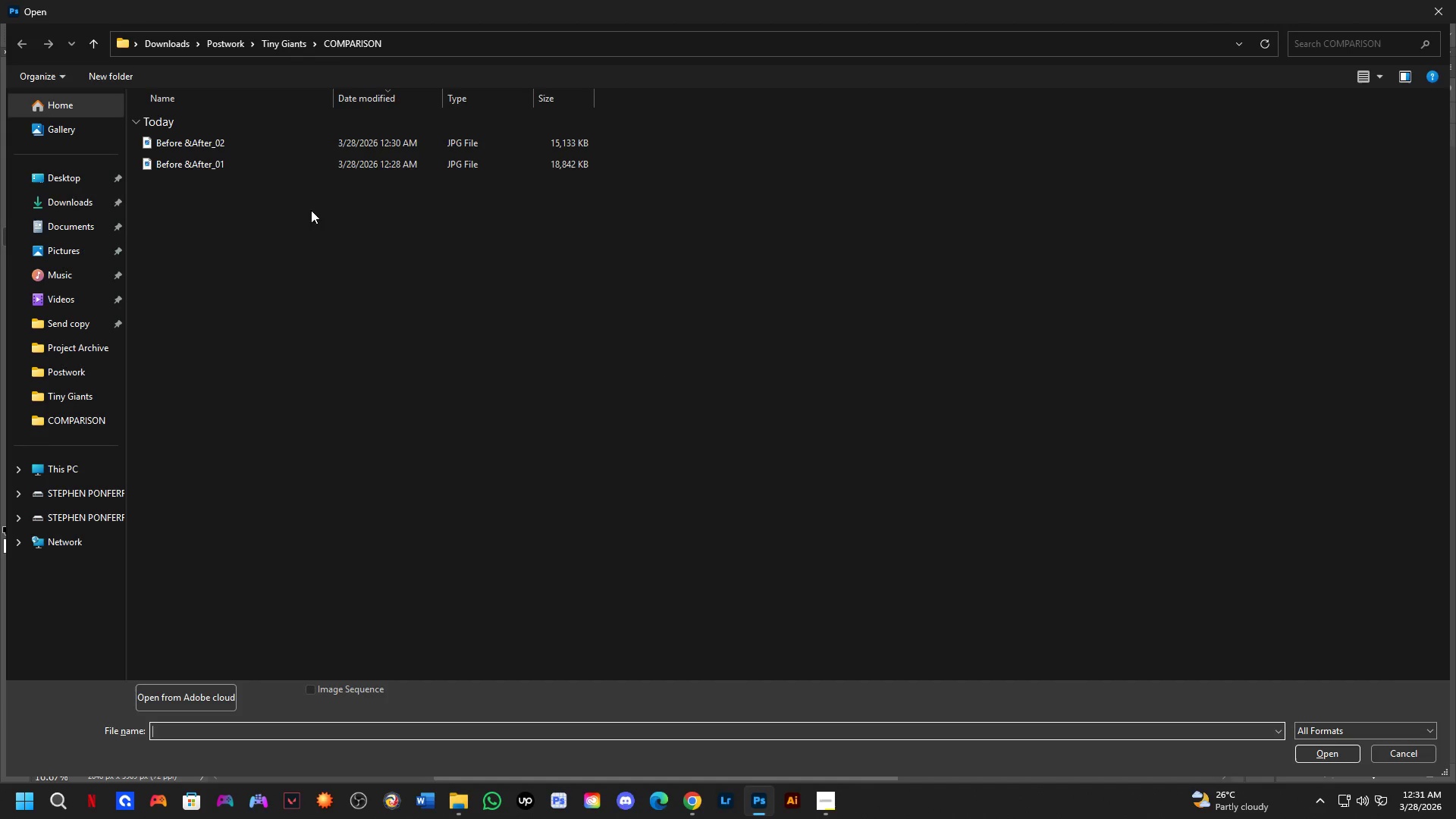 
left_click([88, 202])
 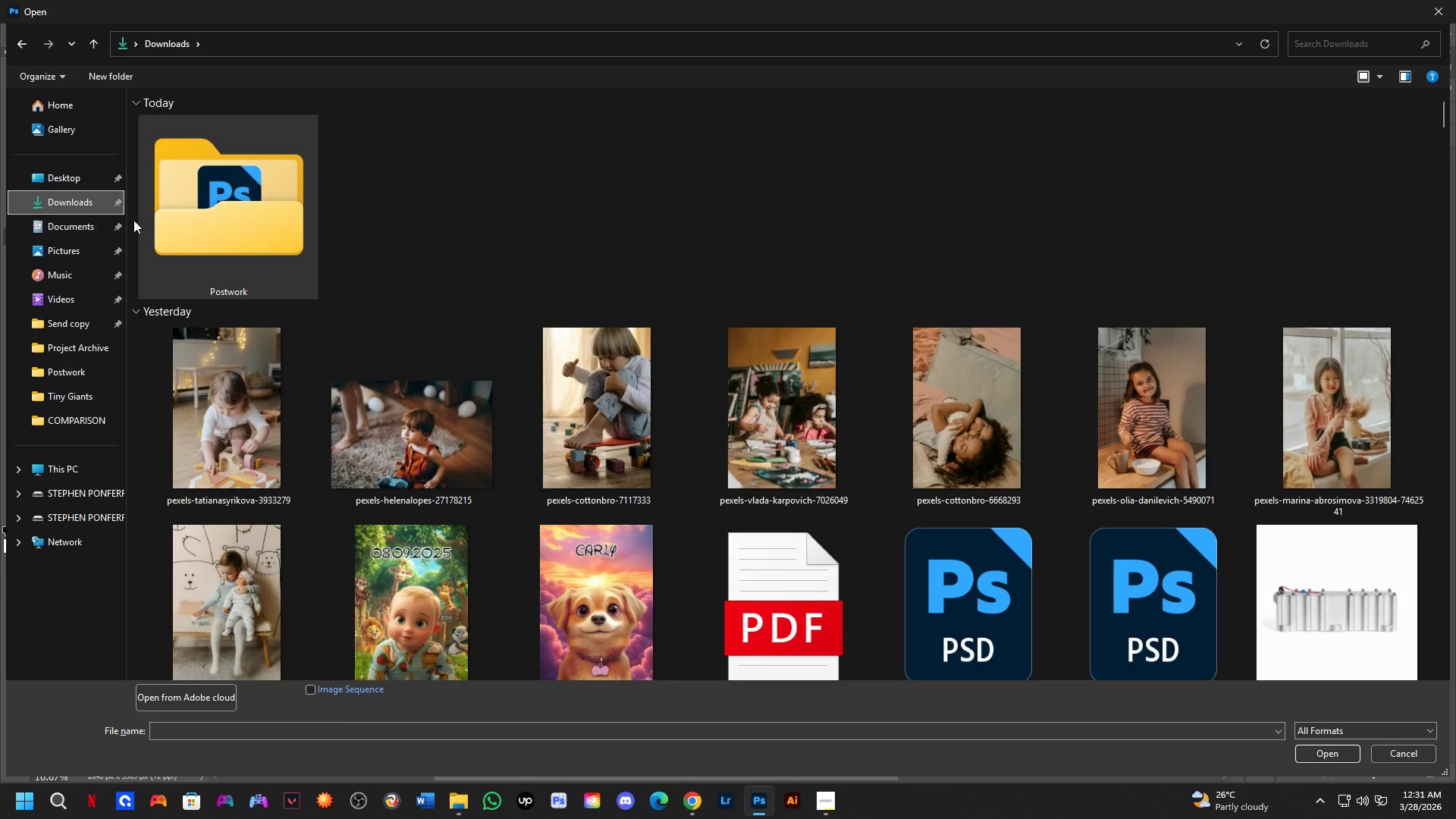 
left_click([252, 196])
 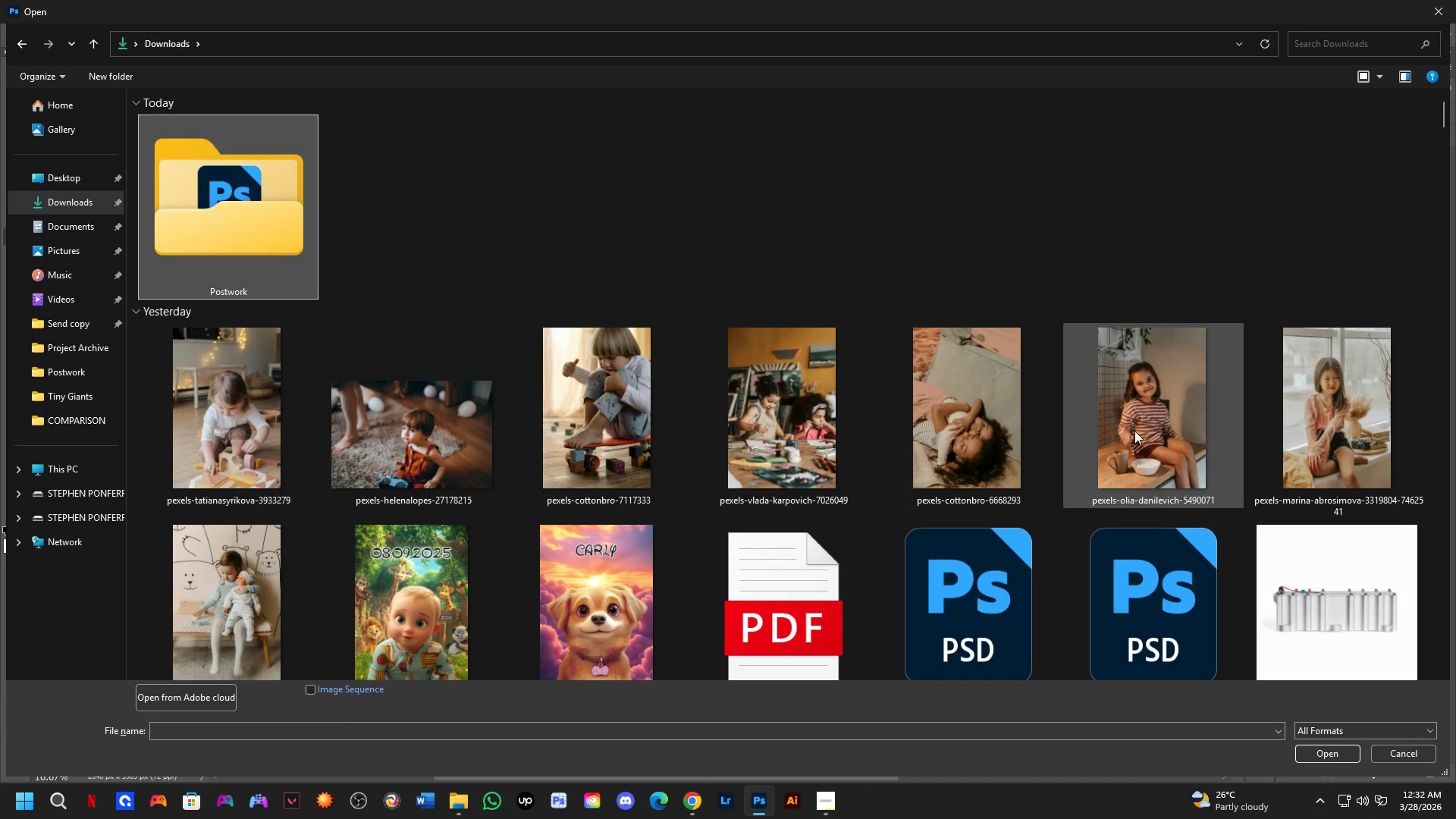 
left_click([940, 439])
 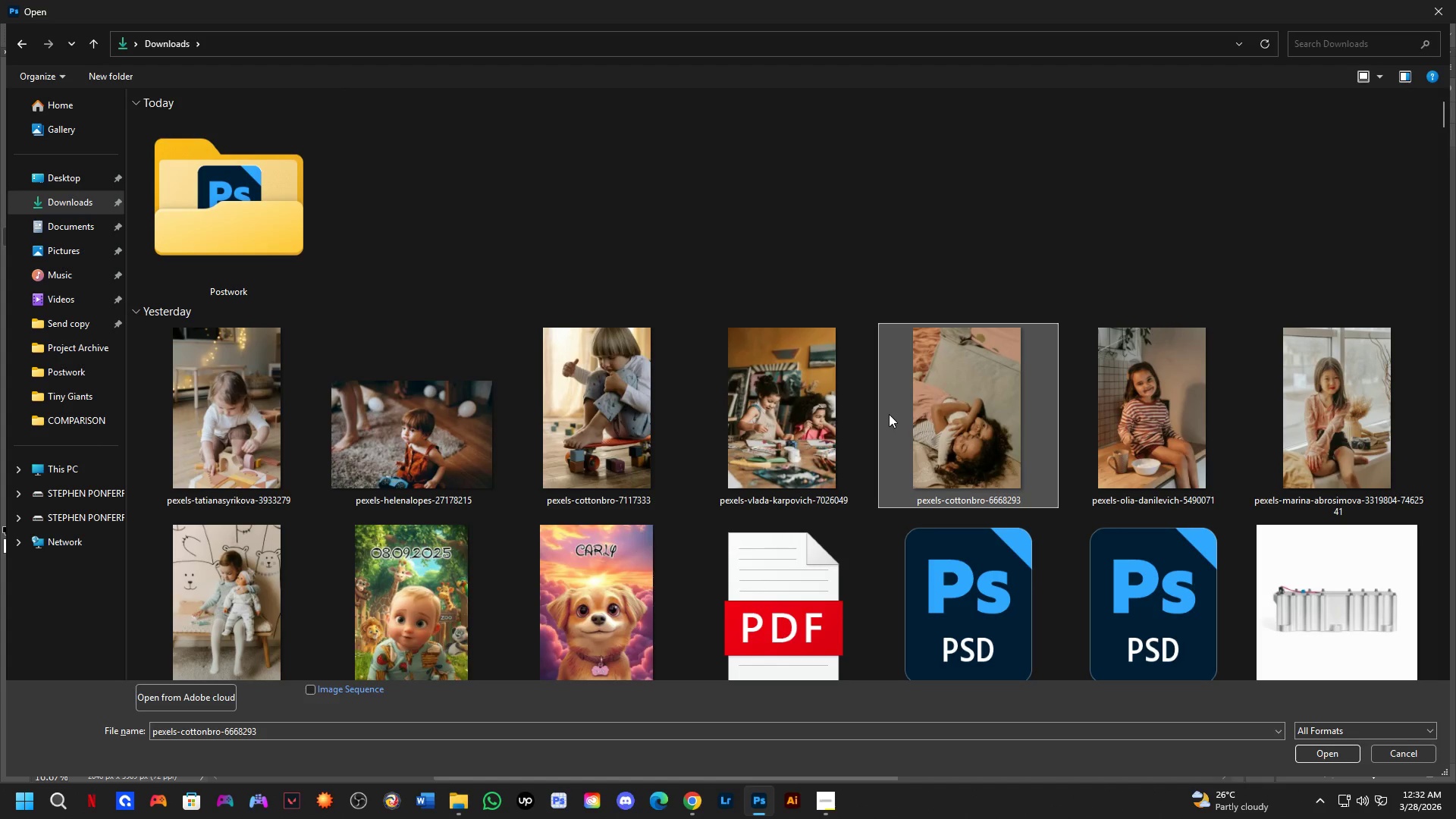 
key(NumpadEnter)
 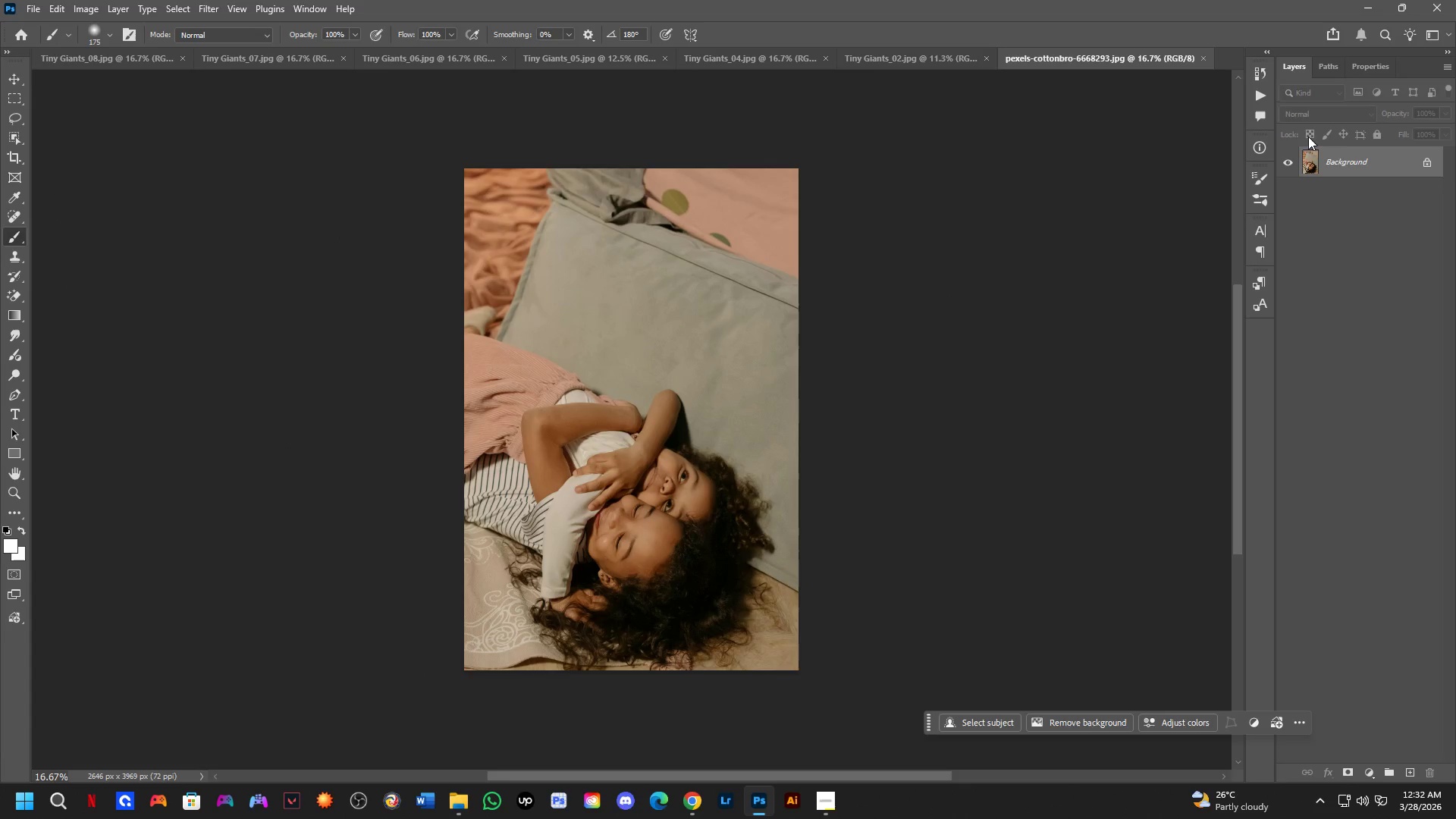 
left_click([1426, 160])
 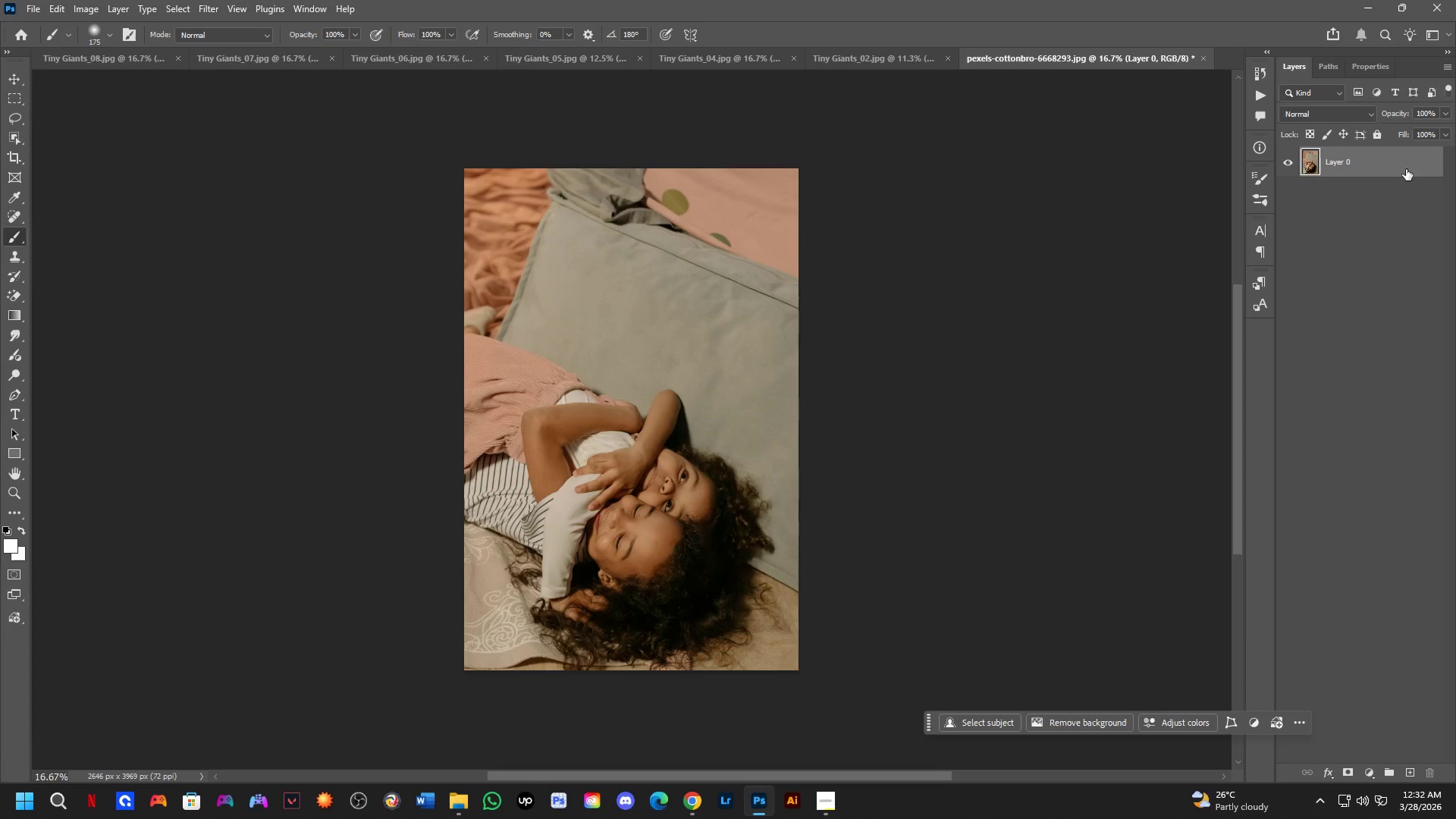 
left_click_drag(start_coordinate=[1405, 167], to_coordinate=[783, 410])
 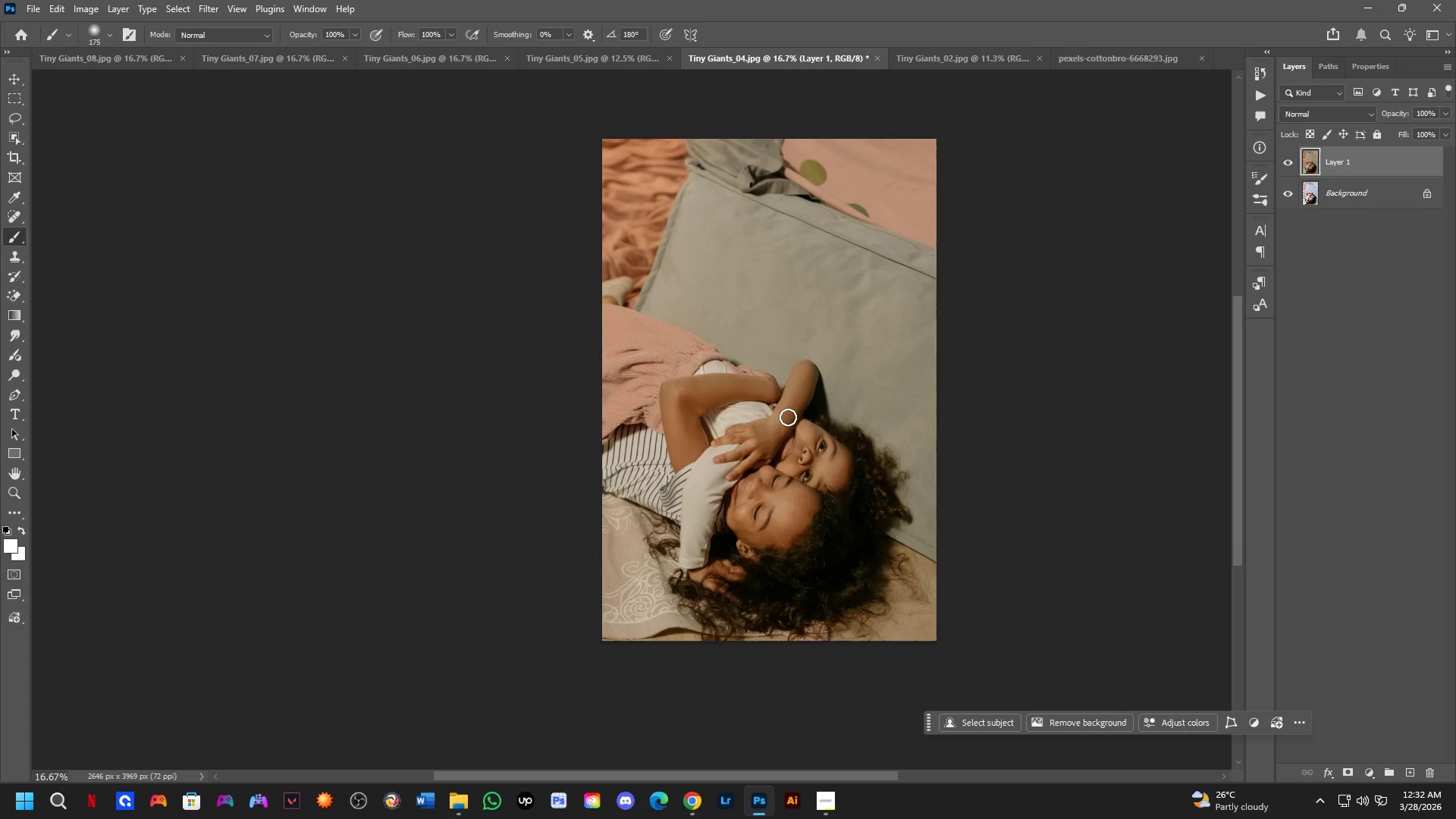 
key(Shift+ShiftLeft)
 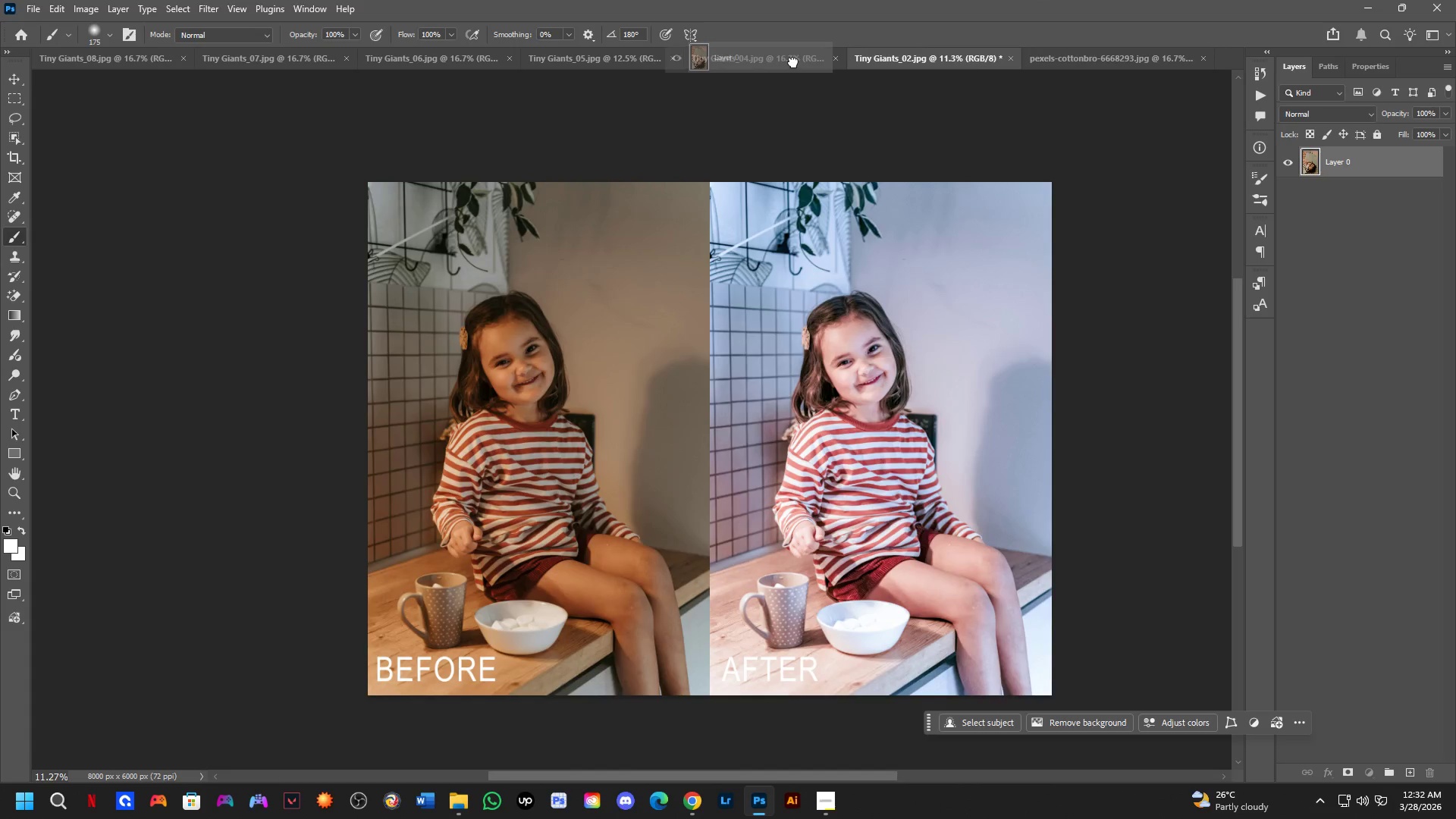 
hold_key(key=ShiftLeft, duration=0.77)
 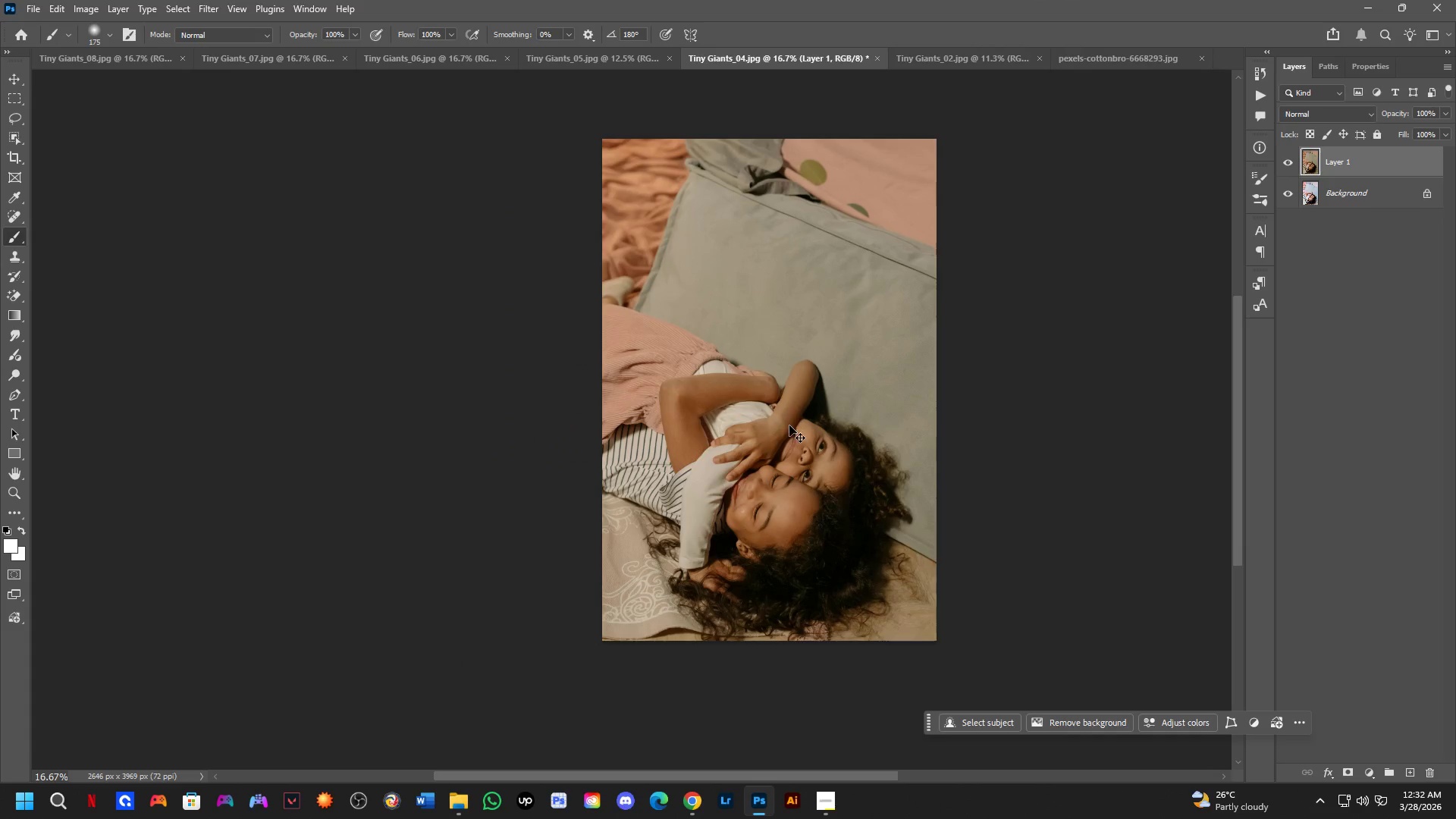 
hold_key(key=ShiftLeft, duration=1.61)
 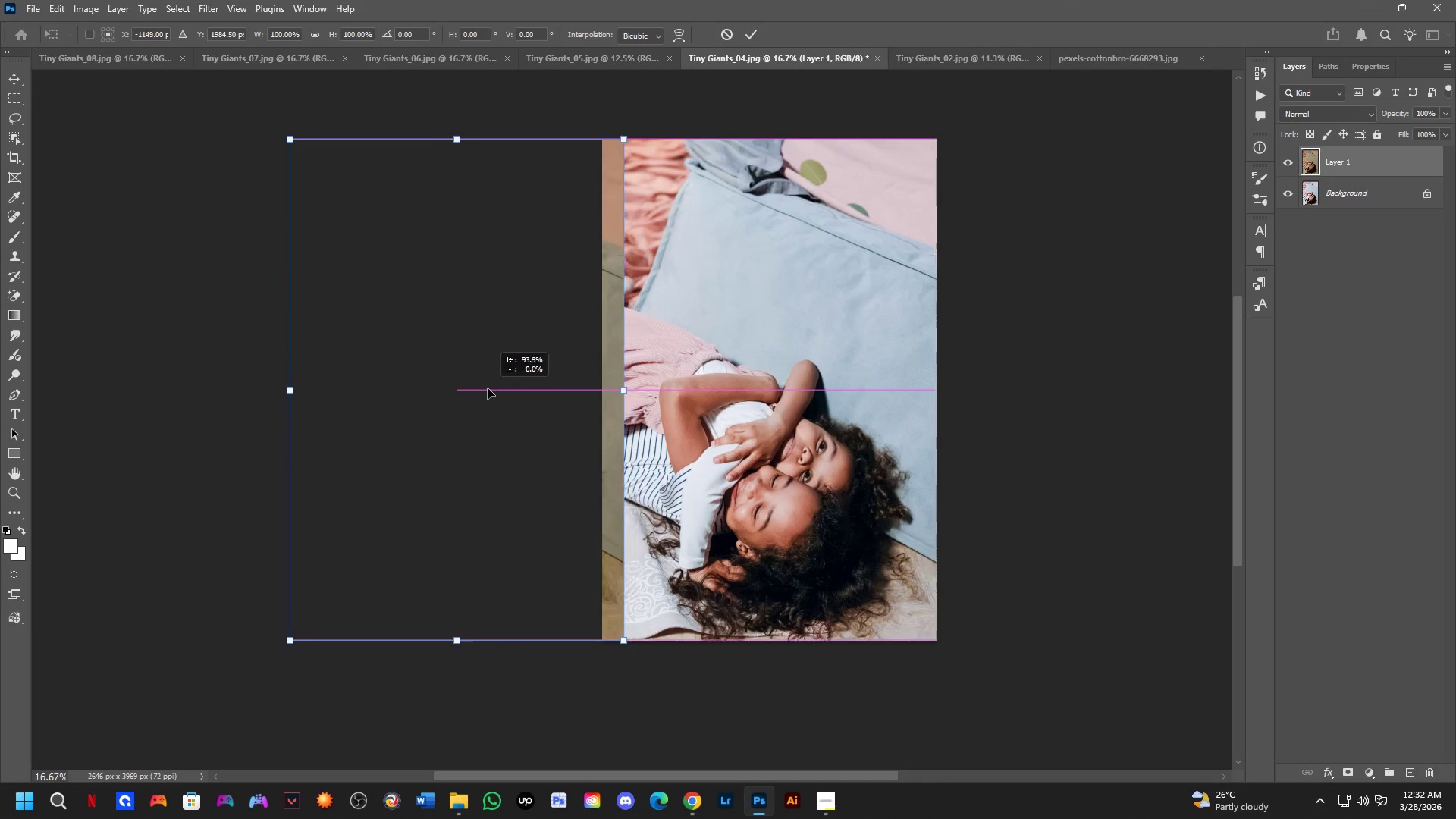 
key(Control+T)
 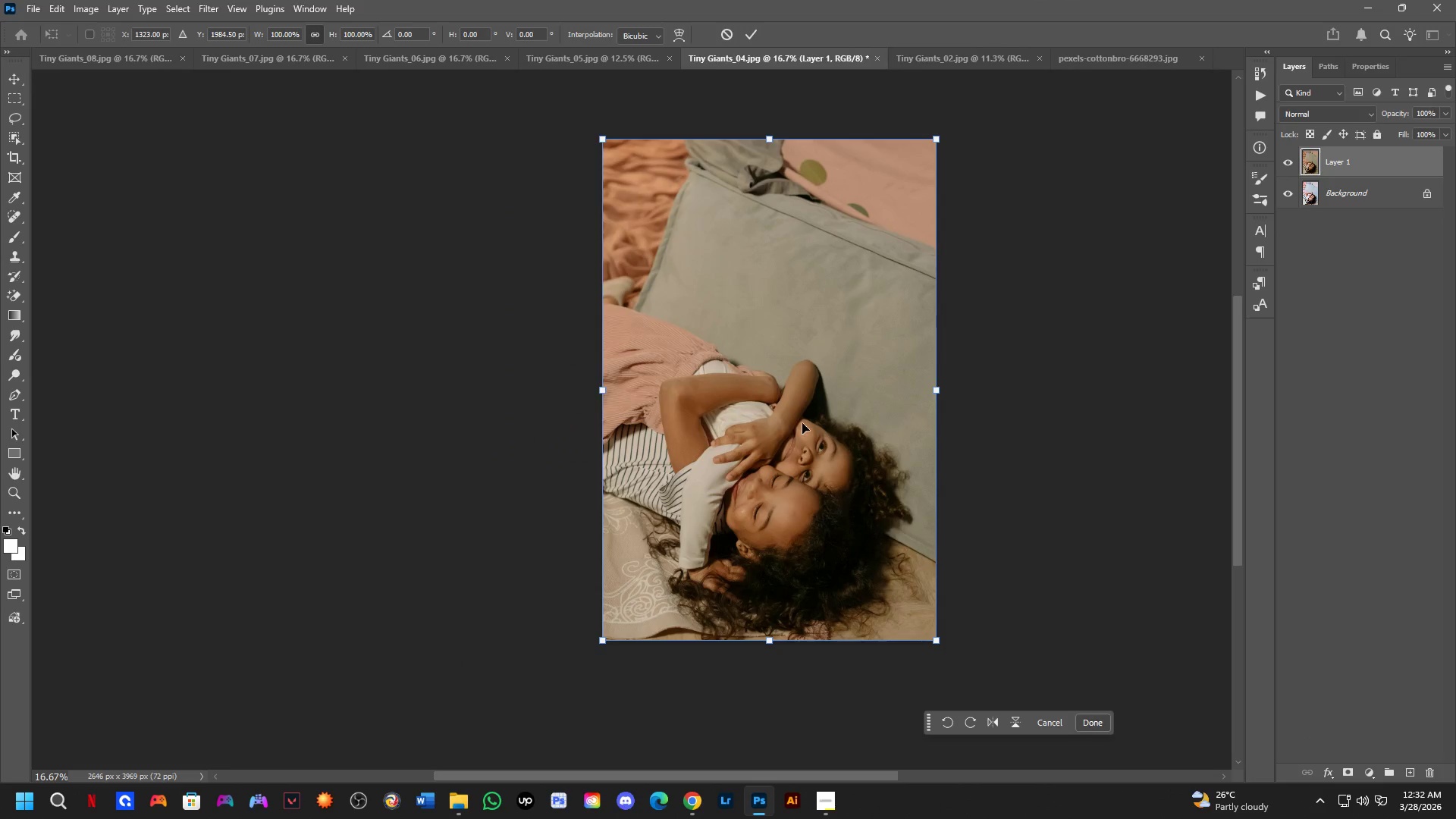 
left_click_drag(start_coordinate=[803, 420], to_coordinate=[469, 388])
 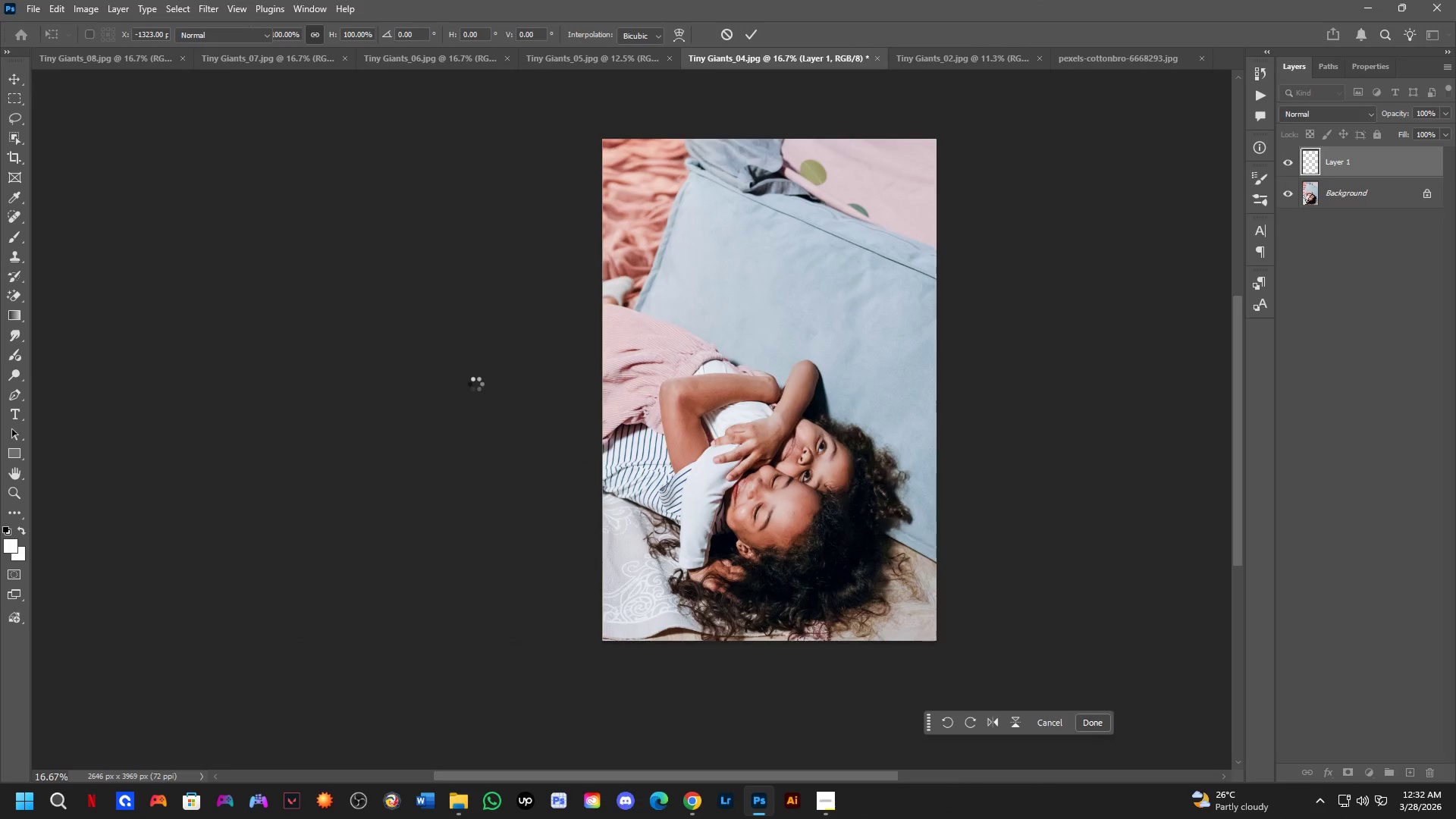 
hold_key(key=ShiftLeft, duration=1.3)
 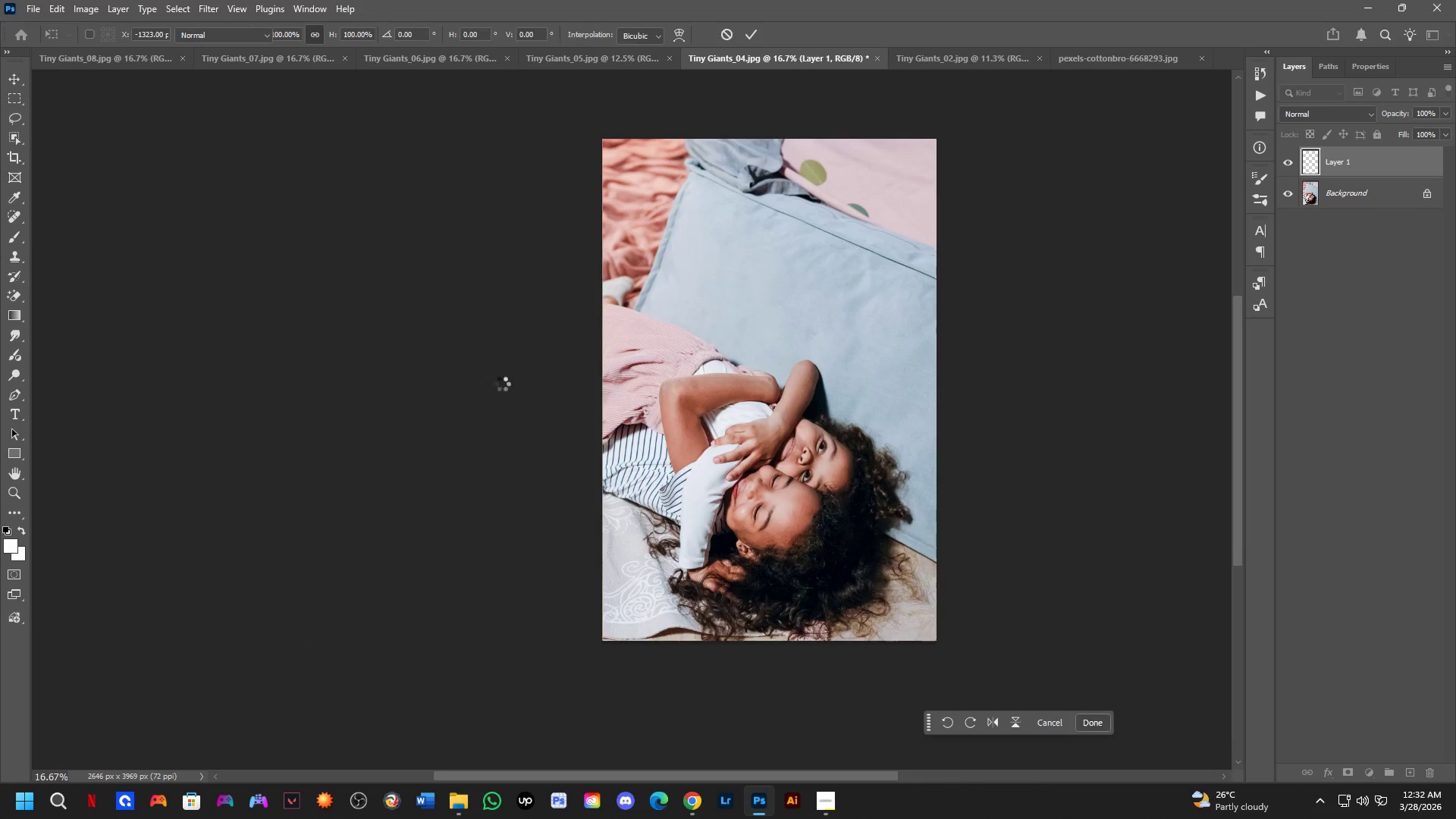 
key(NumpadEnter)
 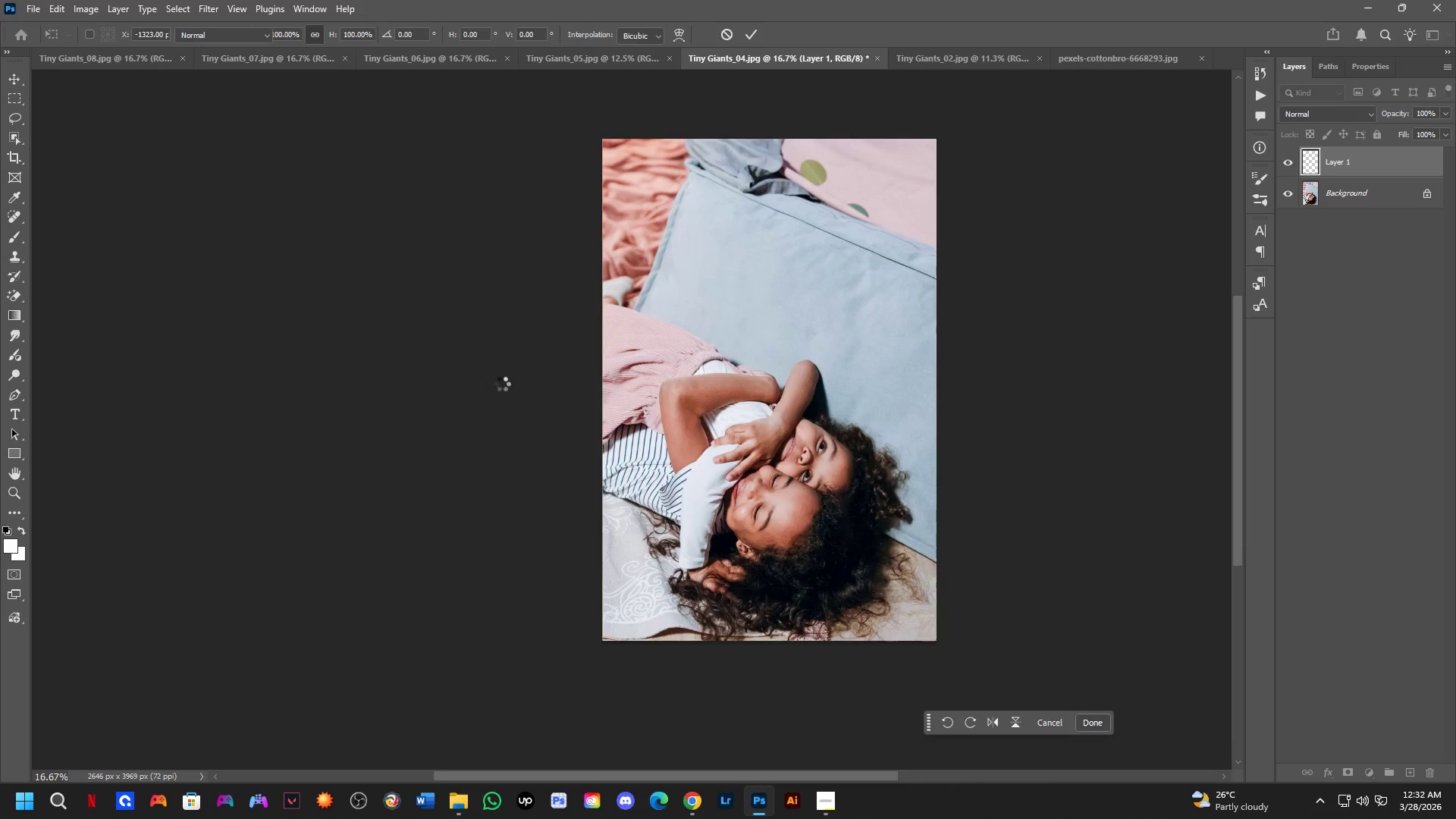 
hold_key(key=Space, duration=0.55)
 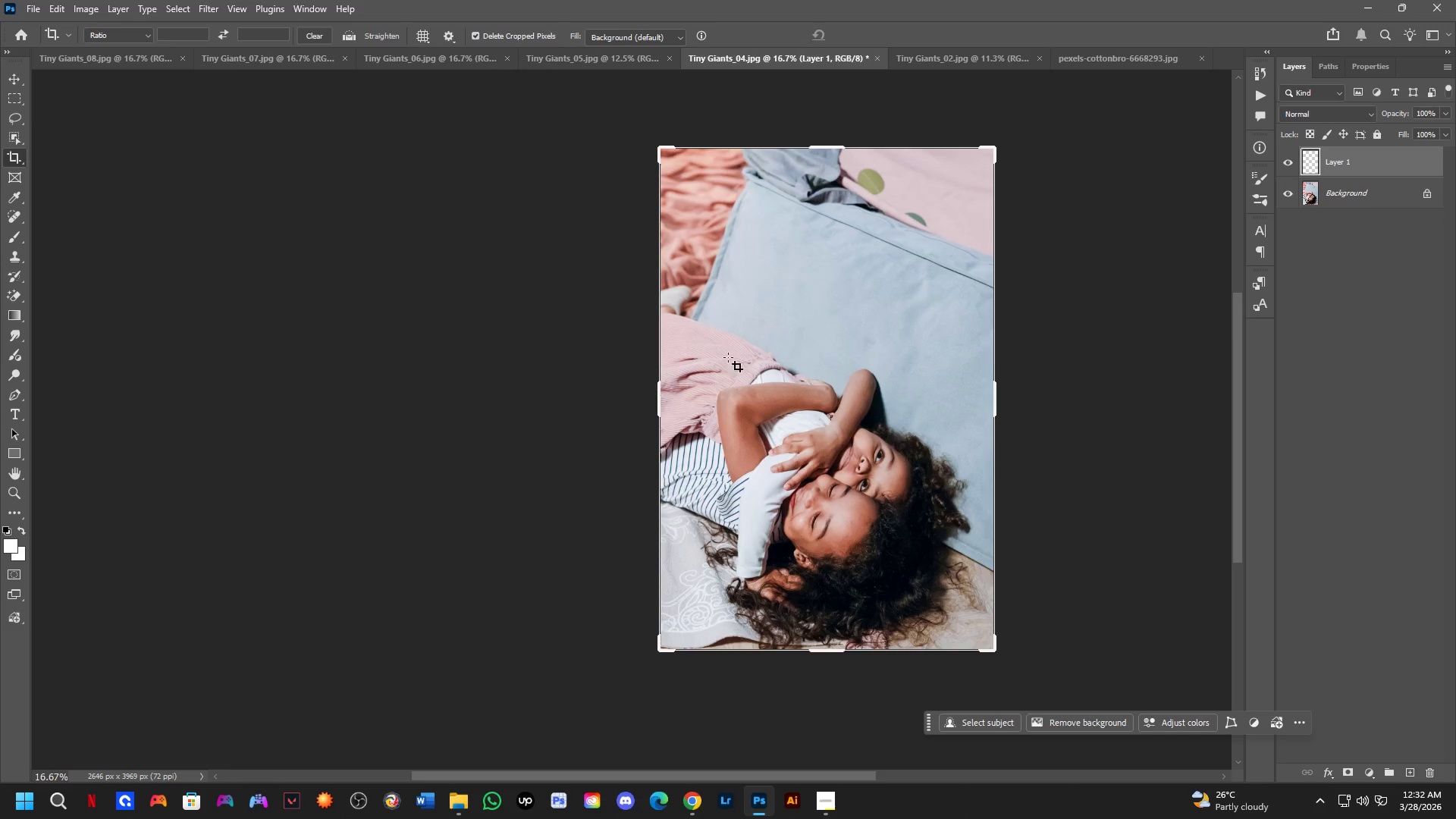 
left_click_drag(start_coordinate=[562, 377], to_coordinate=[620, 386])
 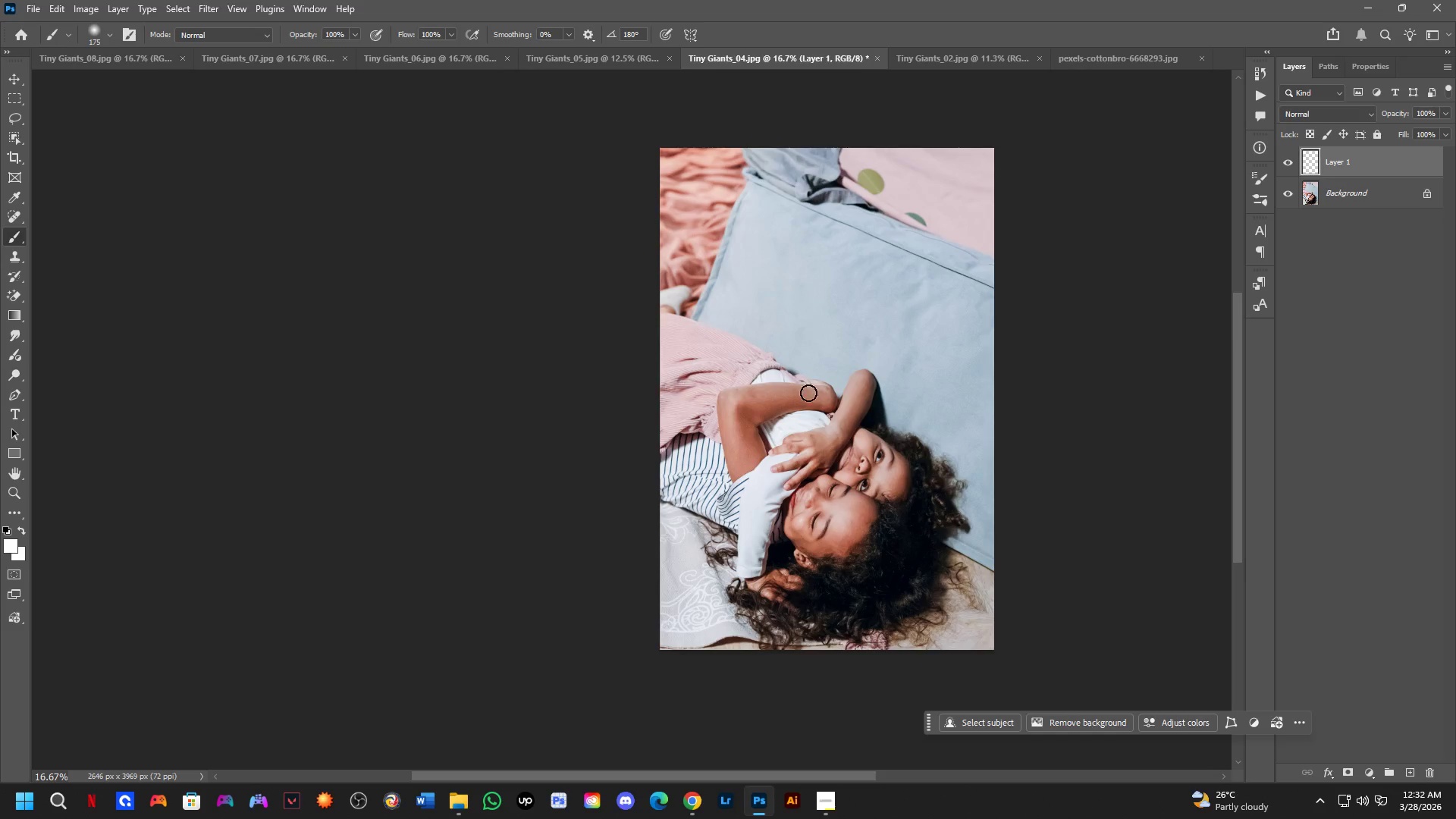 
key(C)
 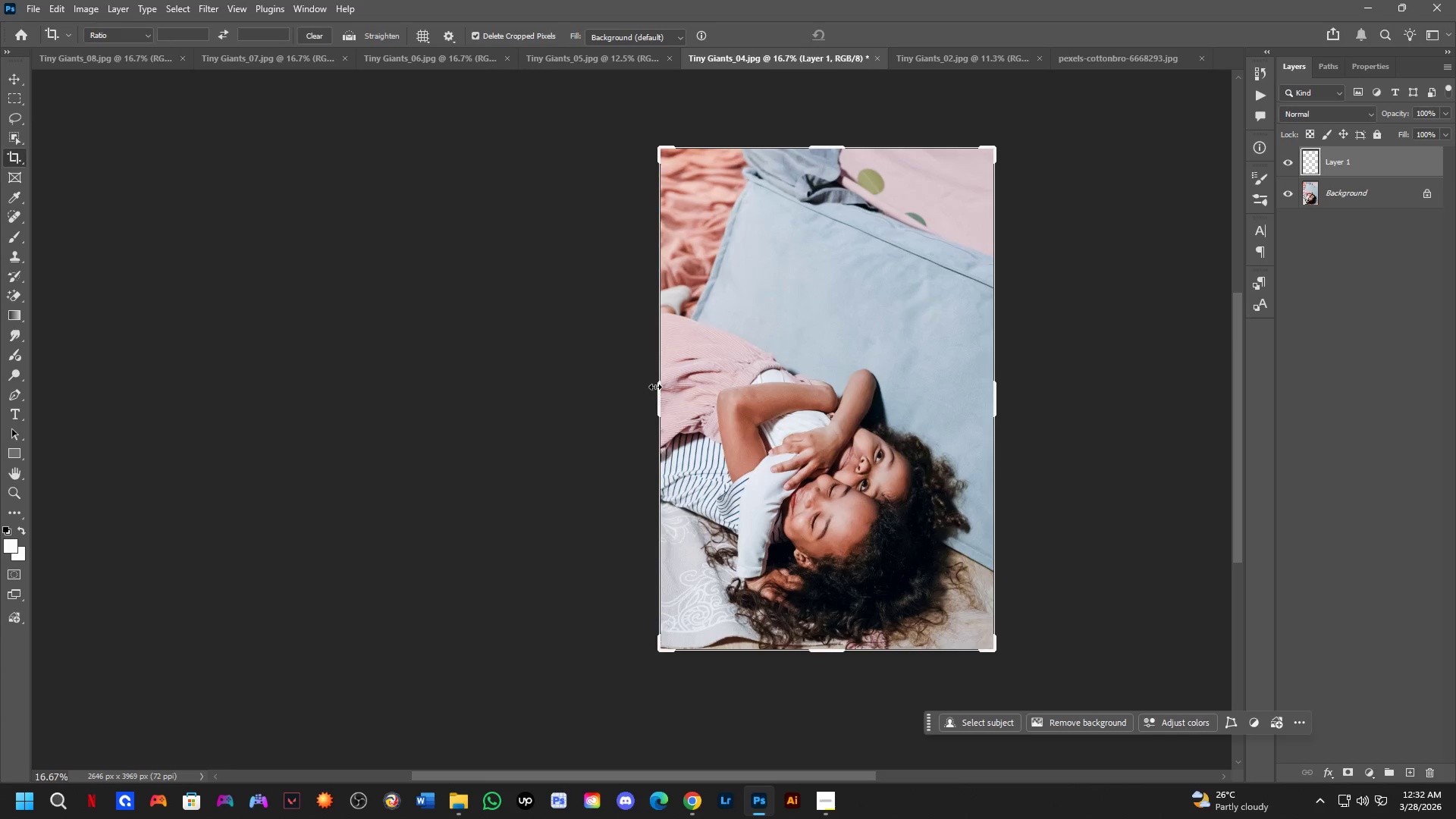 
left_click_drag(start_coordinate=[655, 388], to_coordinate=[488, 456])
 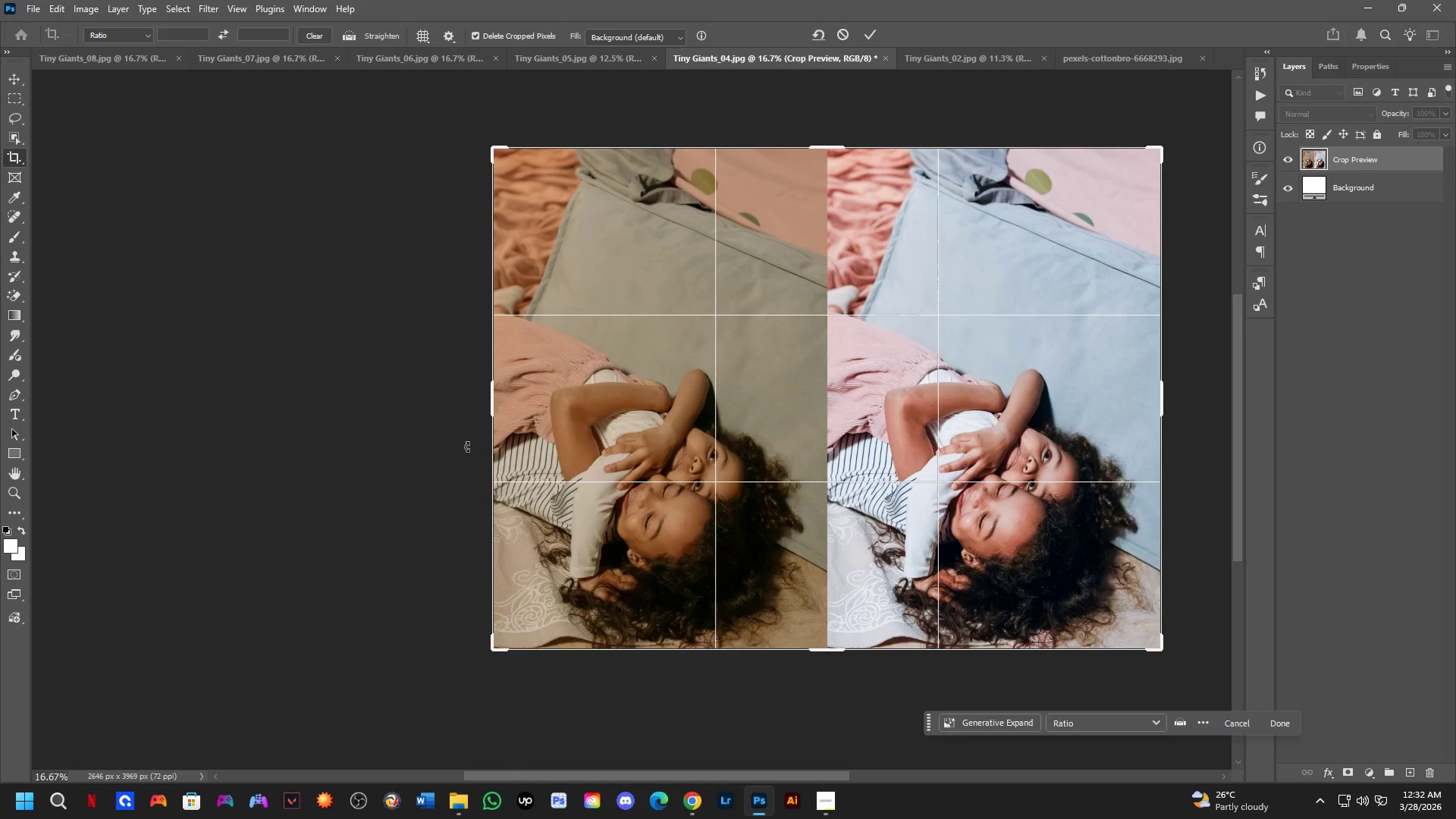 
key(NumpadEnter)
 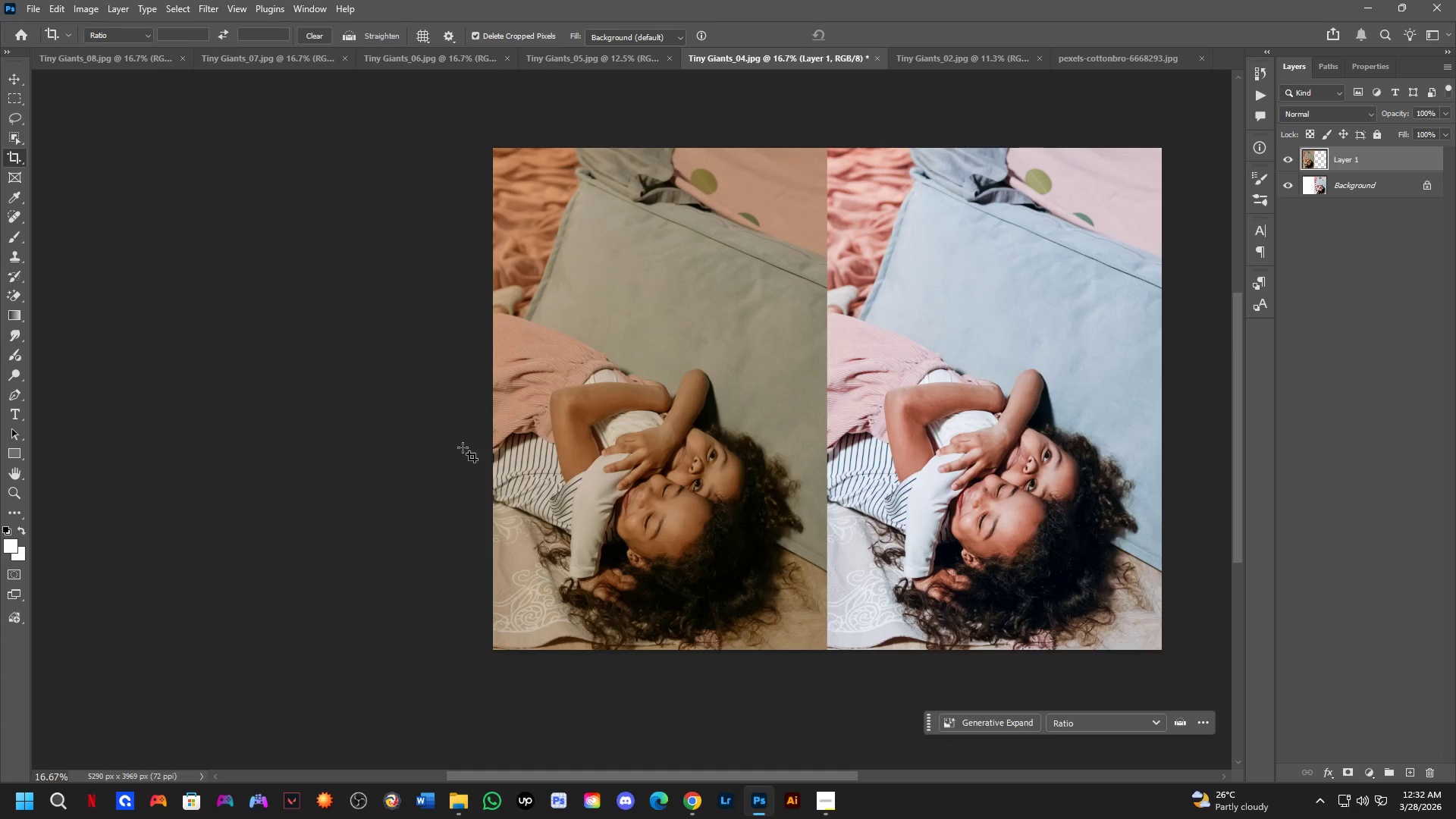 
wait(19.27)
 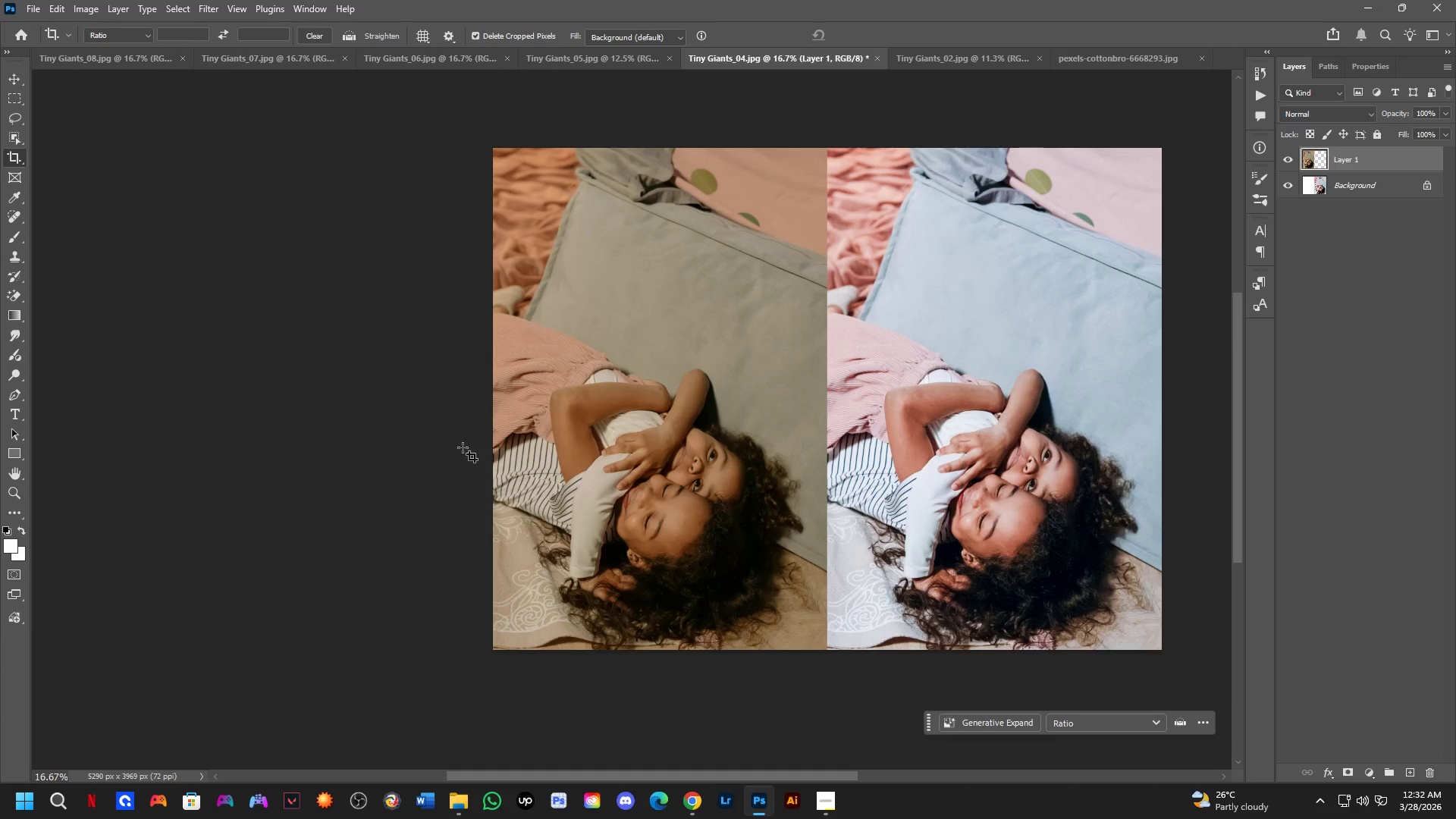 
left_click([937, 64])
 